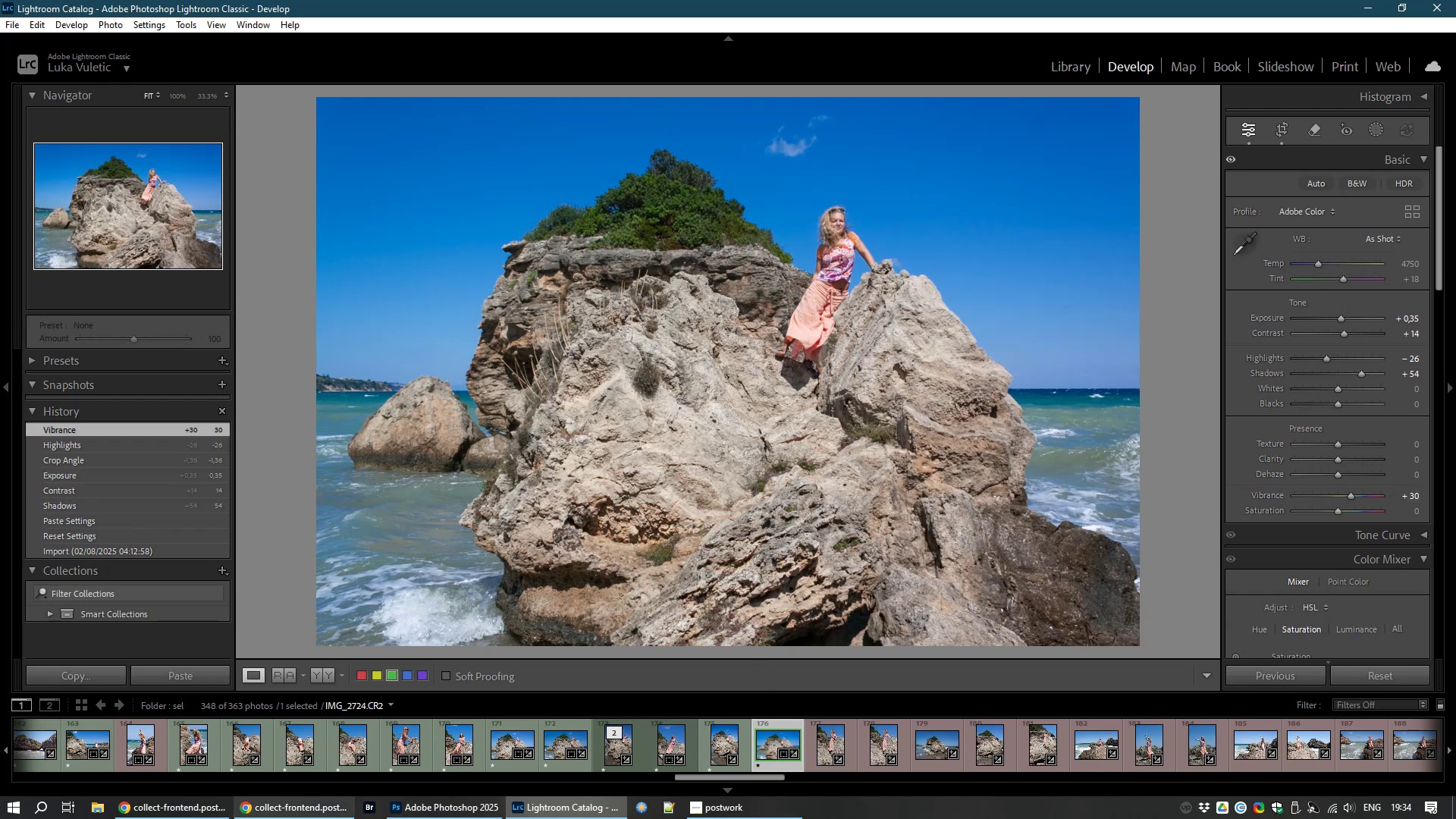 
left_click([199, 805])
 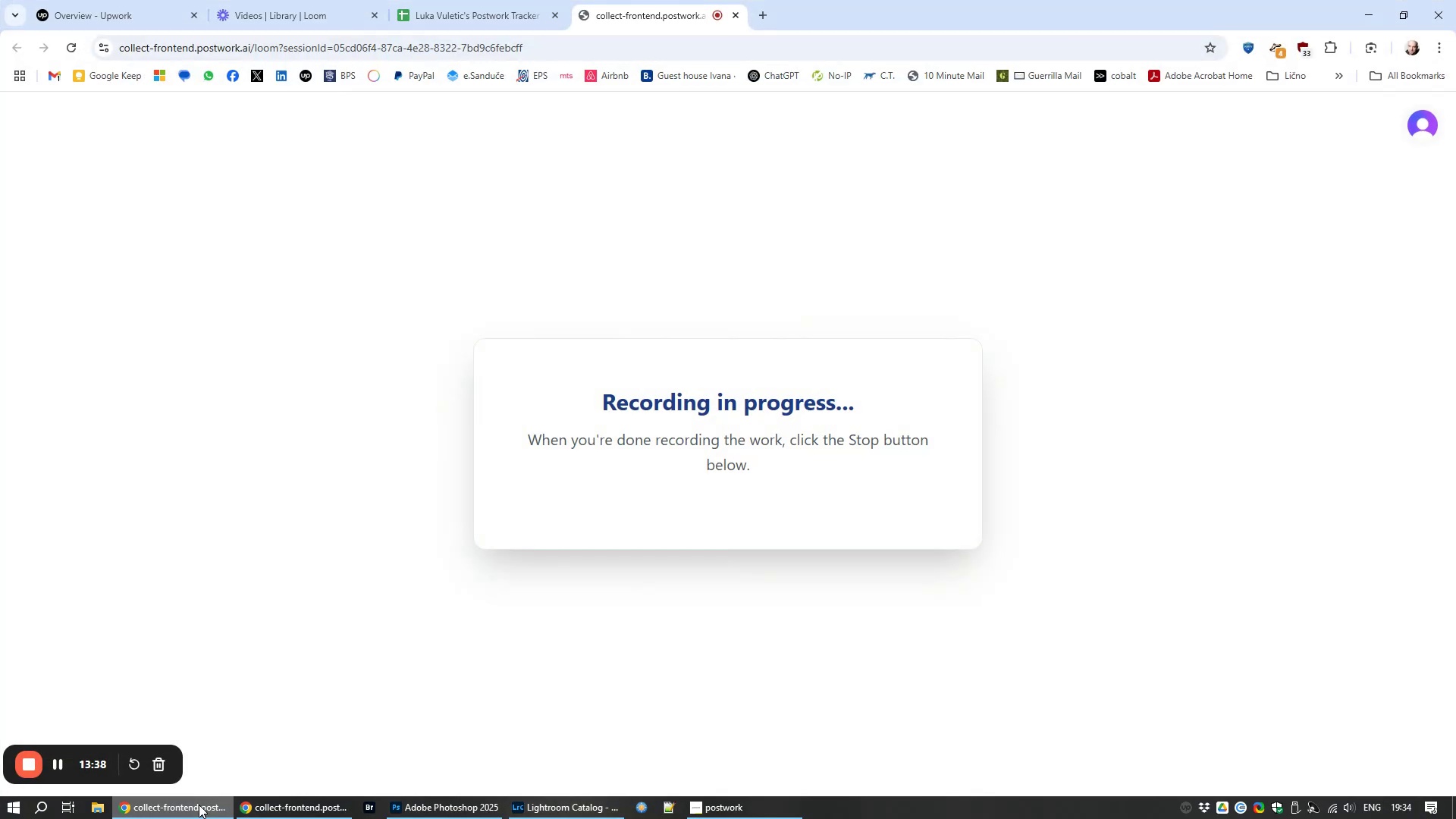 
left_click([199, 805])
 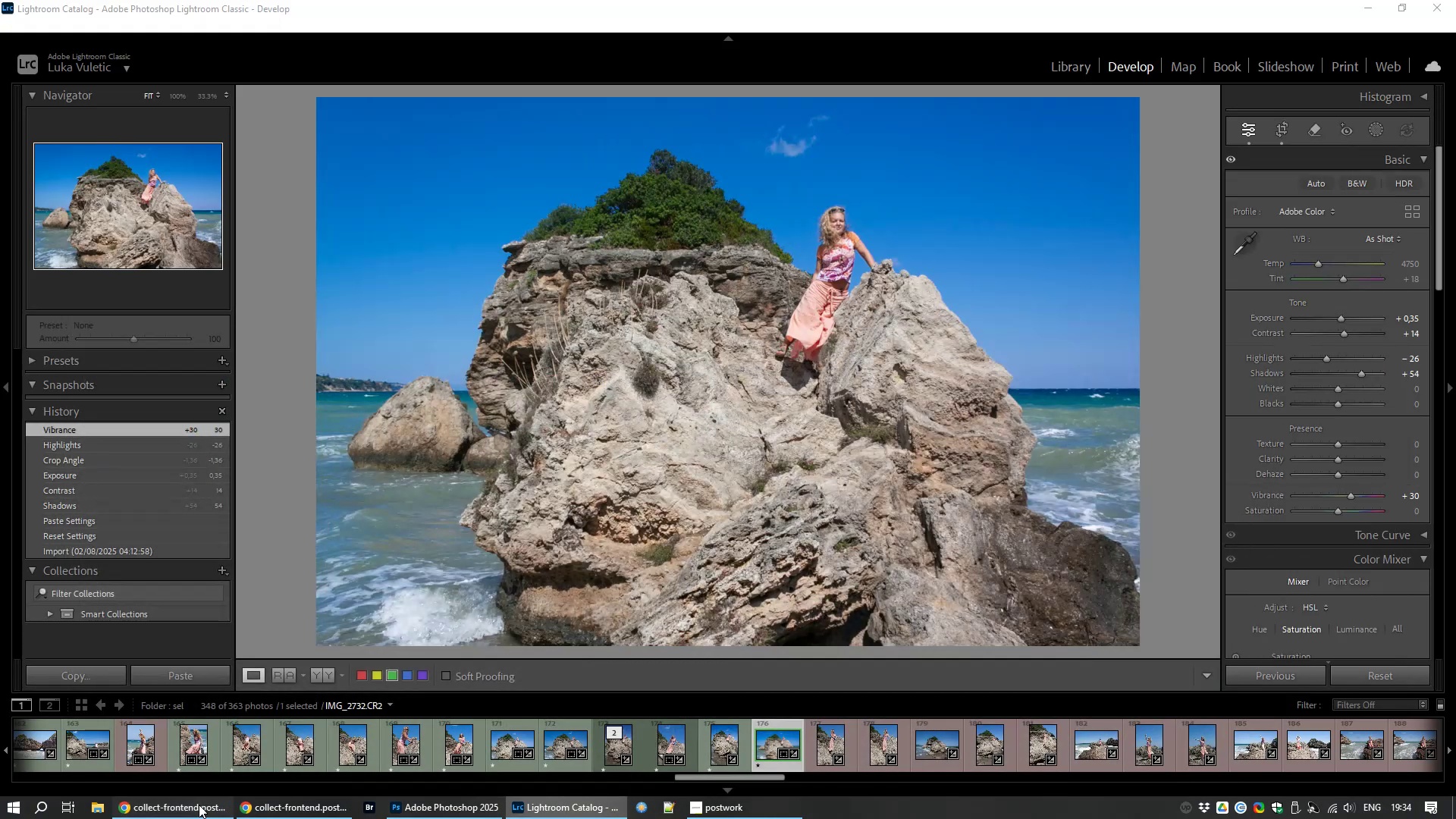 
left_click([199, 805])
 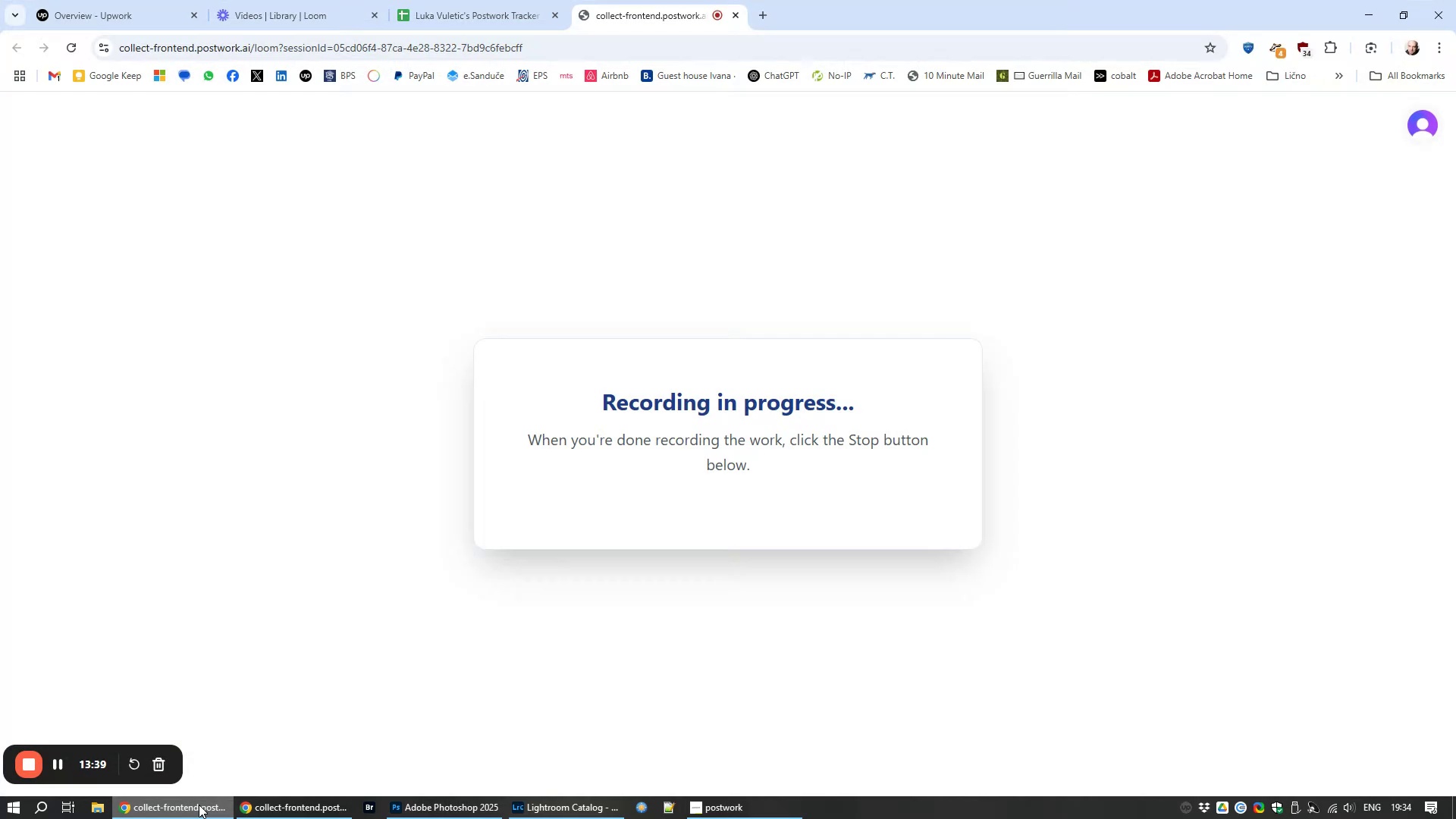 
left_click([199, 805])
 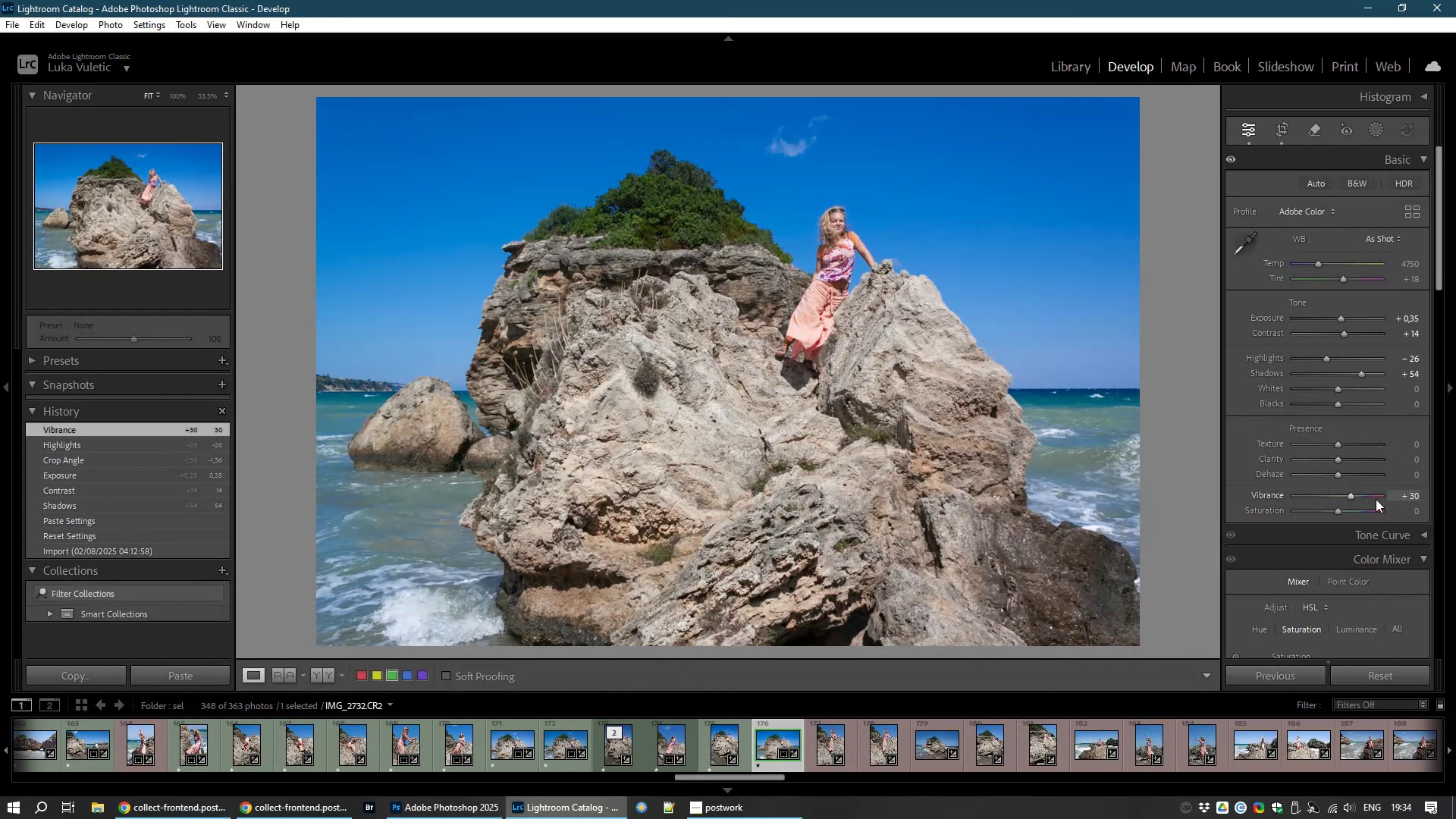 
wait(12.49)
 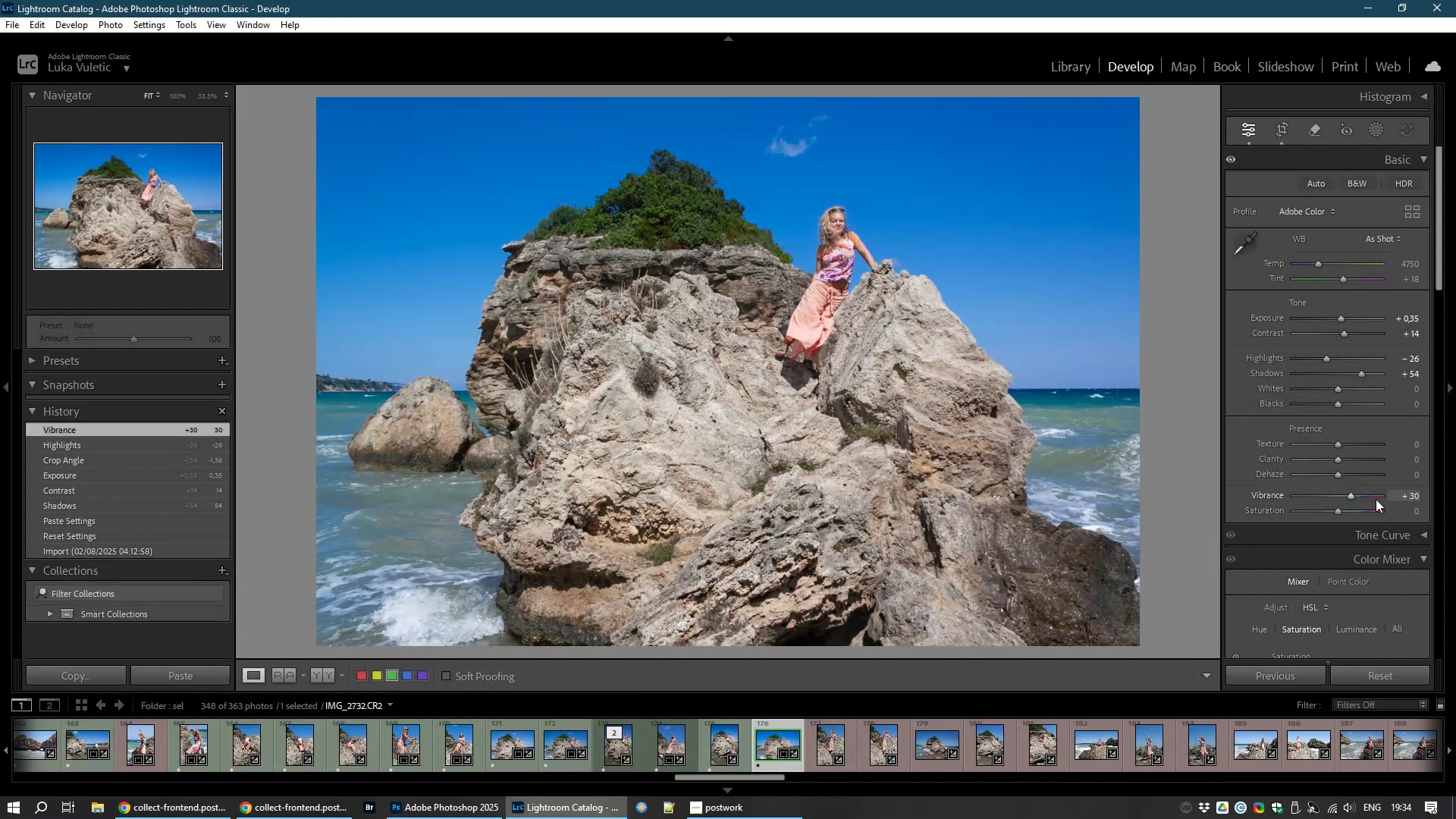 
left_click([838, 752])
 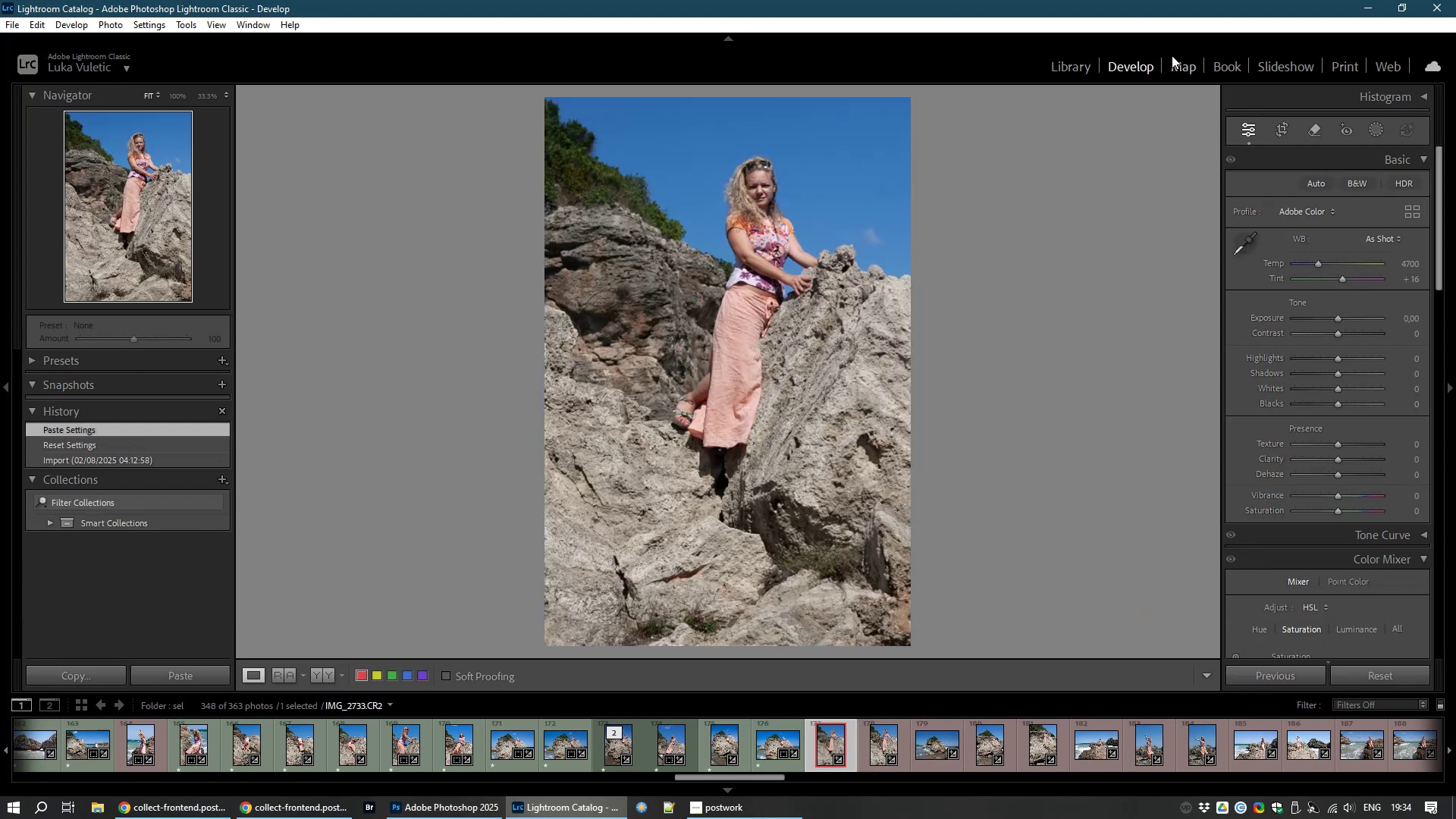 
wait(5.91)
 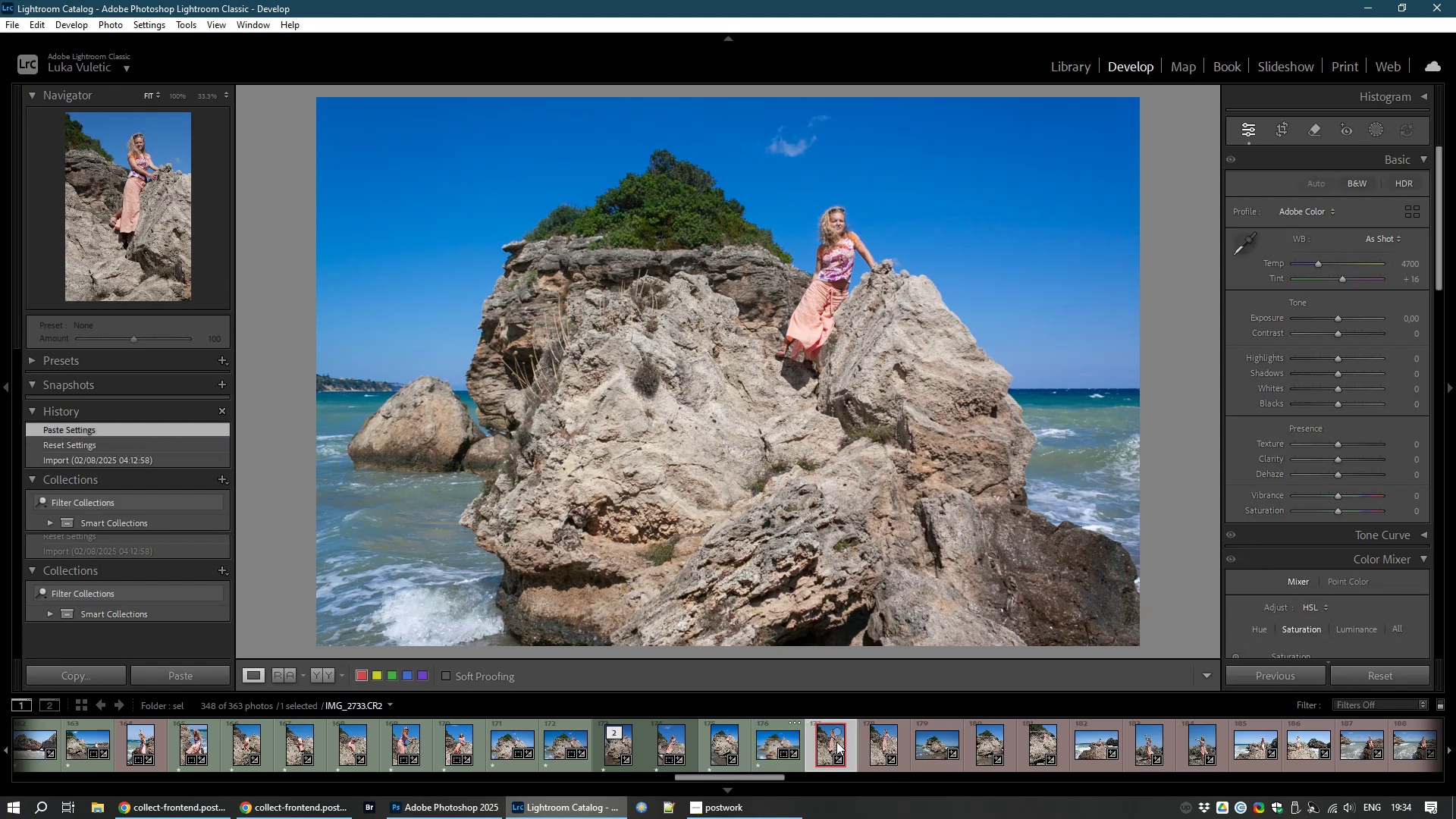 
left_click([1279, 124])
 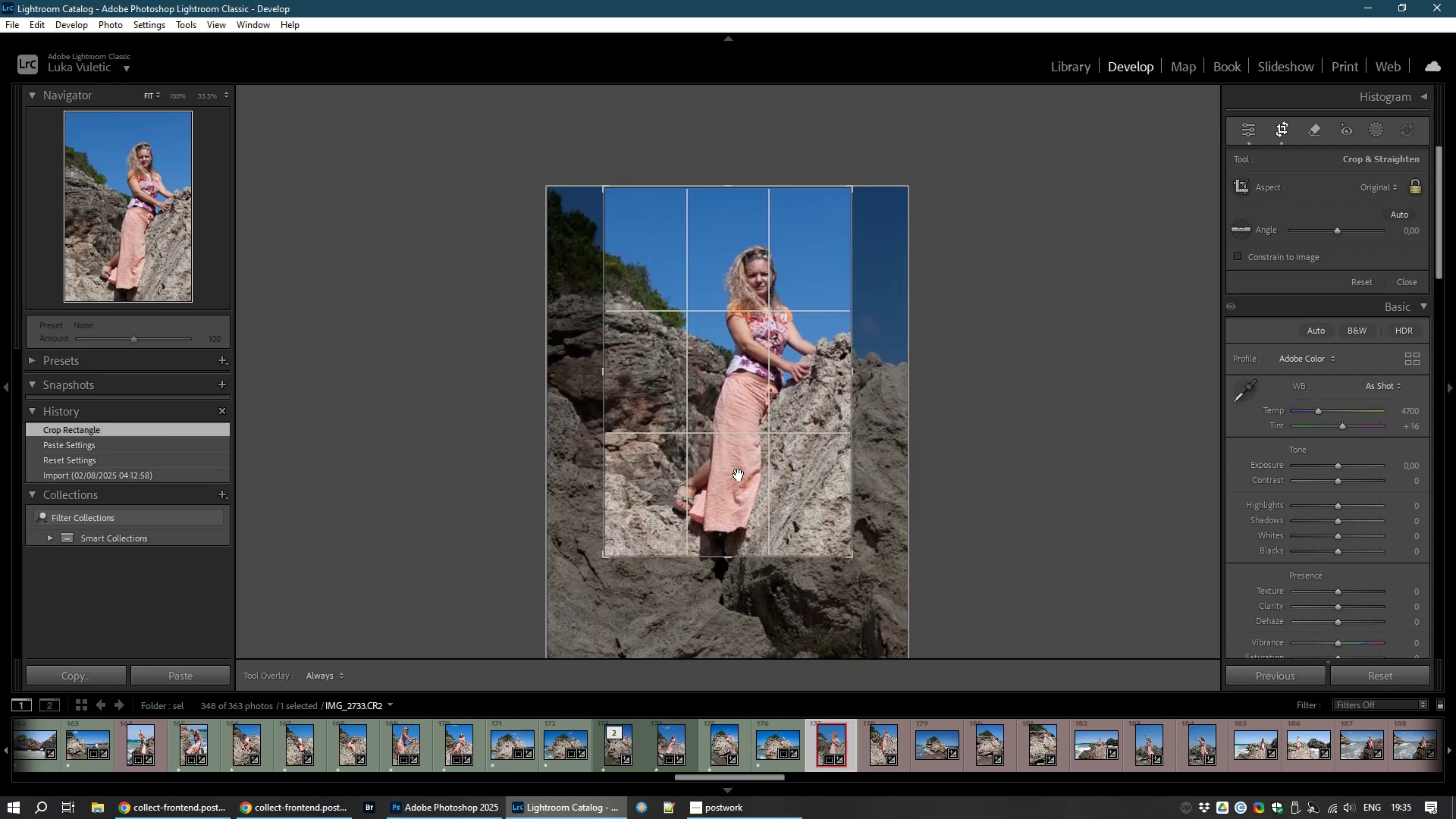 
wait(8.75)
 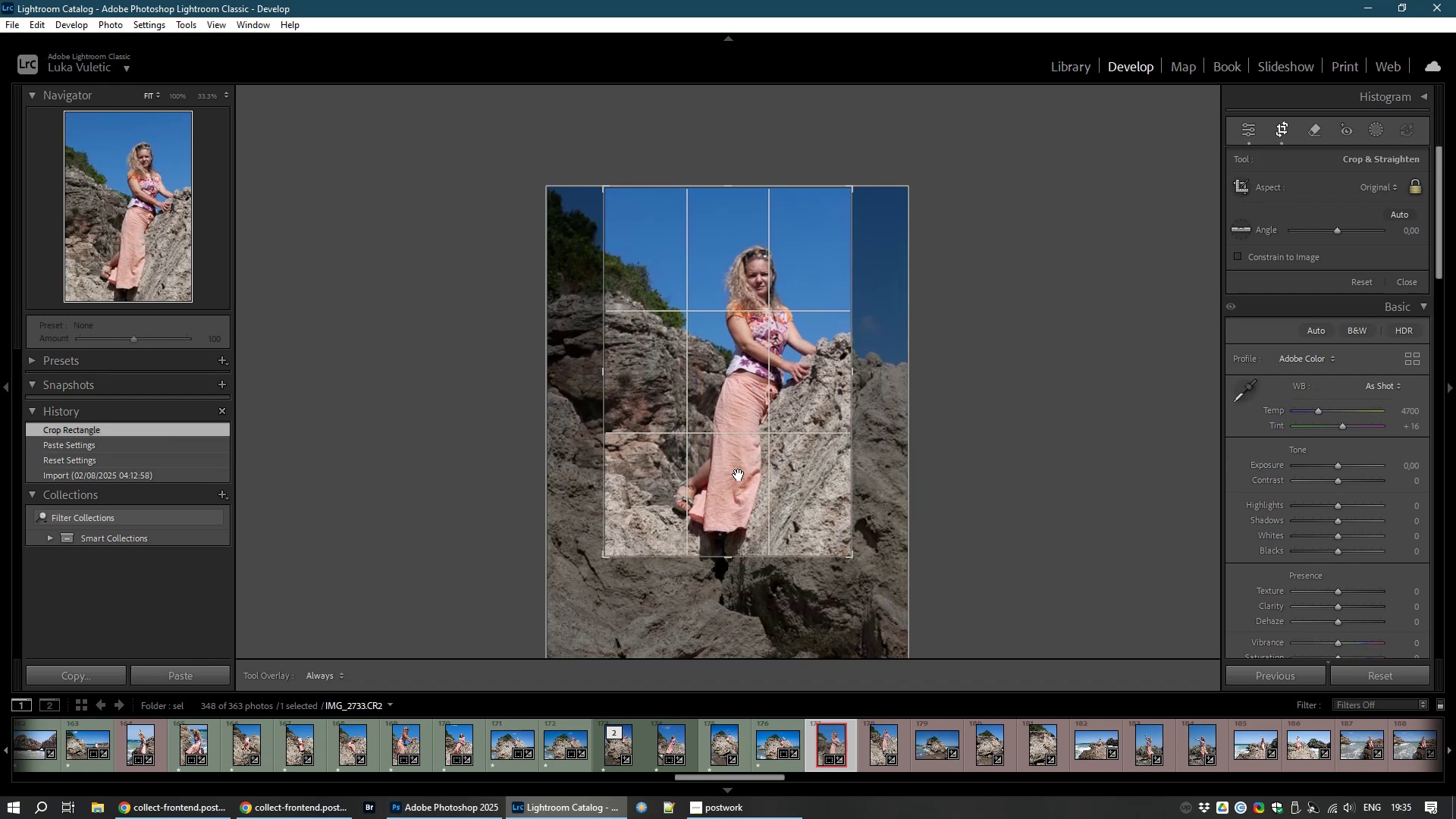 
double_click([704, 466])
 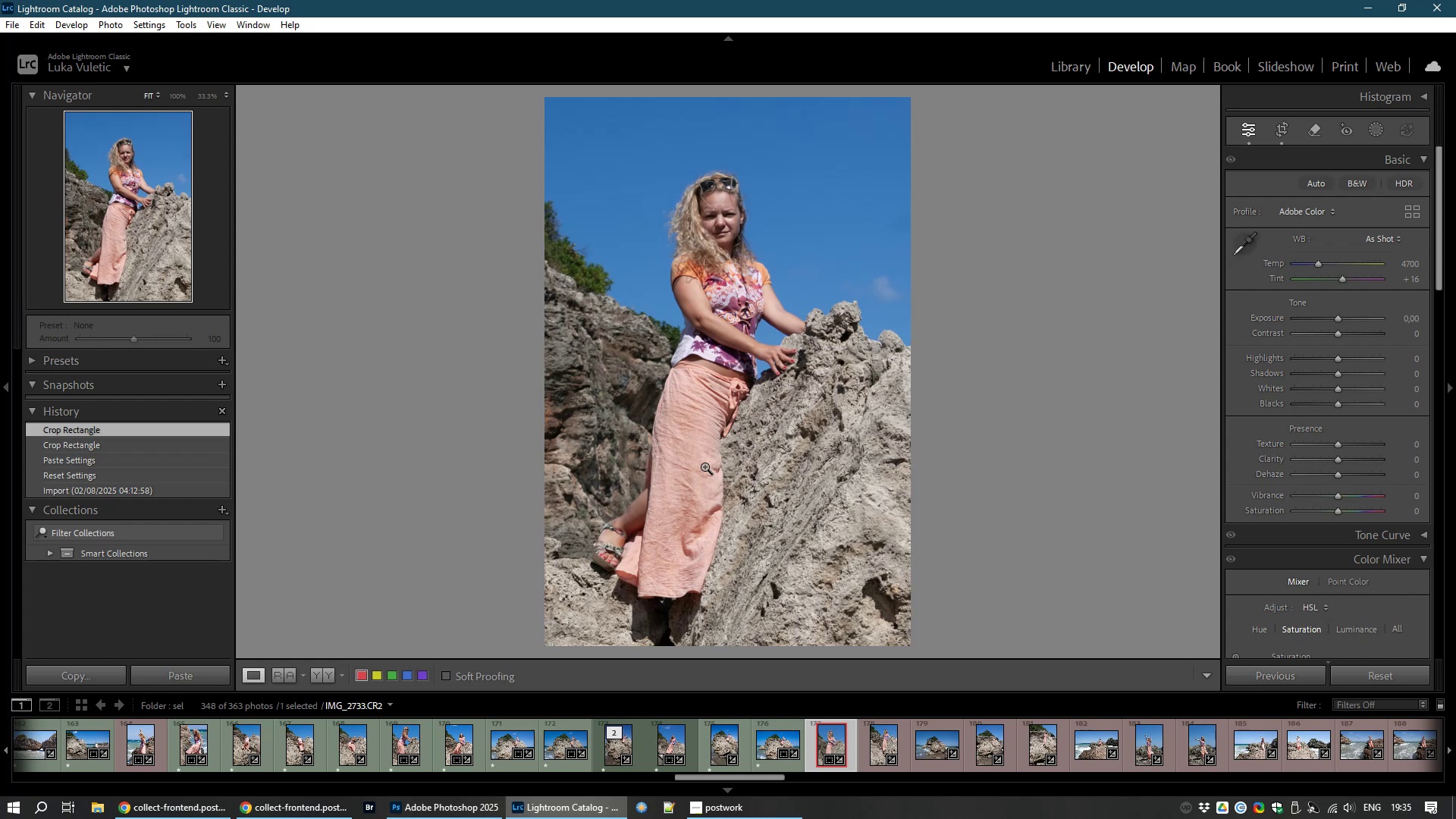 
mouse_move([1402, 350])
 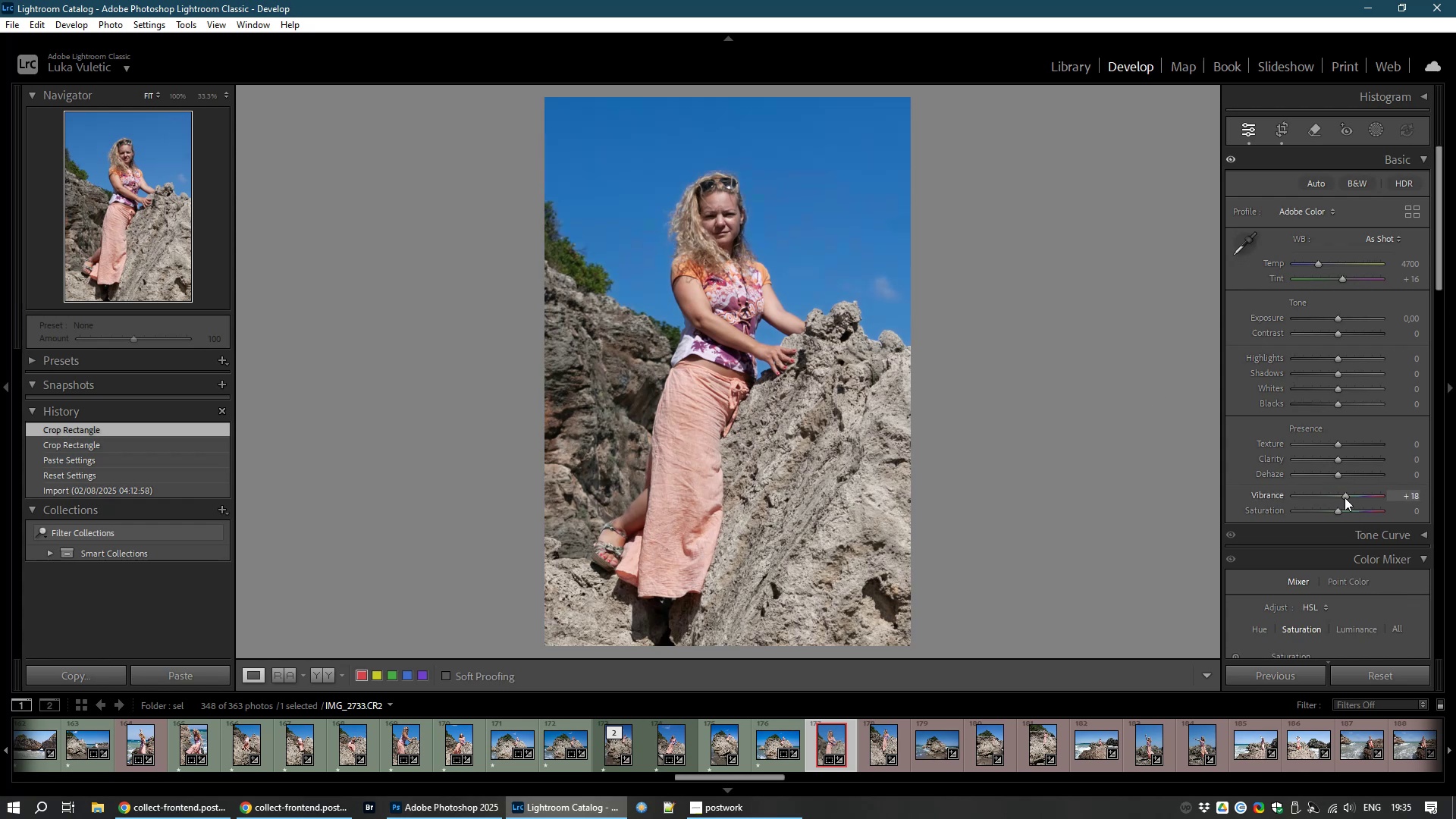 
wait(9.13)
 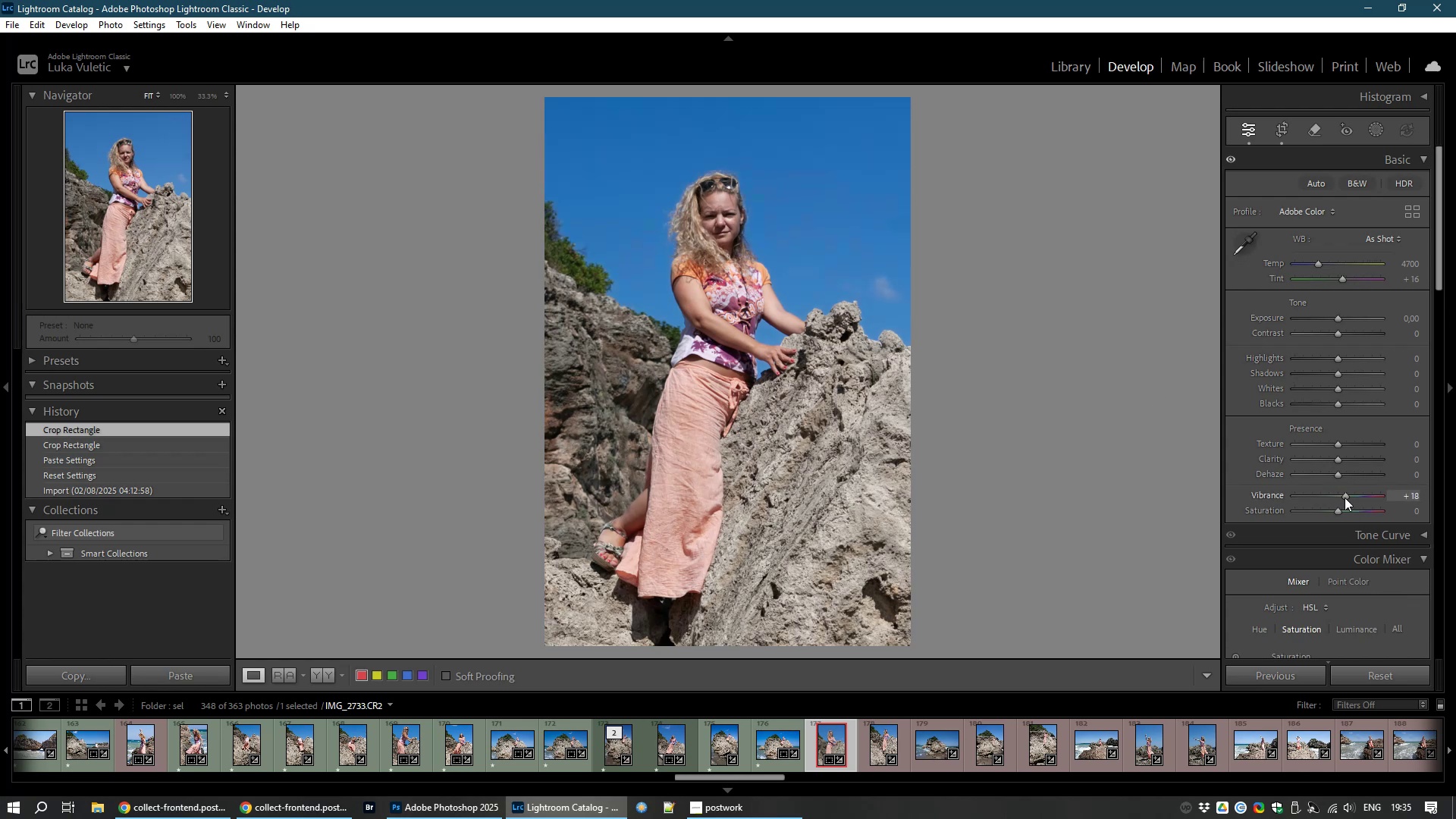 
left_click_drag(start_coordinate=[1340, 371], to_coordinate=[1376, 376])
 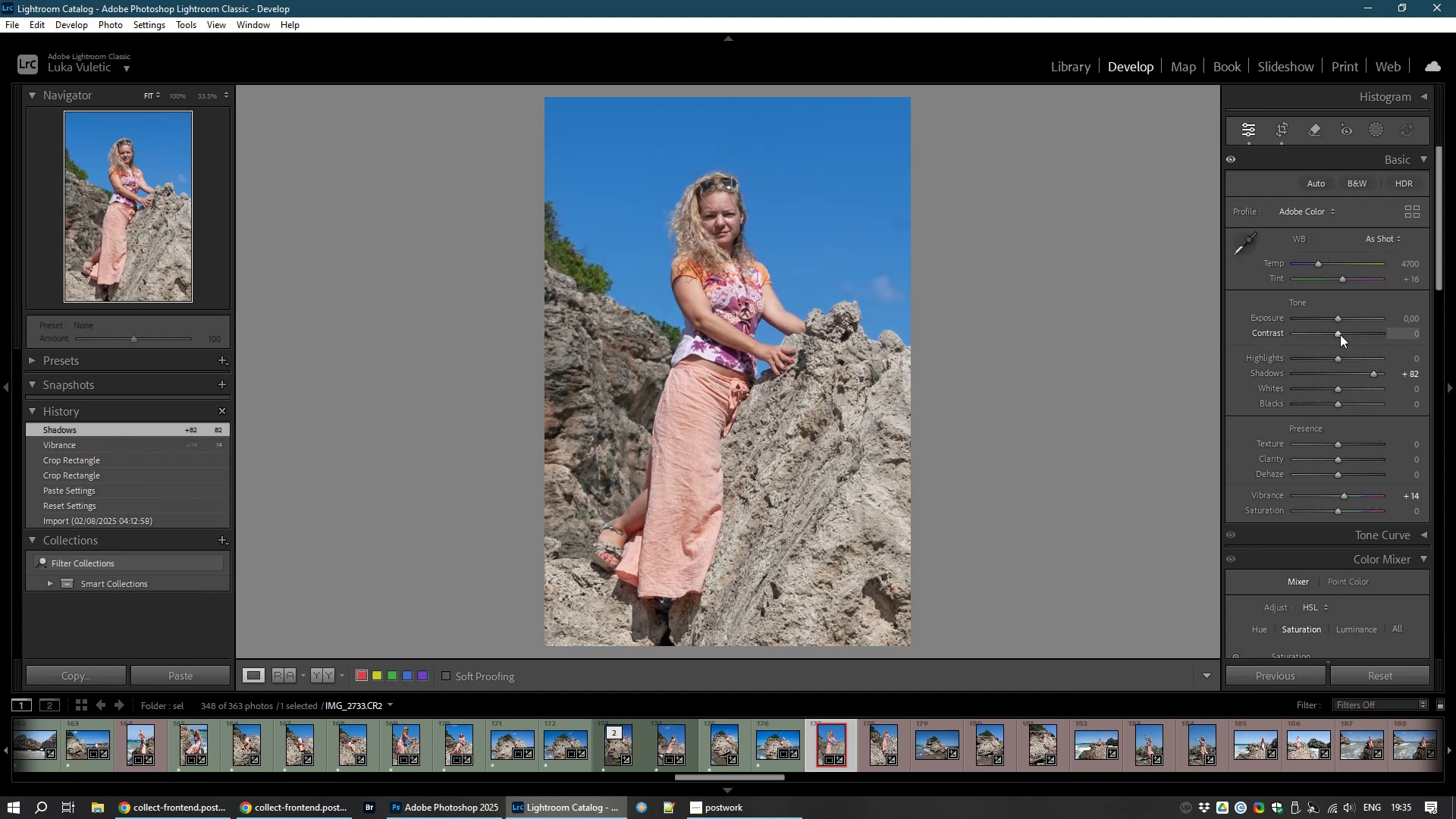 
left_click_drag(start_coordinate=[1330, 334], to_coordinate=[1349, 337])
 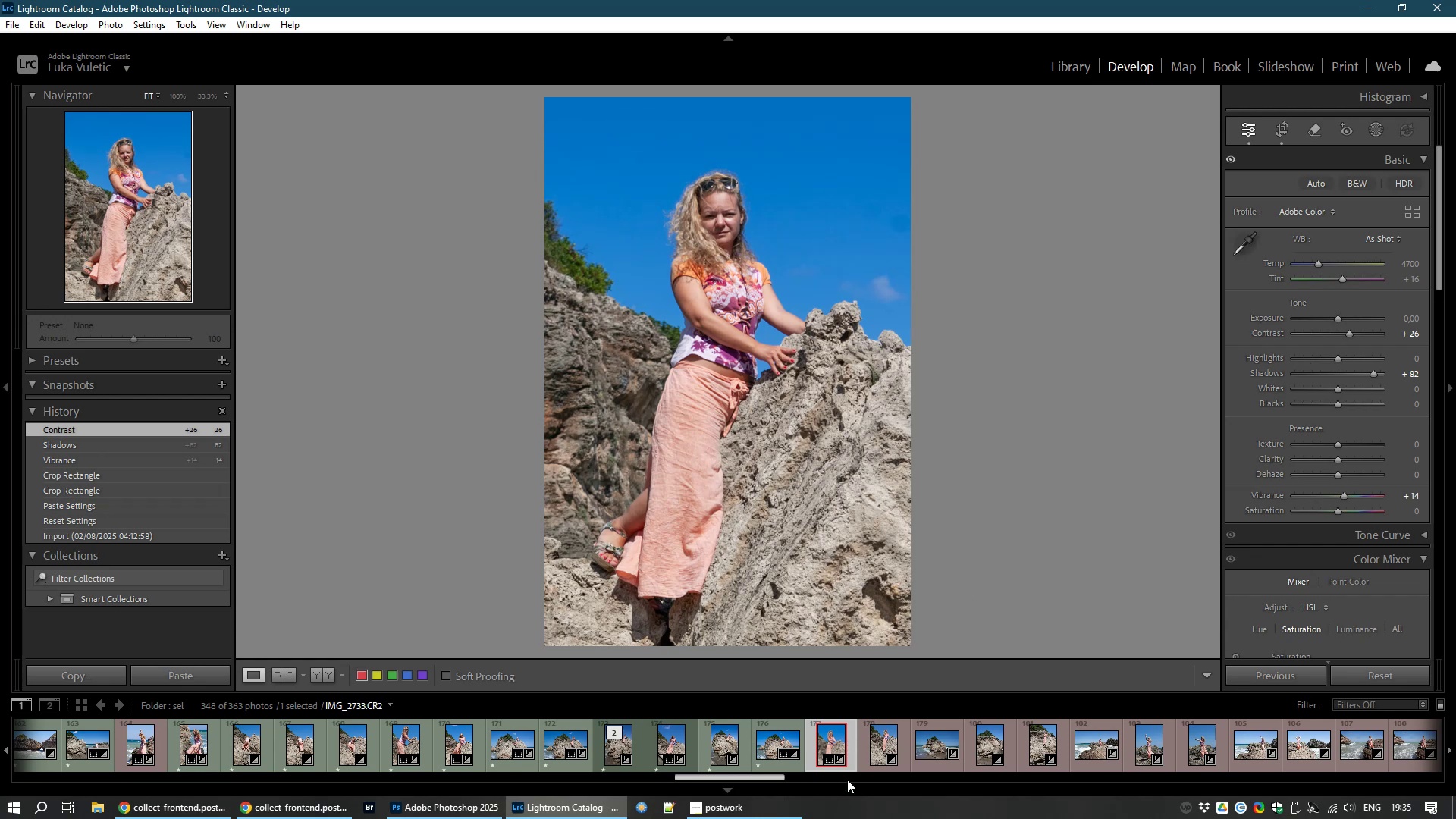 
type(81)
 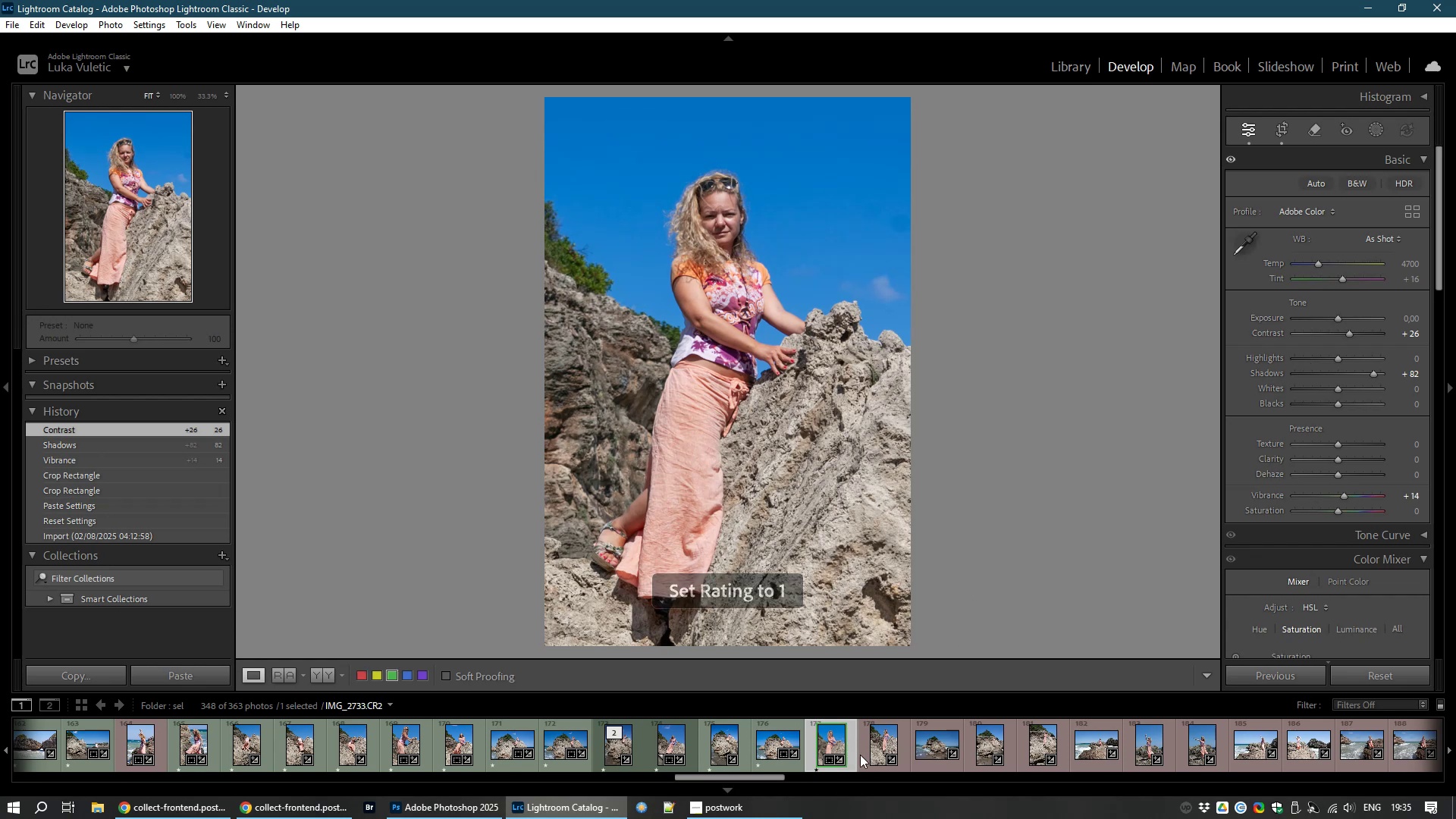 
mouse_move([861, 760])
 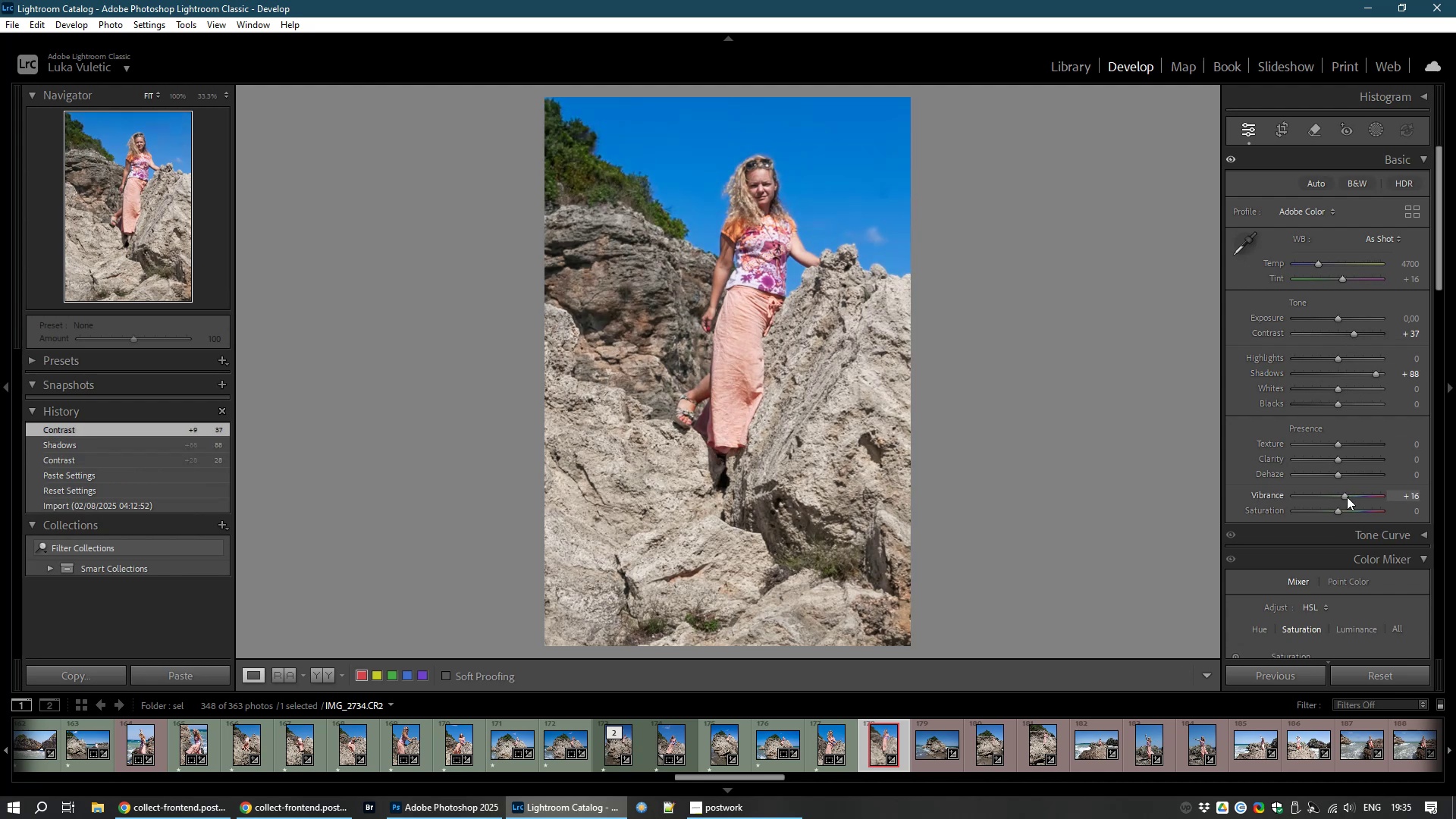 
wait(23.35)
 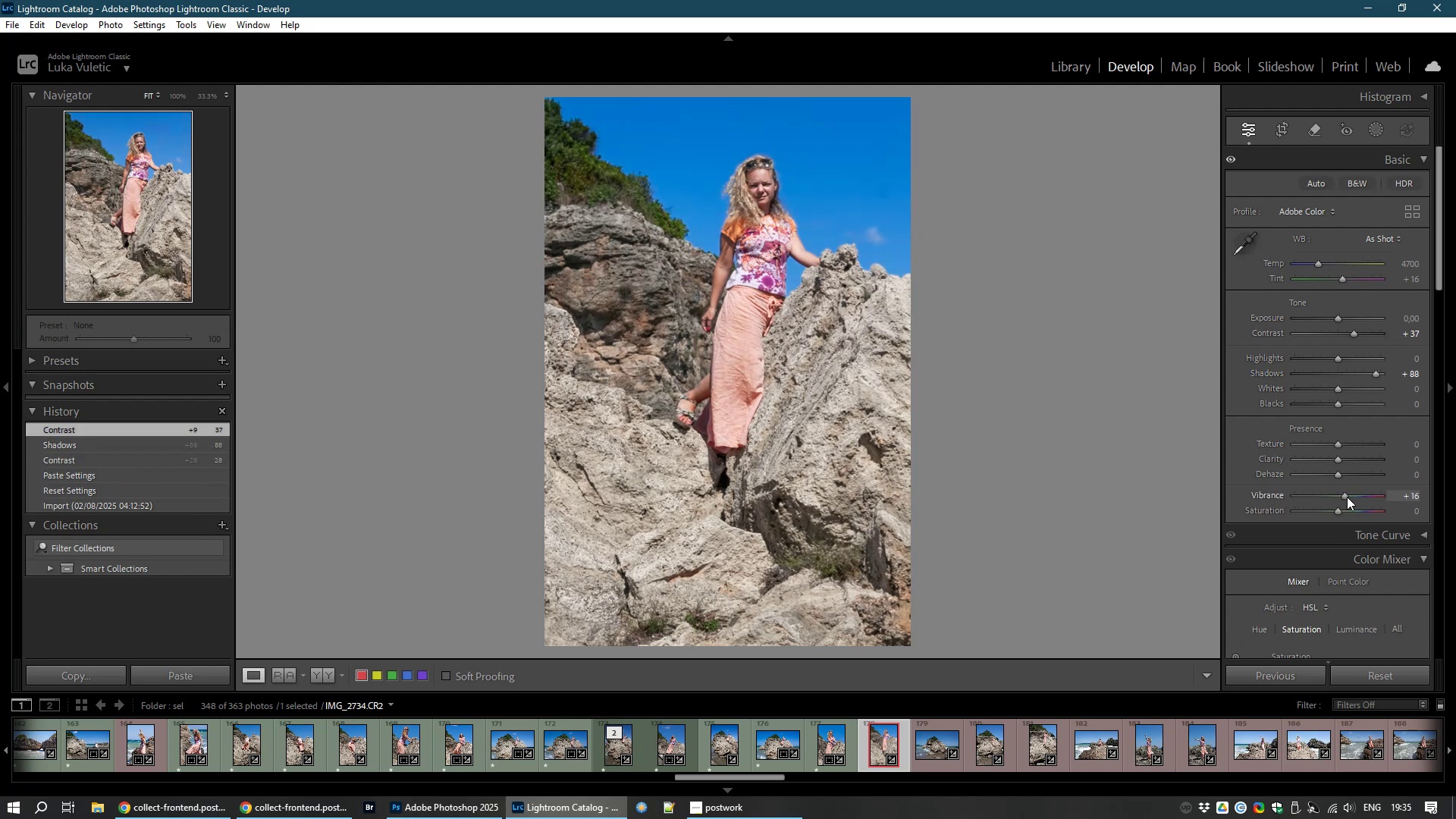 
type(81)
 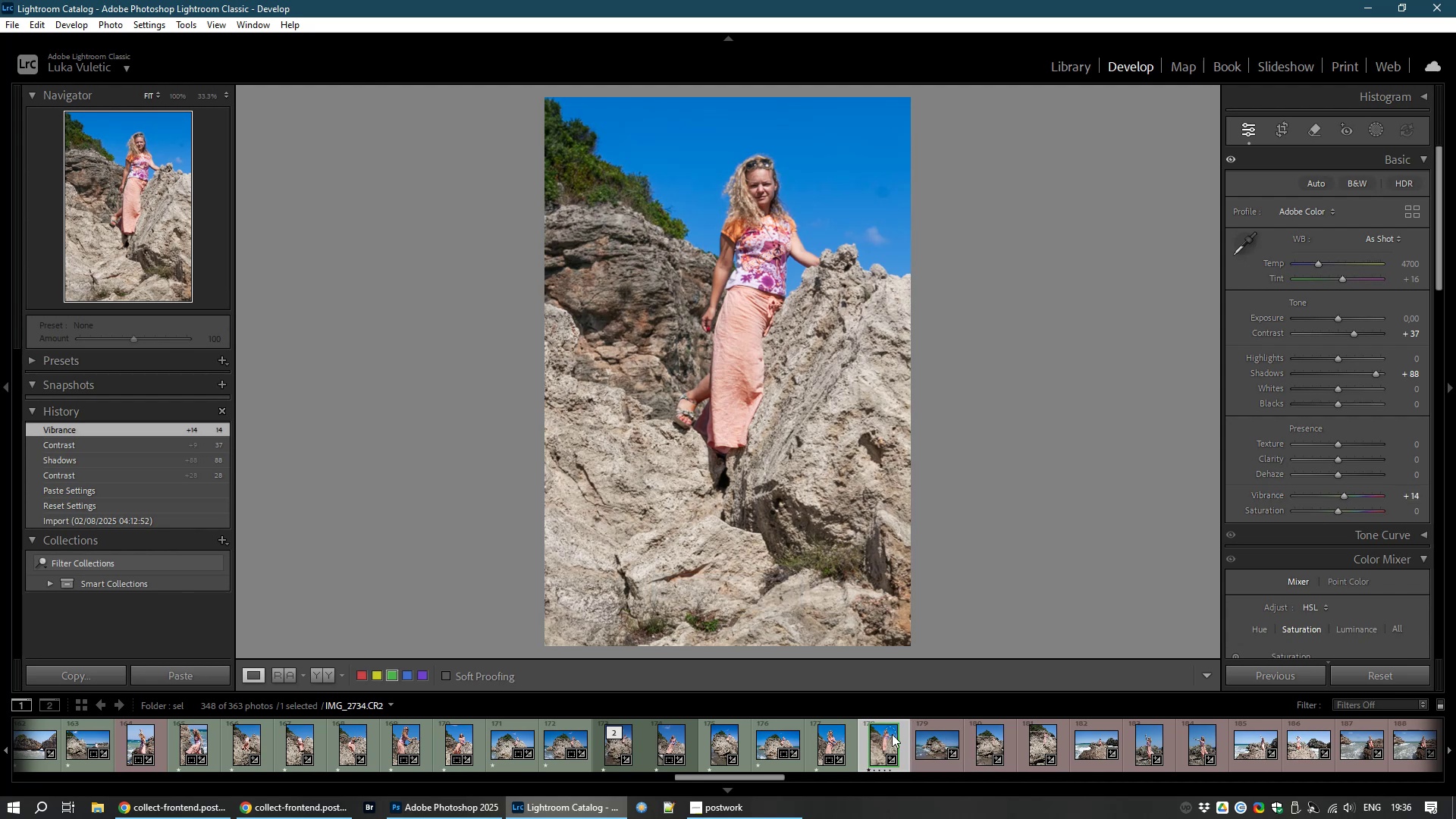 
left_click([943, 753])
 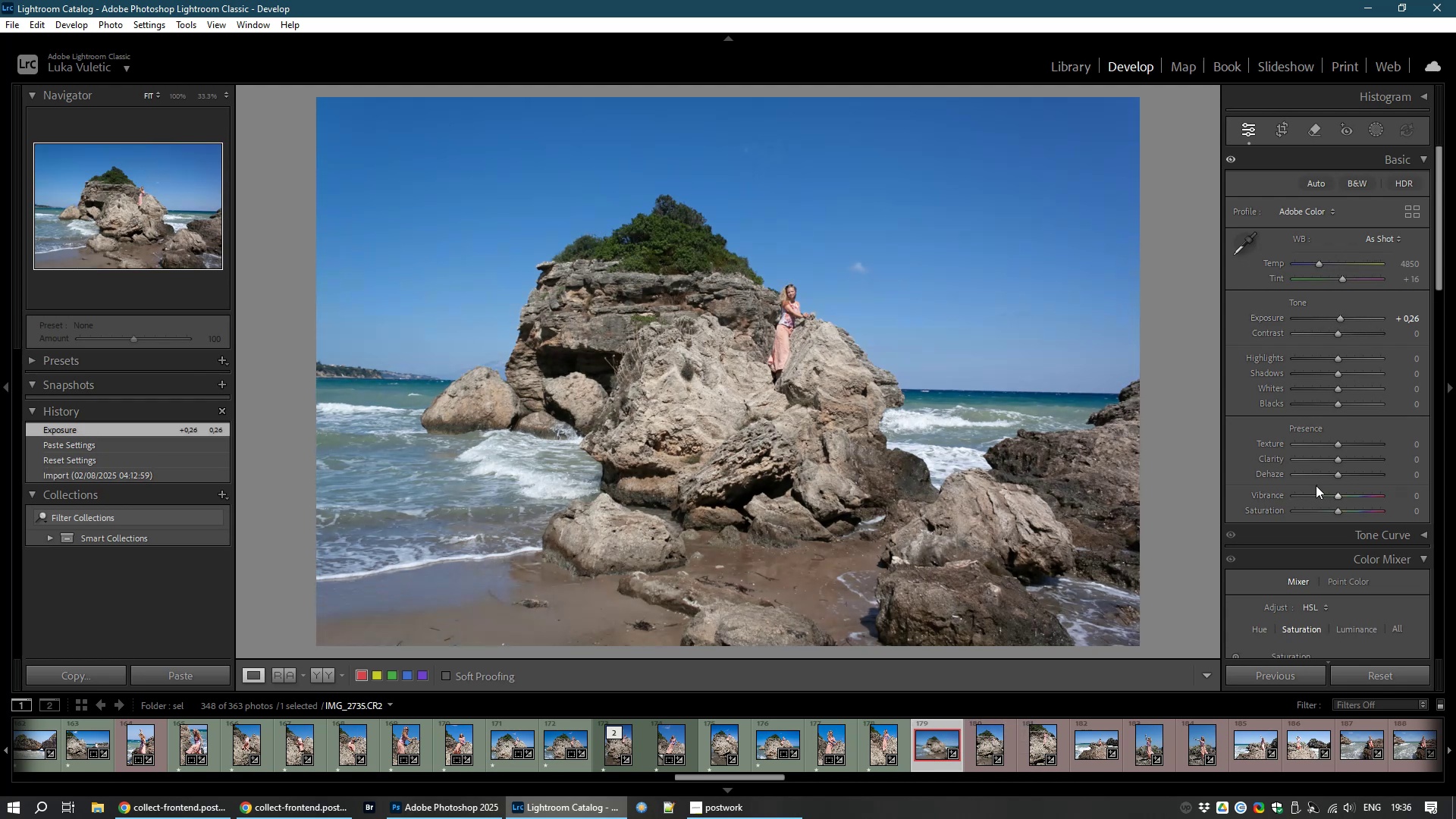 
wait(15.54)
 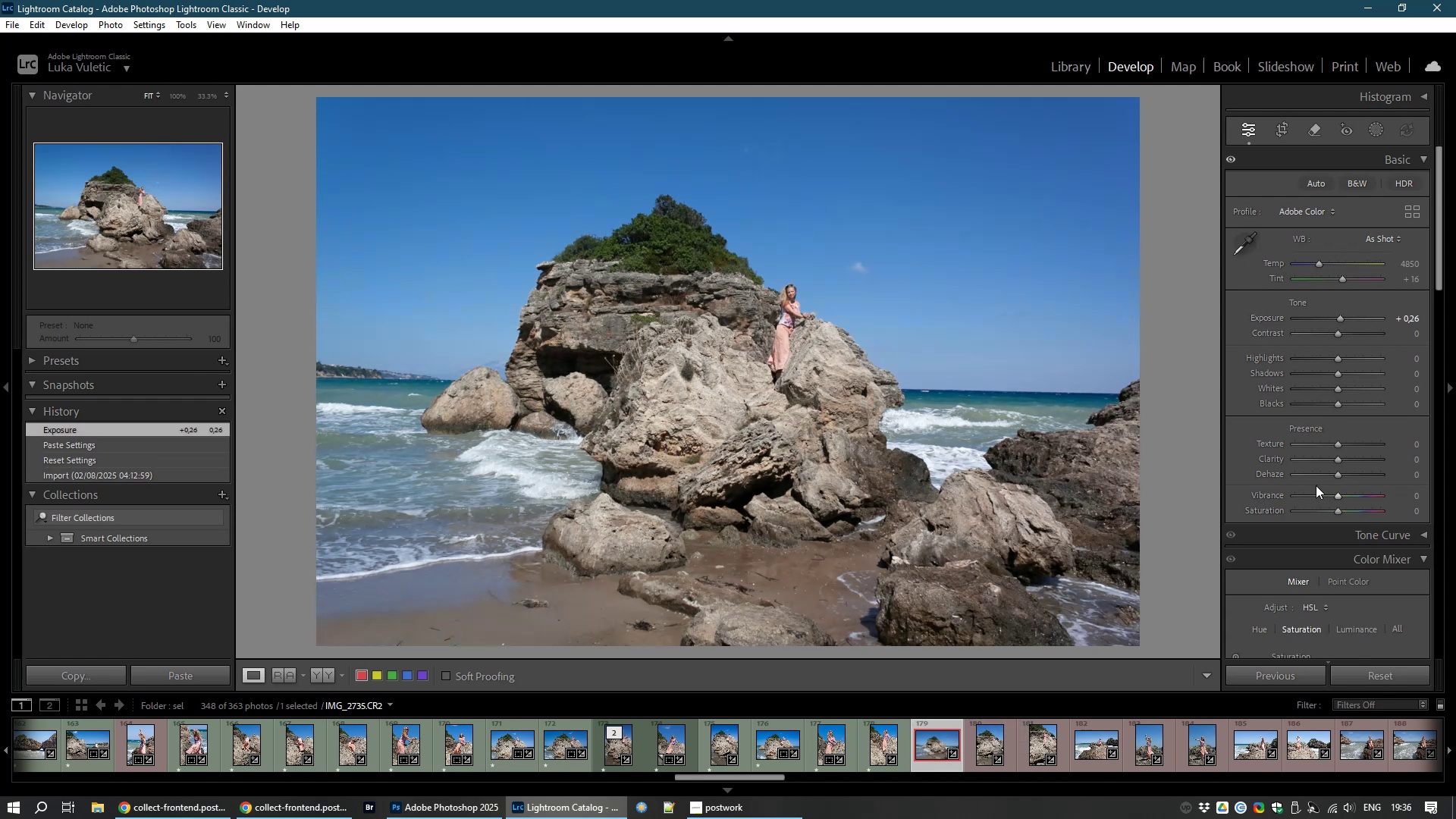 
left_click([1285, 130])
 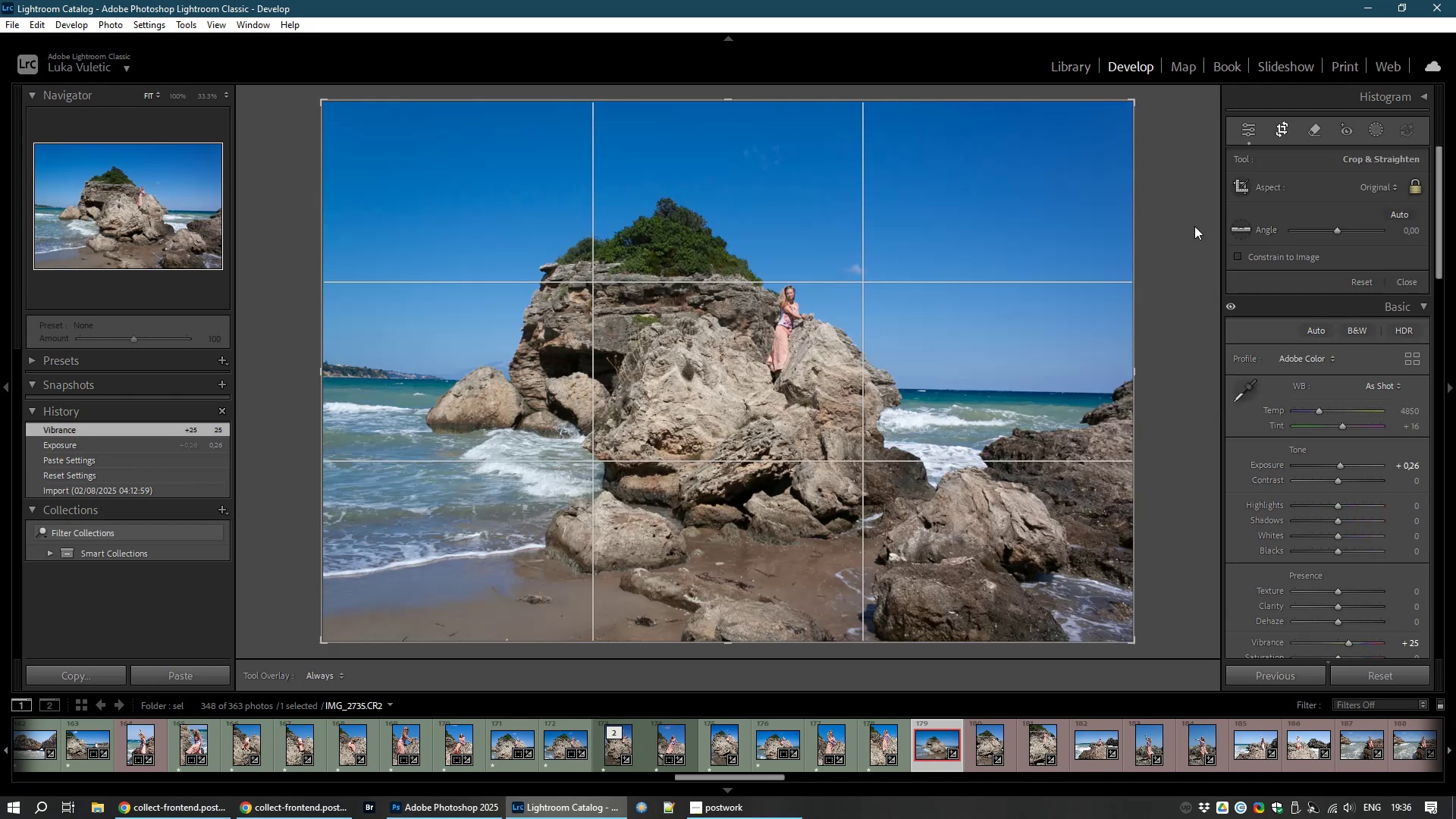 
mouse_move([1159, 273])
 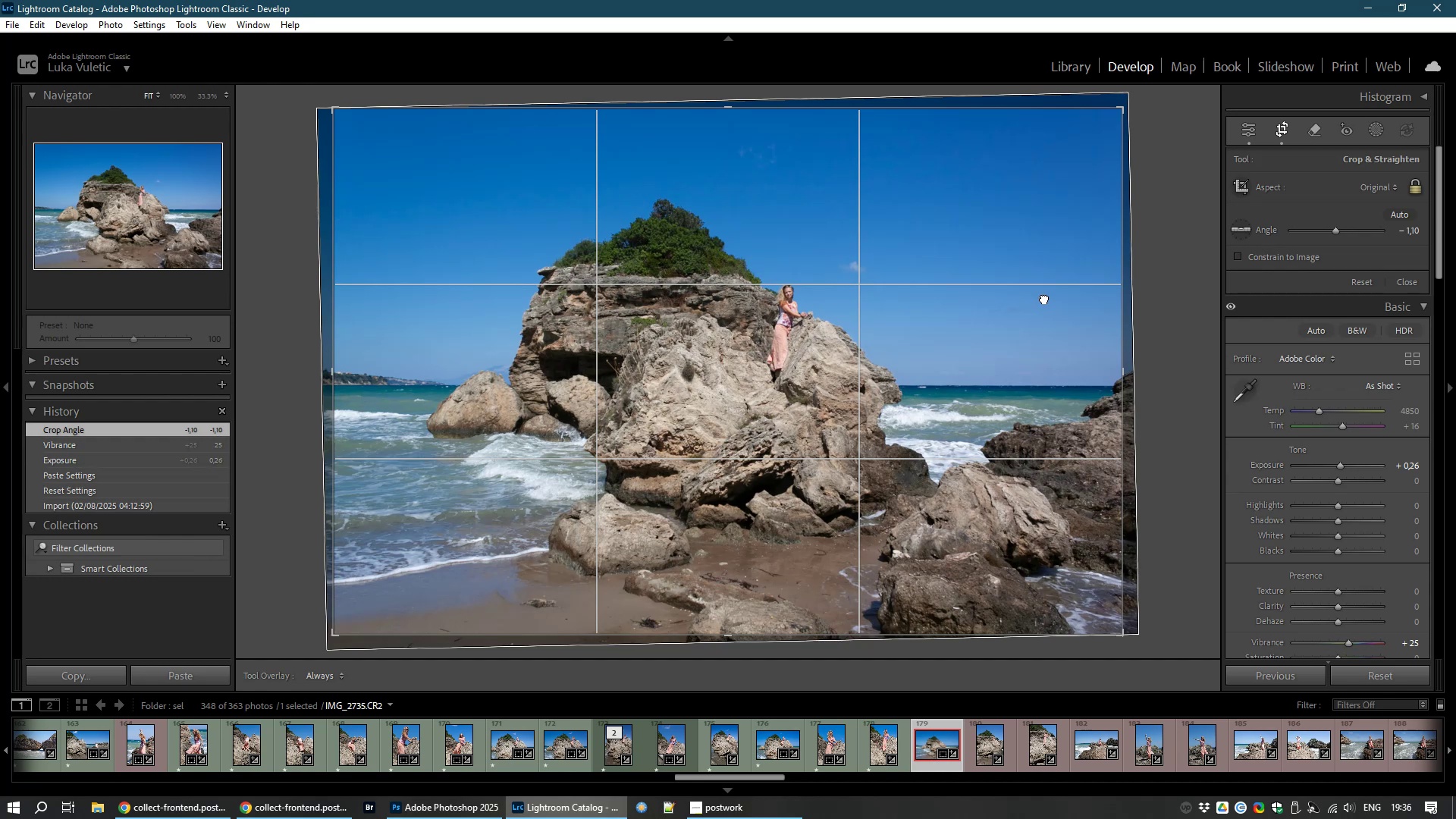 
double_click([1044, 298])
 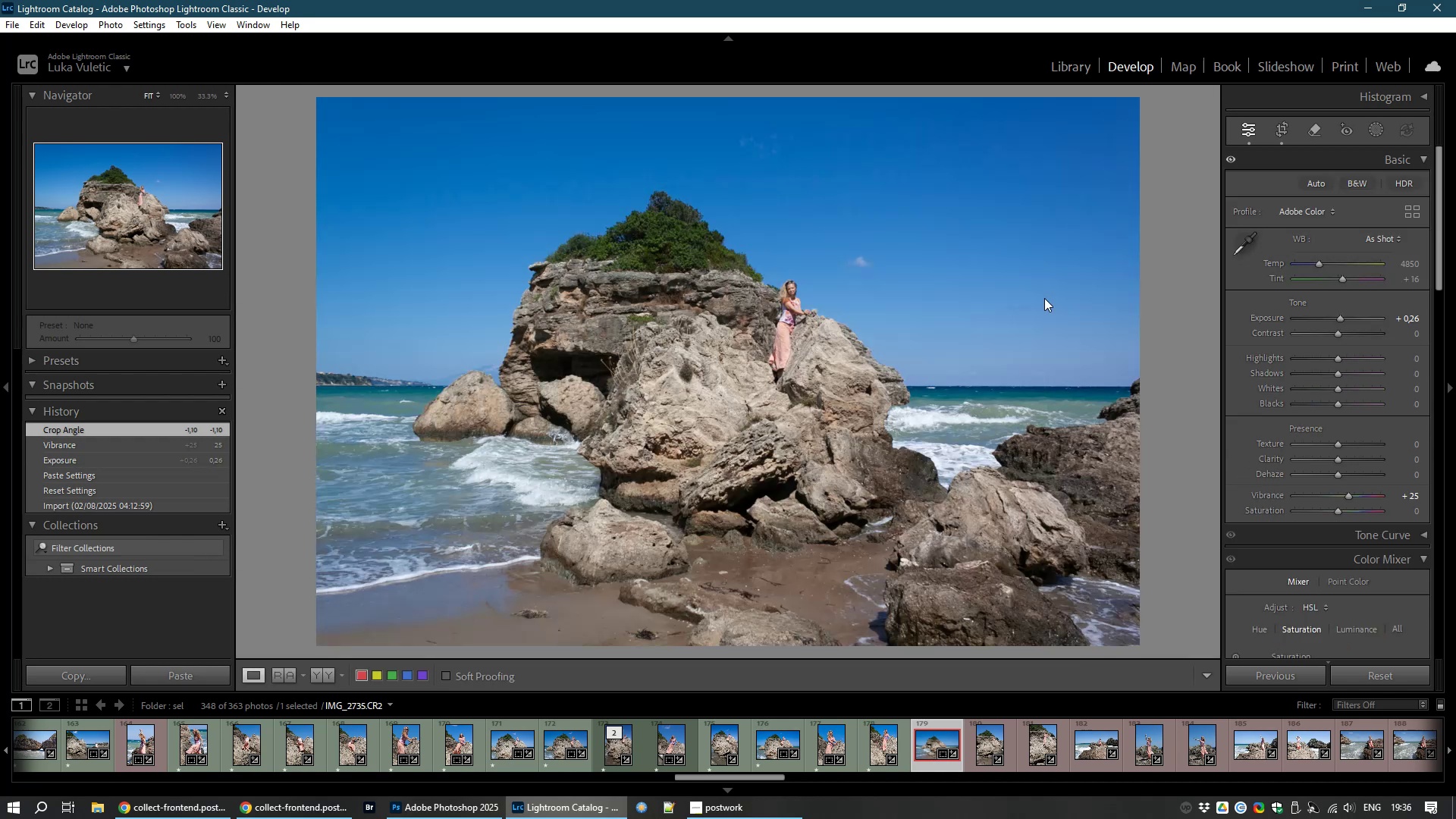 
wait(7.23)
 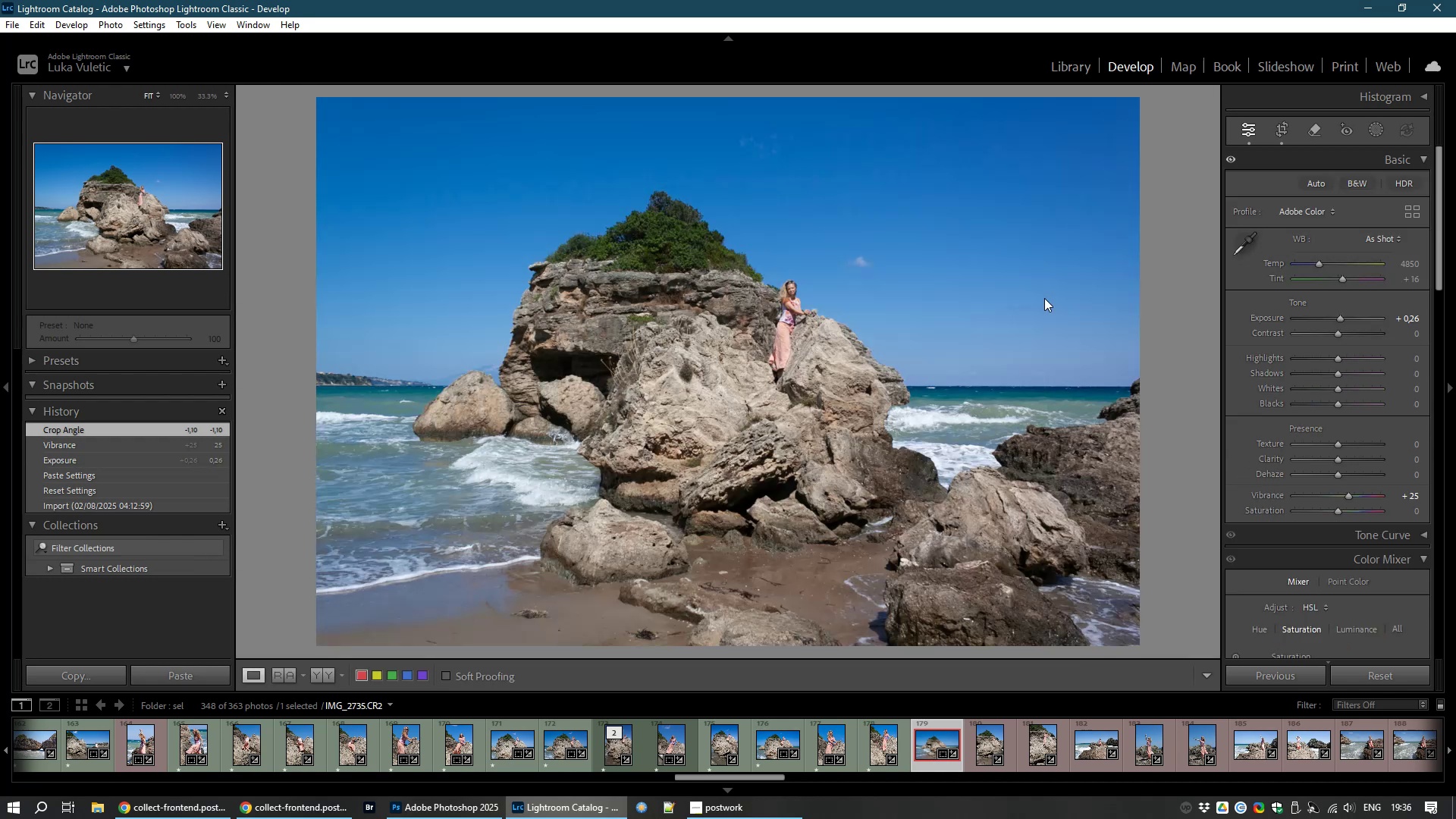 
type(81)
 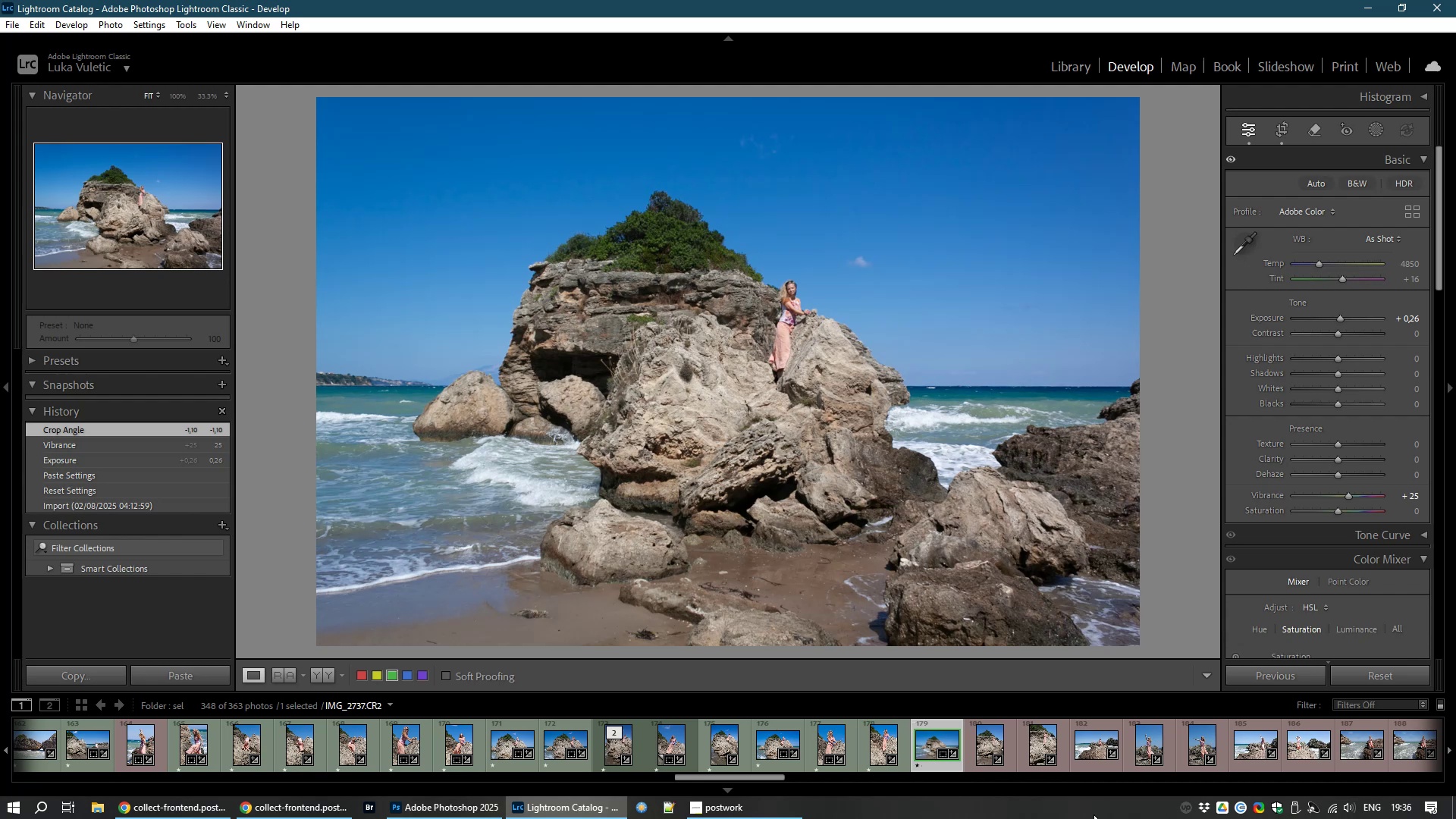 
left_click([981, 754])
 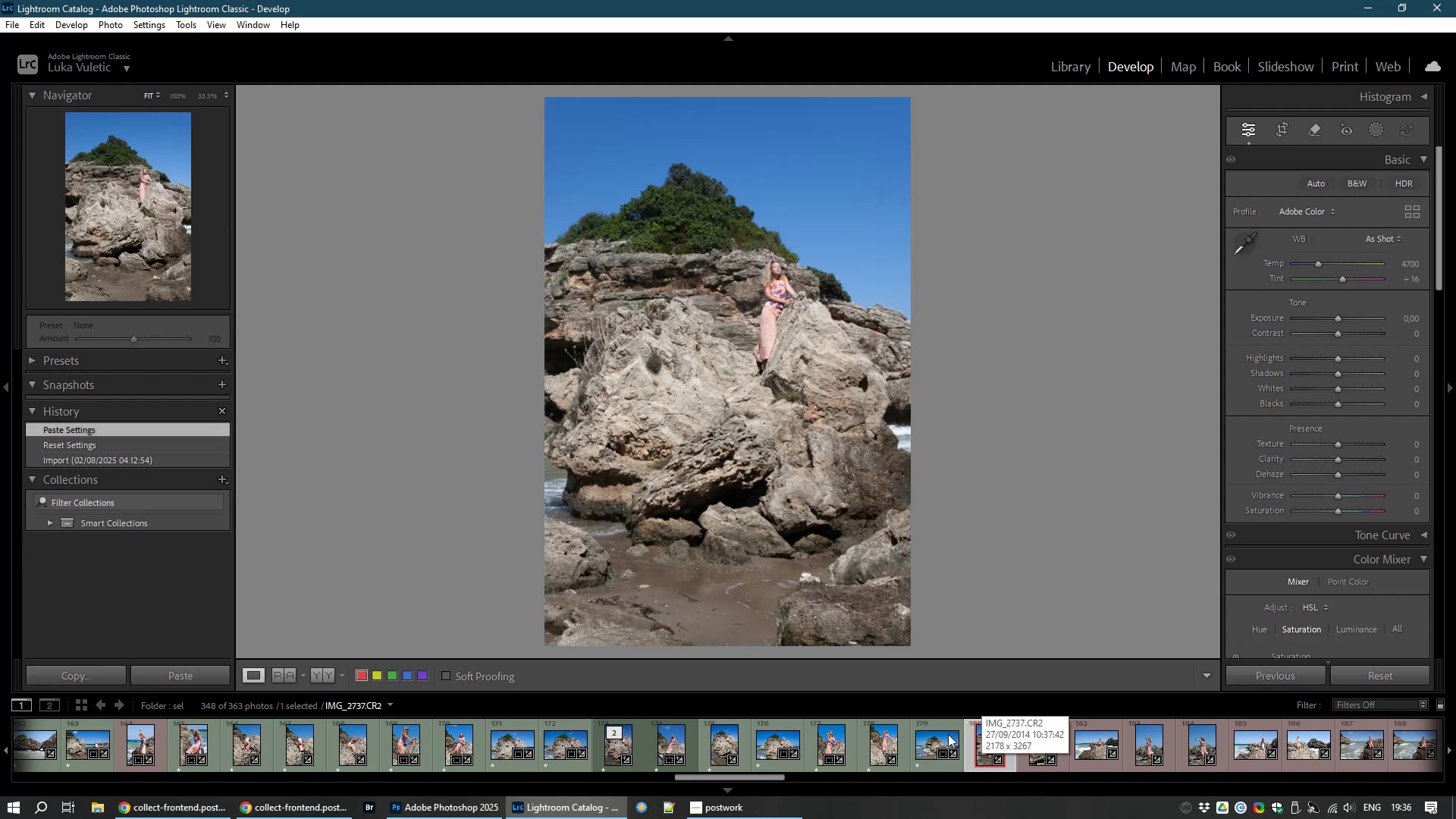 
wait(5.04)
 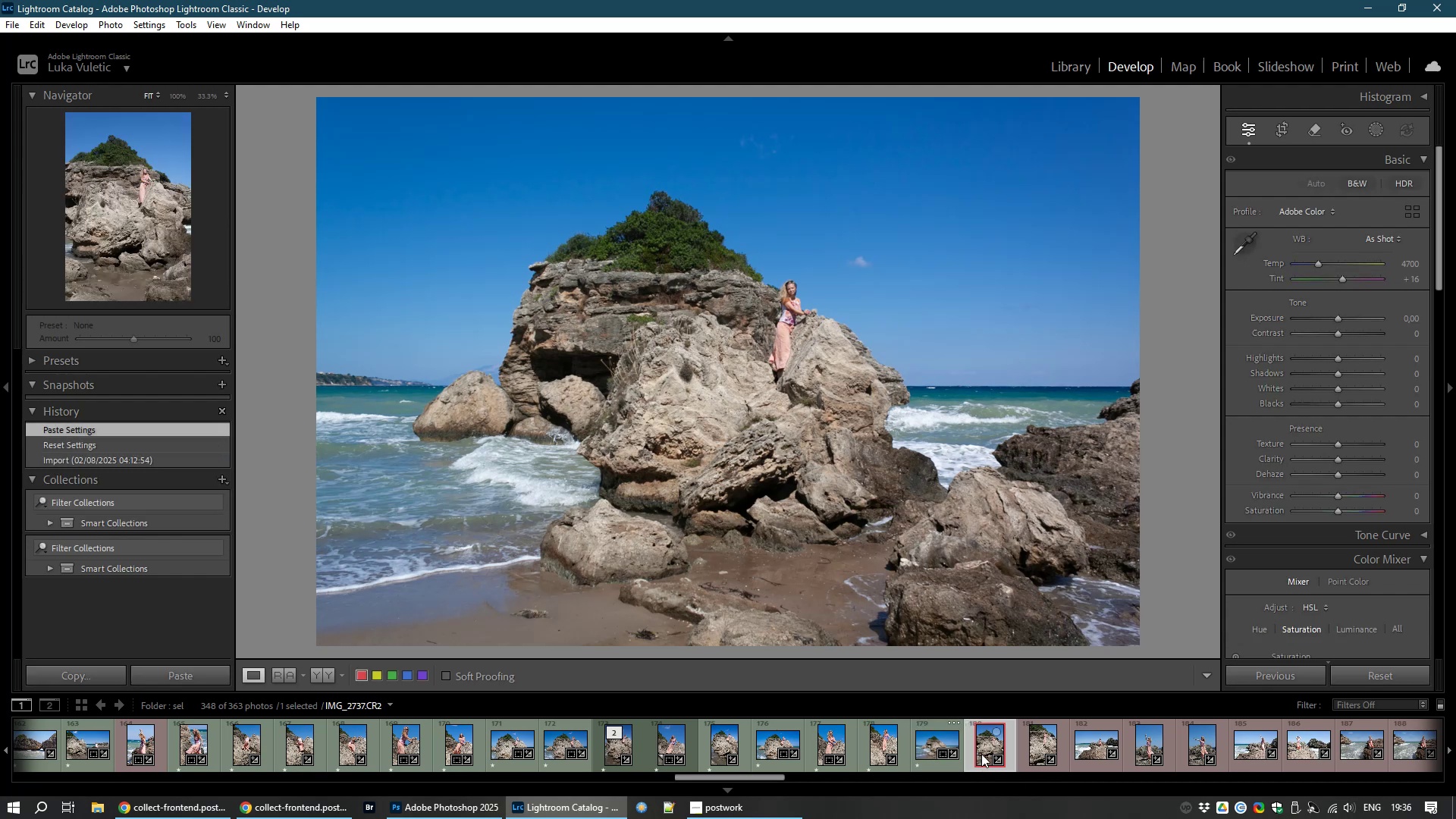 
left_click([783, 284])
 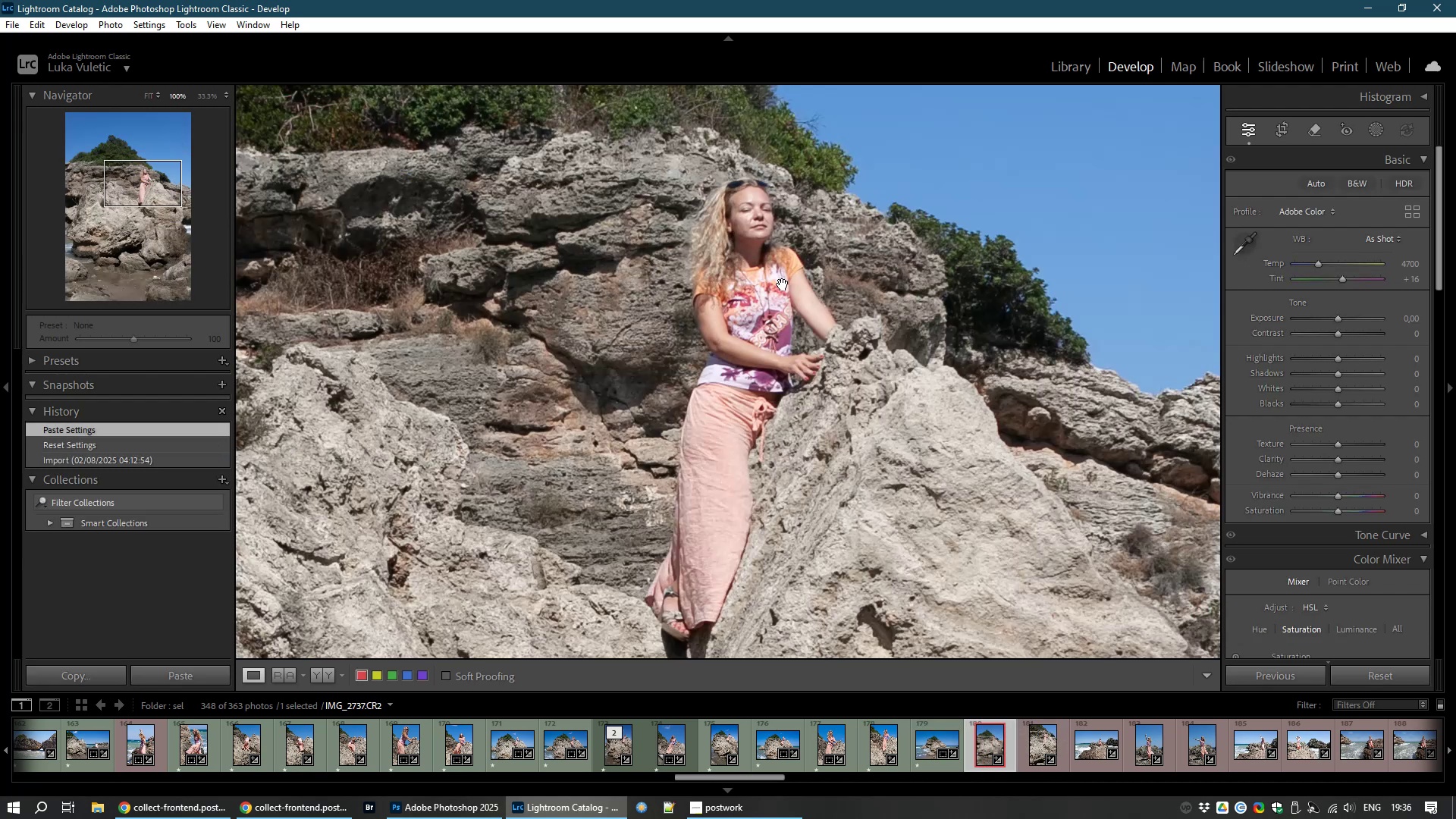 
left_click([783, 284])
 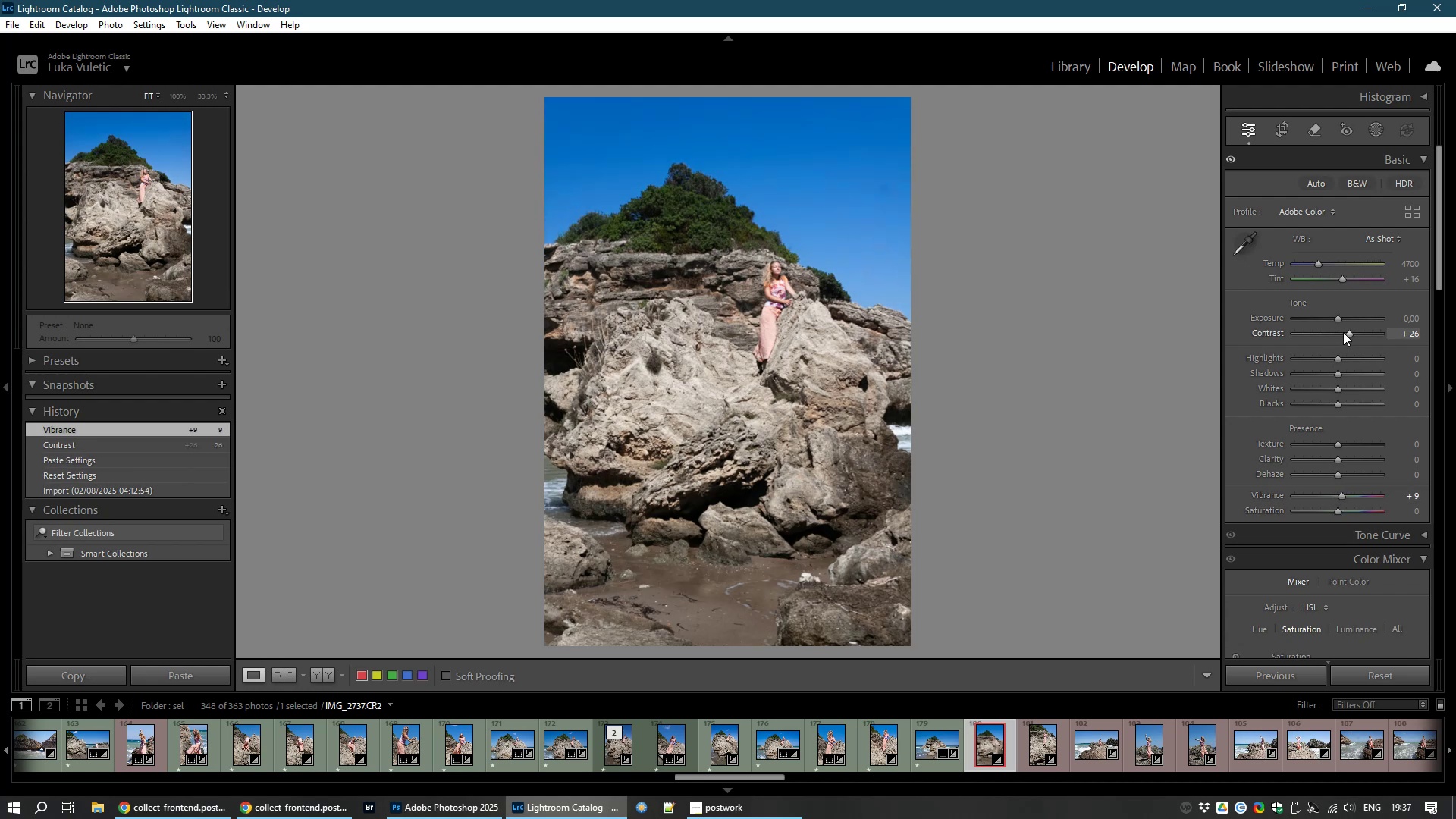 
wait(22.72)
 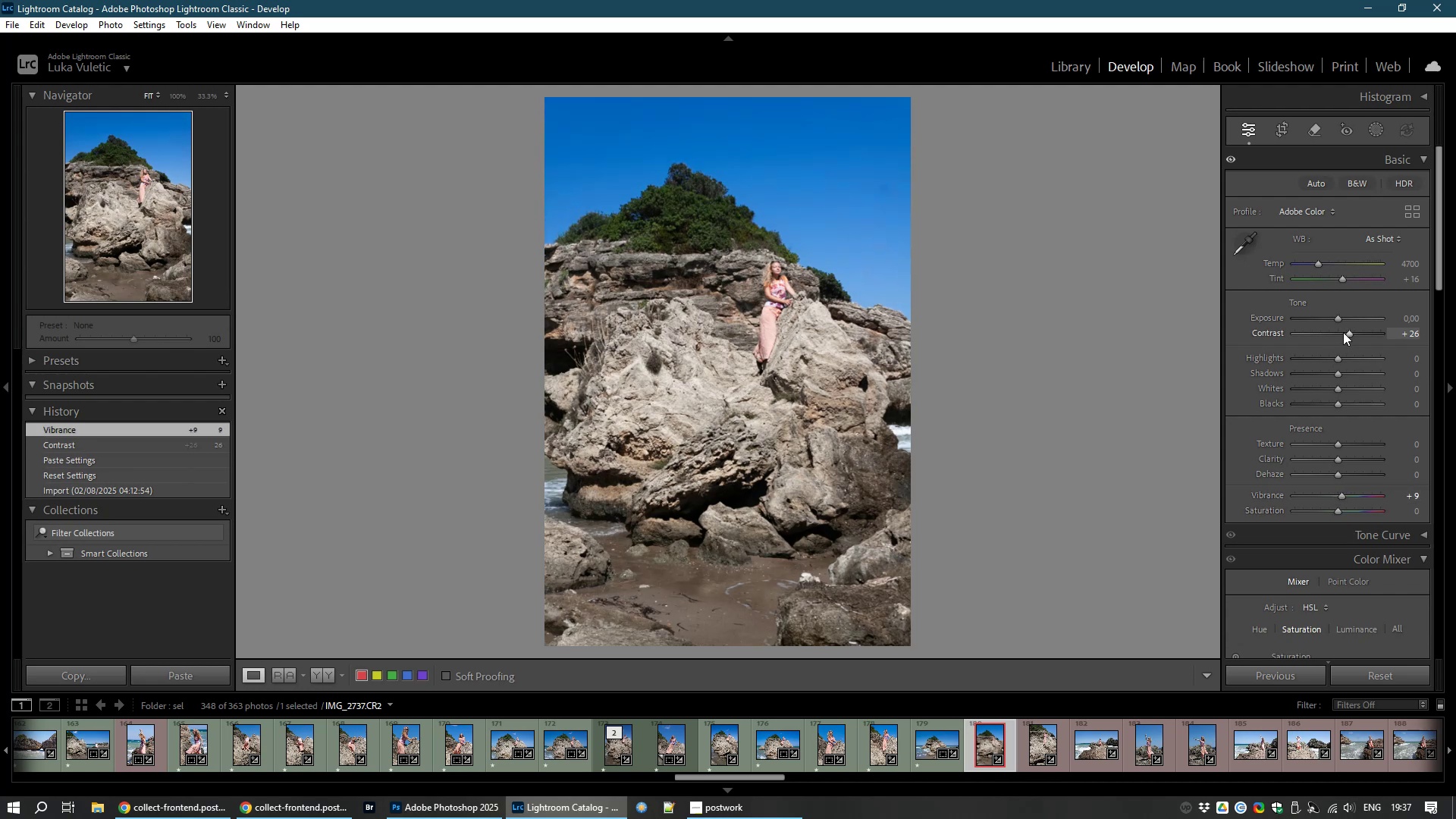 
left_click_drag(start_coordinate=[1336, 374], to_coordinate=[1357, 374])
 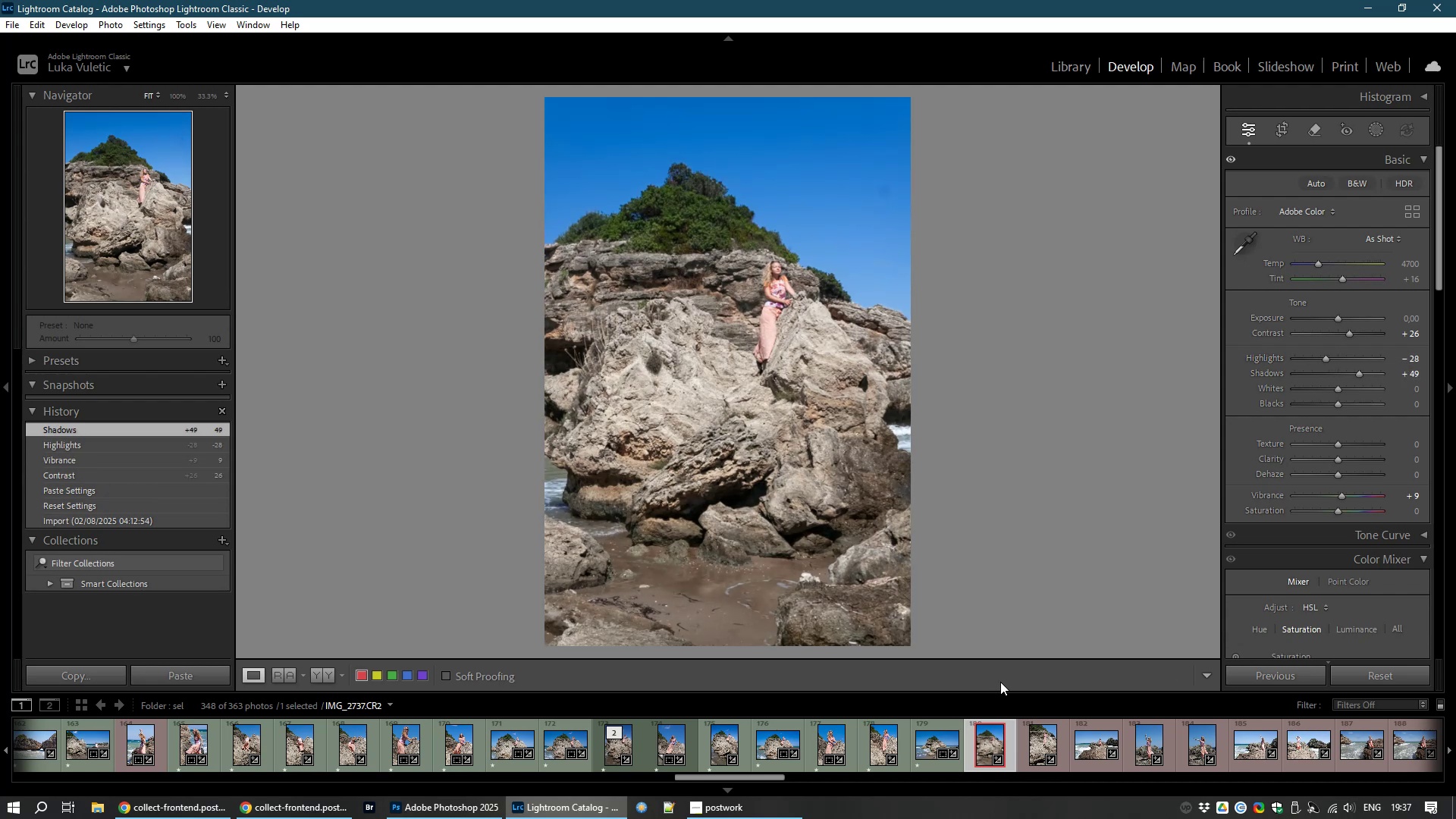 
type(81)
 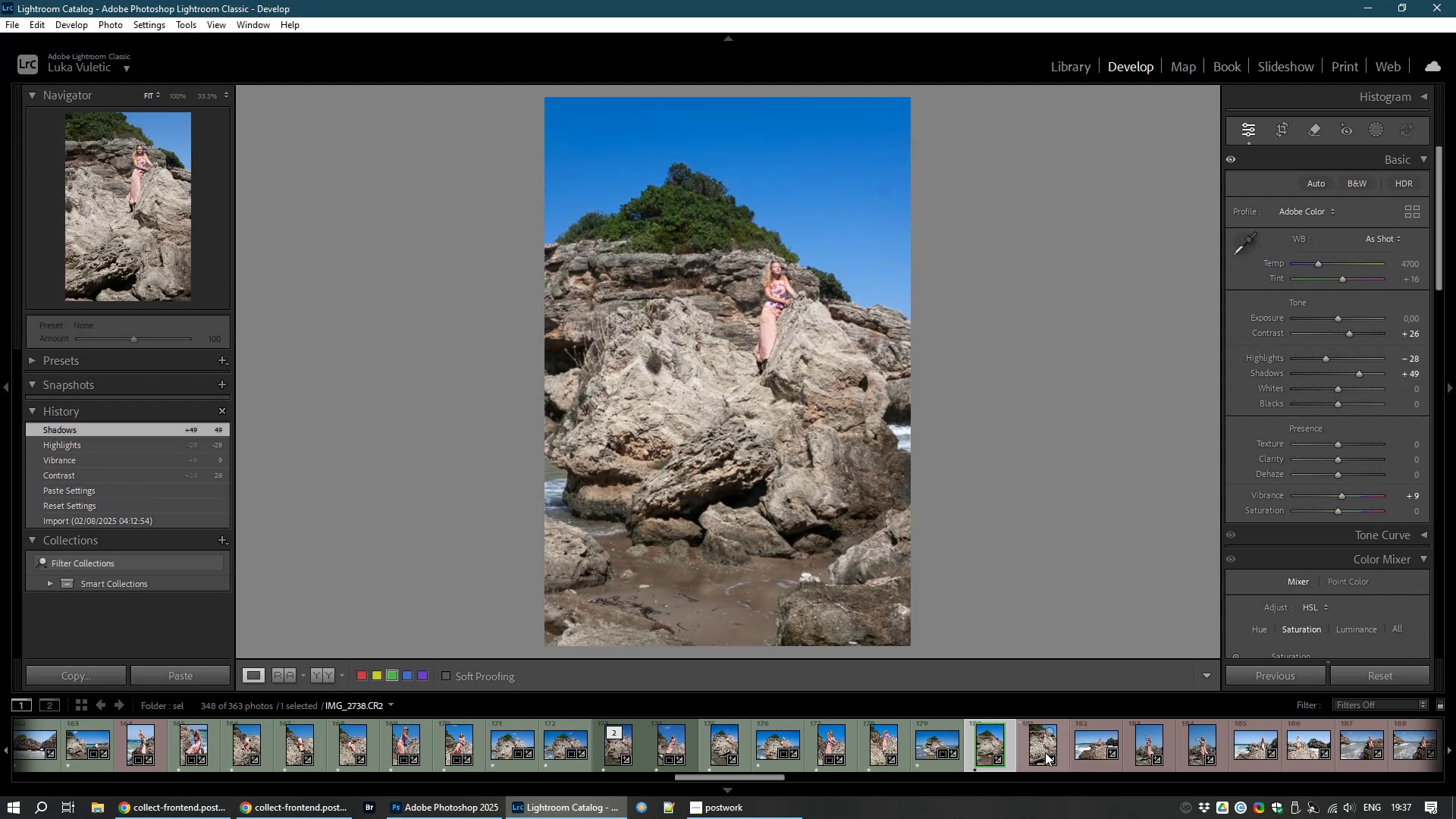 
left_click([1035, 755])
 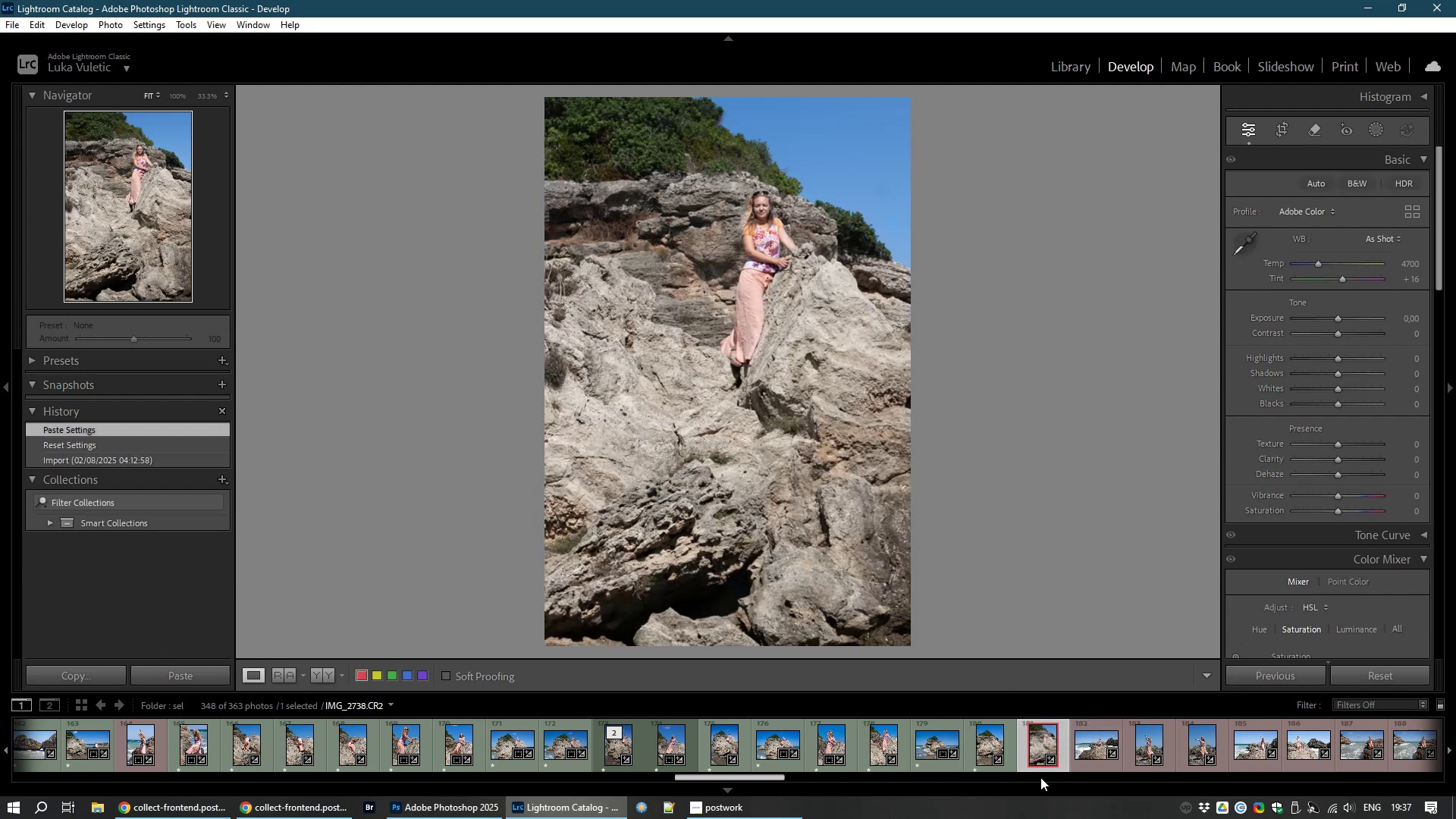 
left_click([765, 221])
 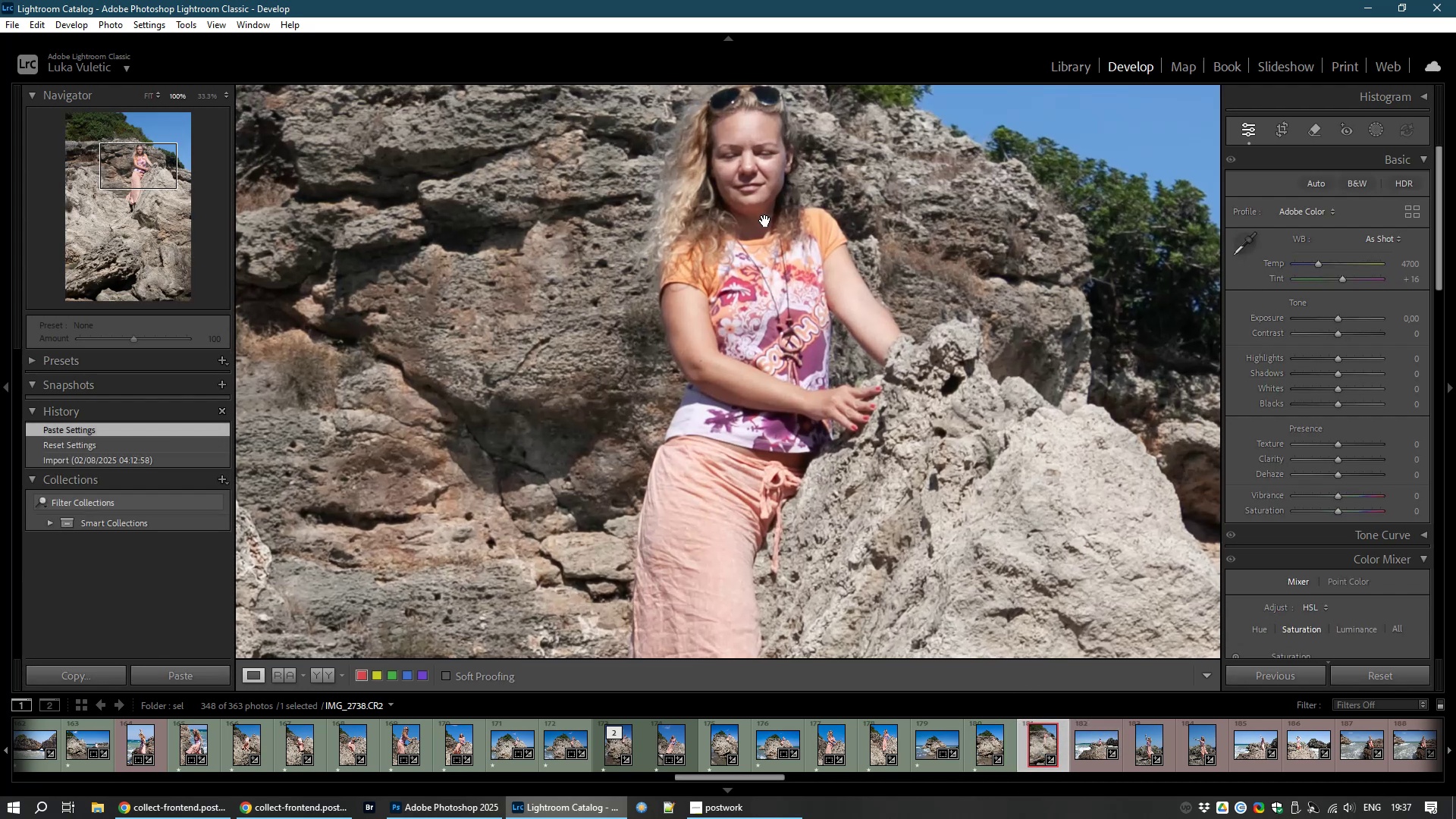 
left_click([765, 221])
 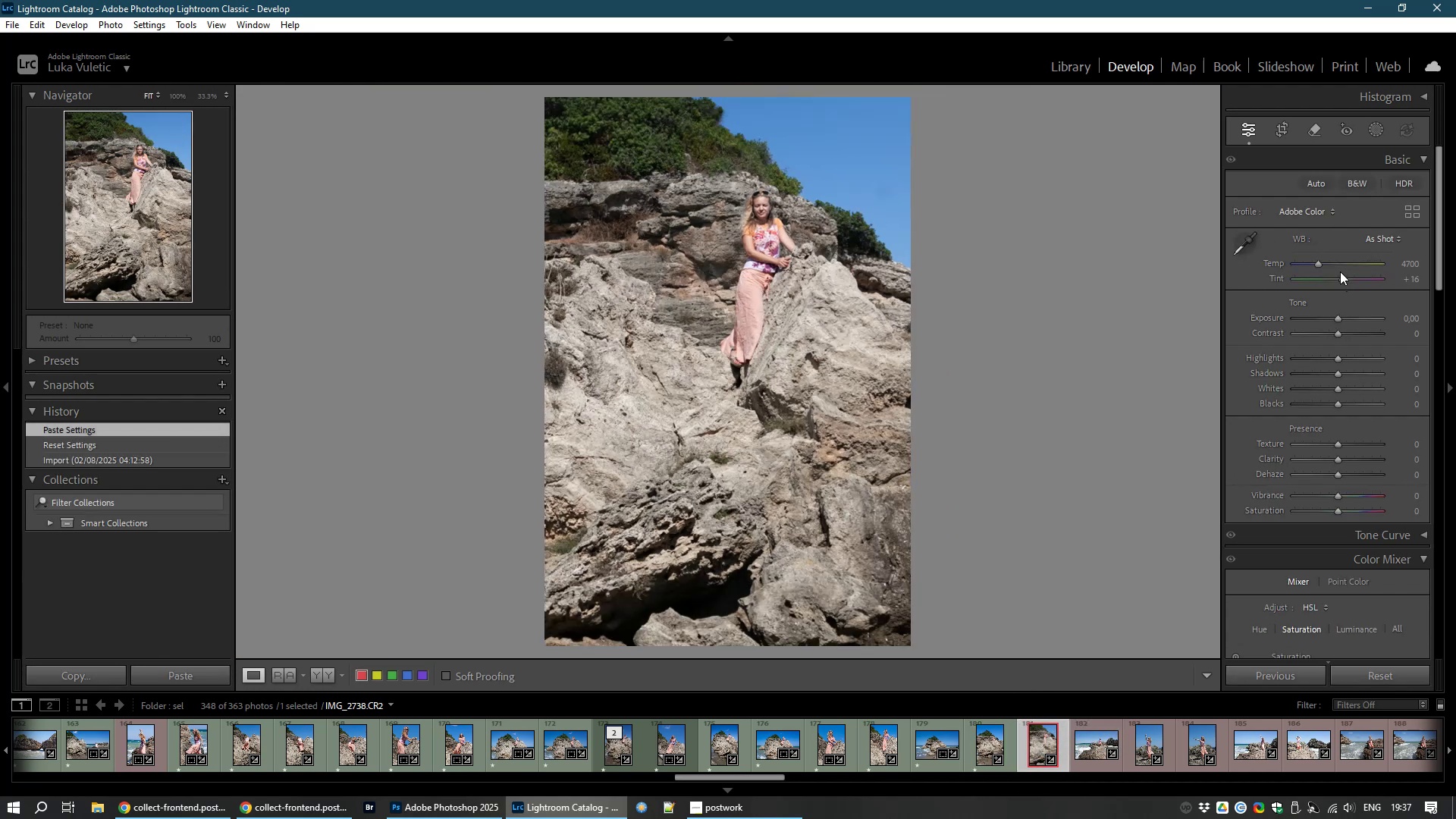 
left_click_drag(start_coordinate=[1340, 278], to_coordinate=[1344, 278])
 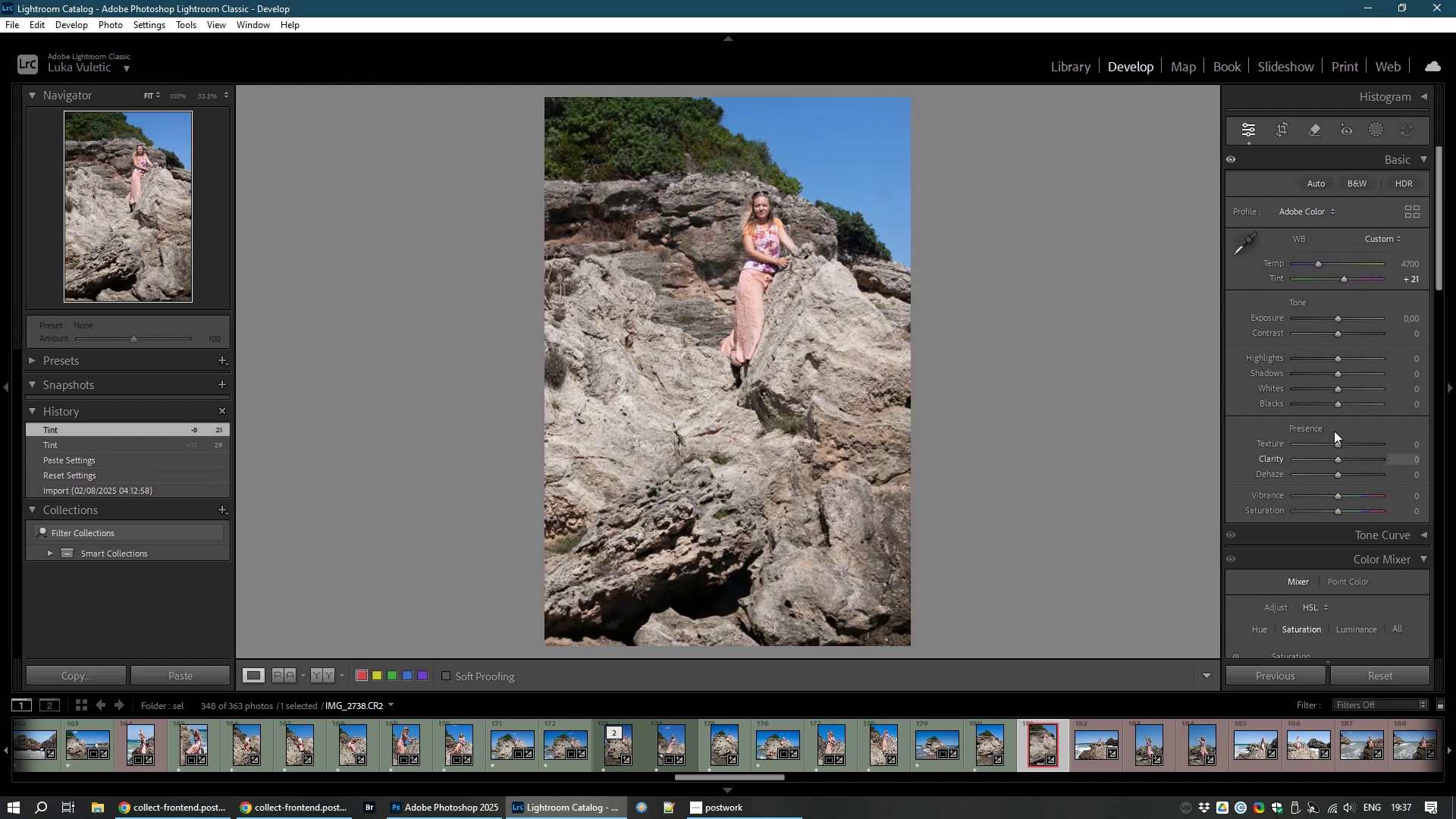 
wait(6.64)
 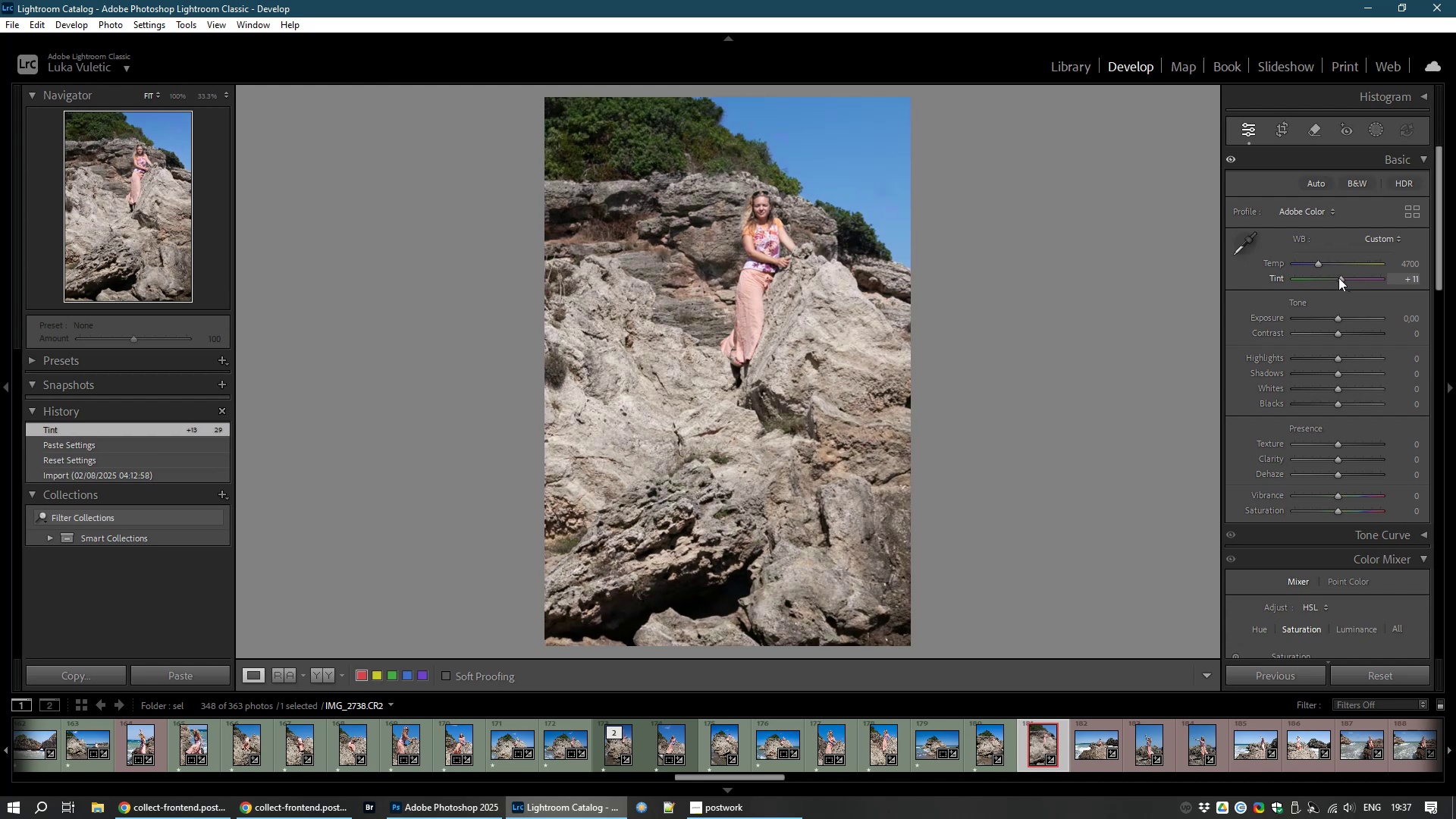 
left_click_drag(start_coordinate=[1336, 373], to_coordinate=[1346, 374])
 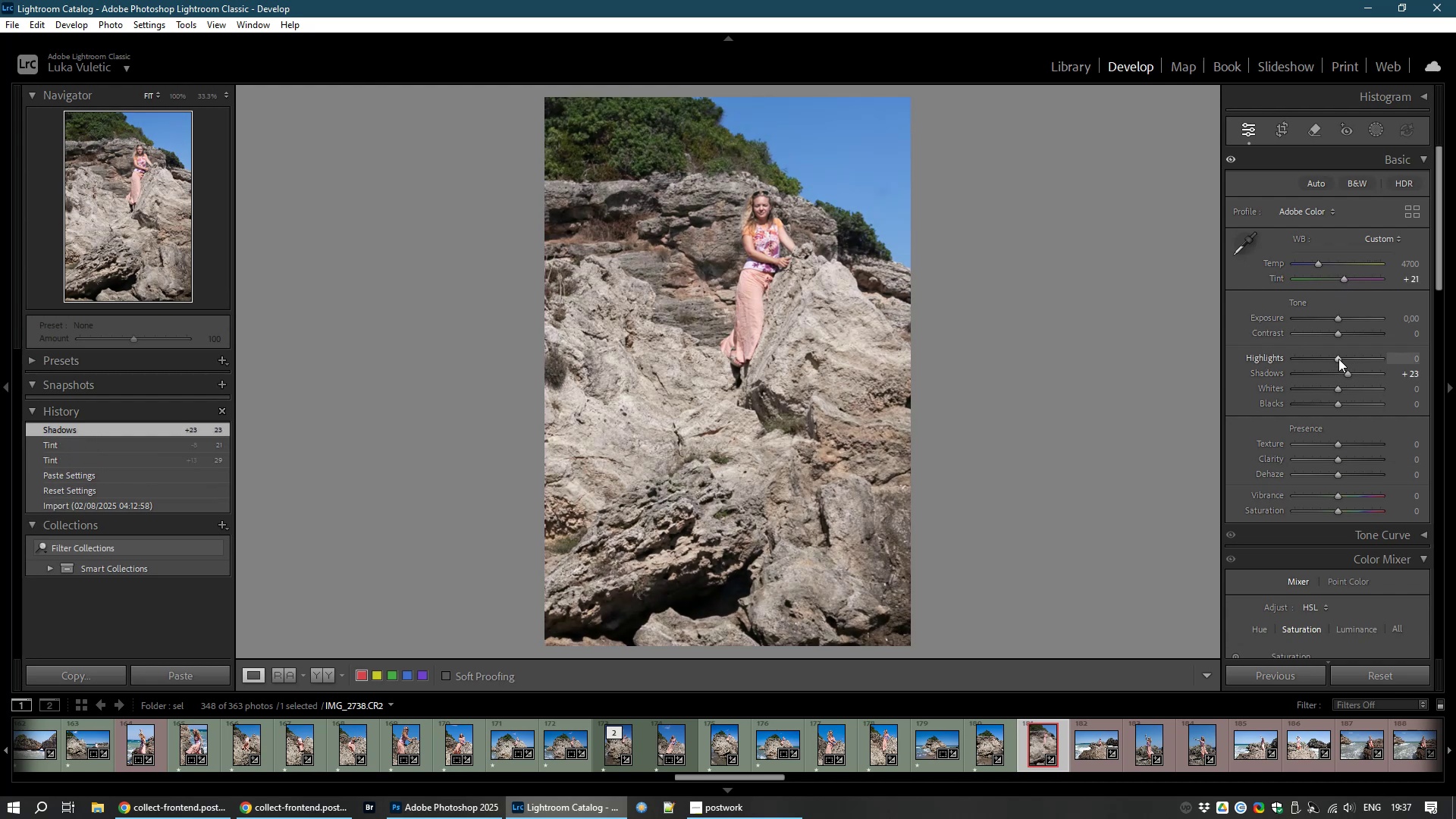 
left_click_drag(start_coordinate=[1338, 359], to_coordinate=[1342, 359])
 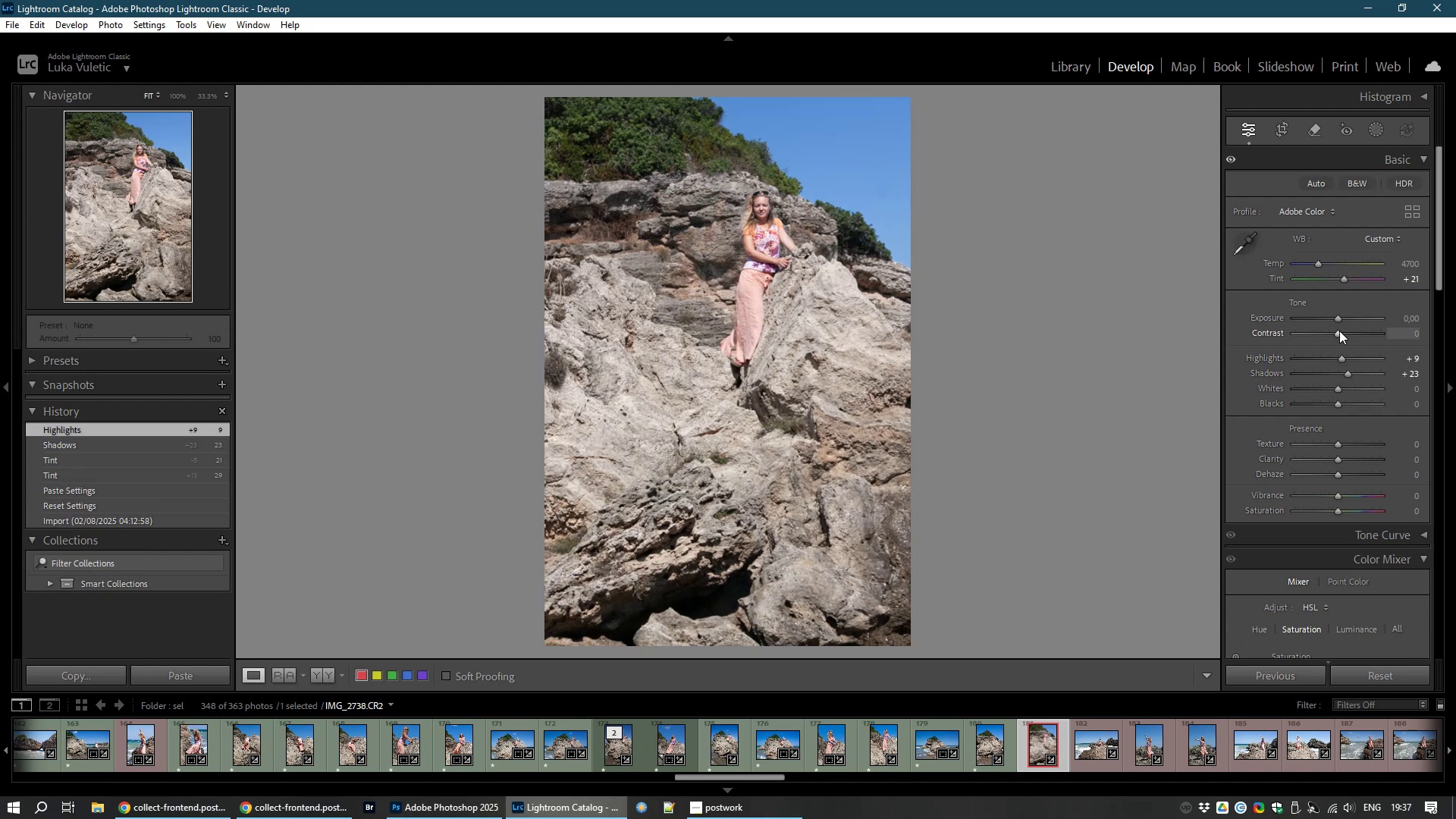 
left_click_drag(start_coordinate=[1339, 331], to_coordinate=[1351, 334])
 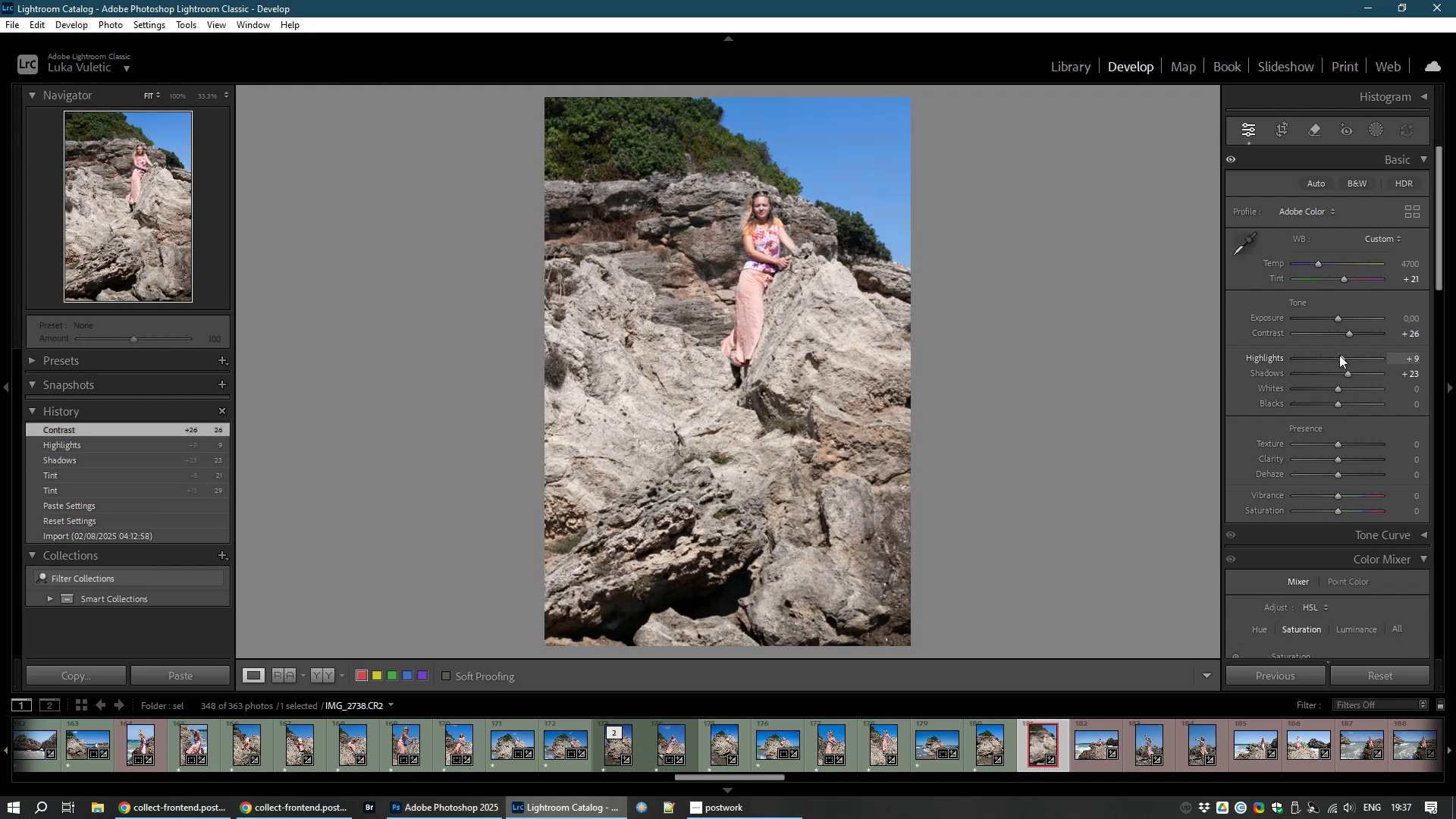 
left_click_drag(start_coordinate=[1339, 355], to_coordinate=[1328, 358])
 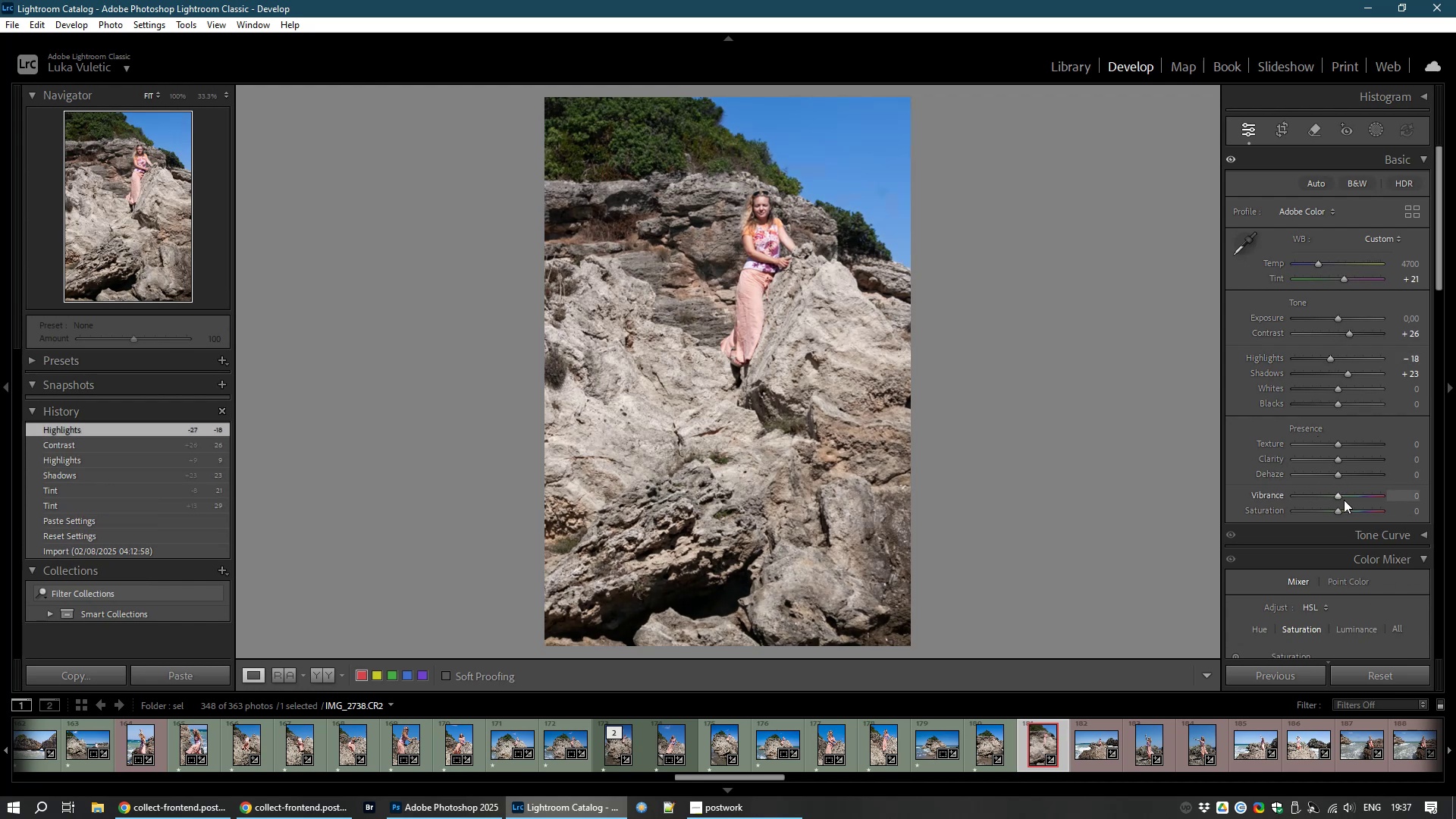 
left_click_drag(start_coordinate=[1338, 494], to_coordinate=[1344, 496])
 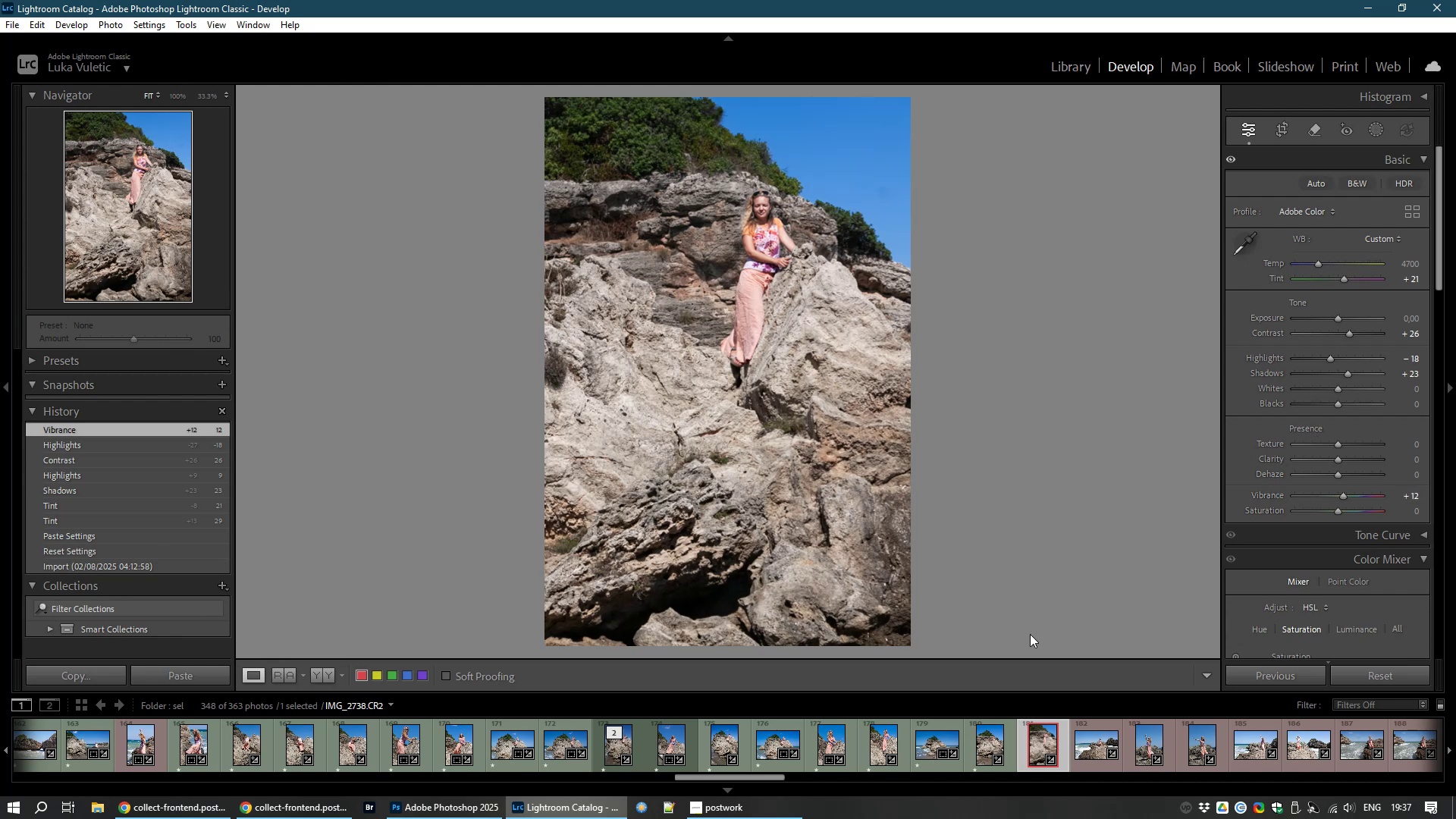 
wait(6.66)
 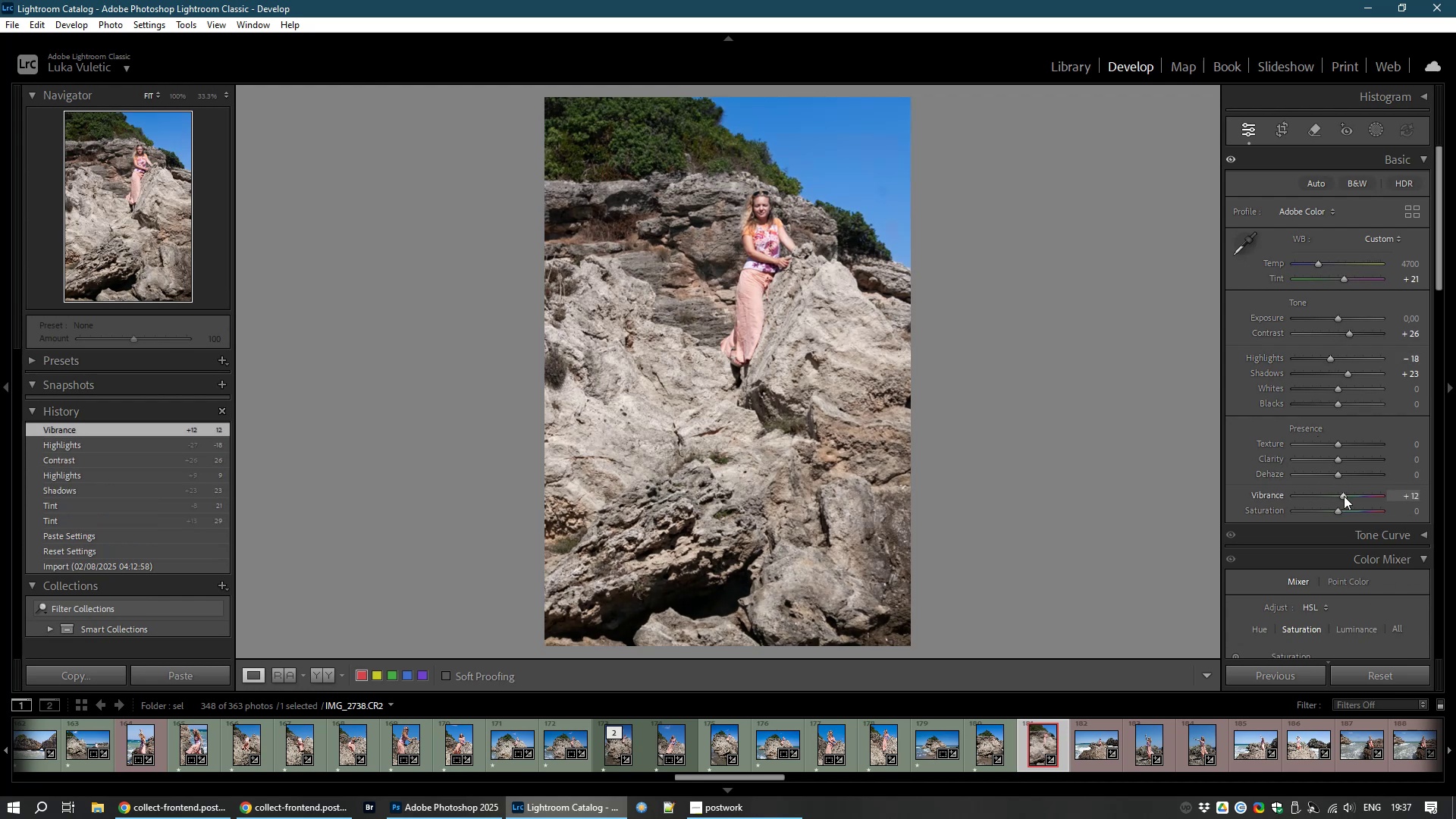 
type(81)
 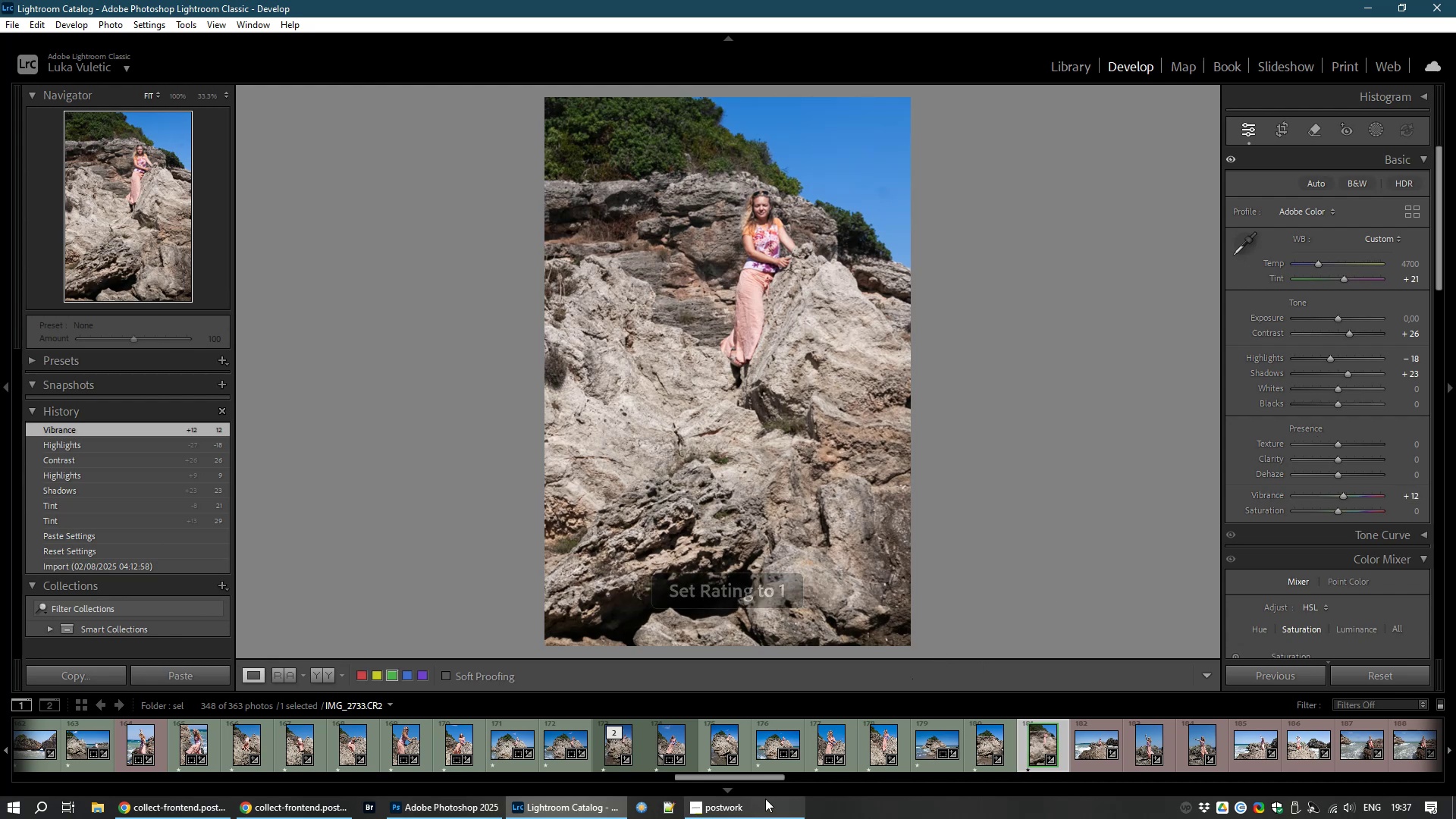 
left_click_drag(start_coordinate=[755, 780], to_coordinate=[830, 774])
 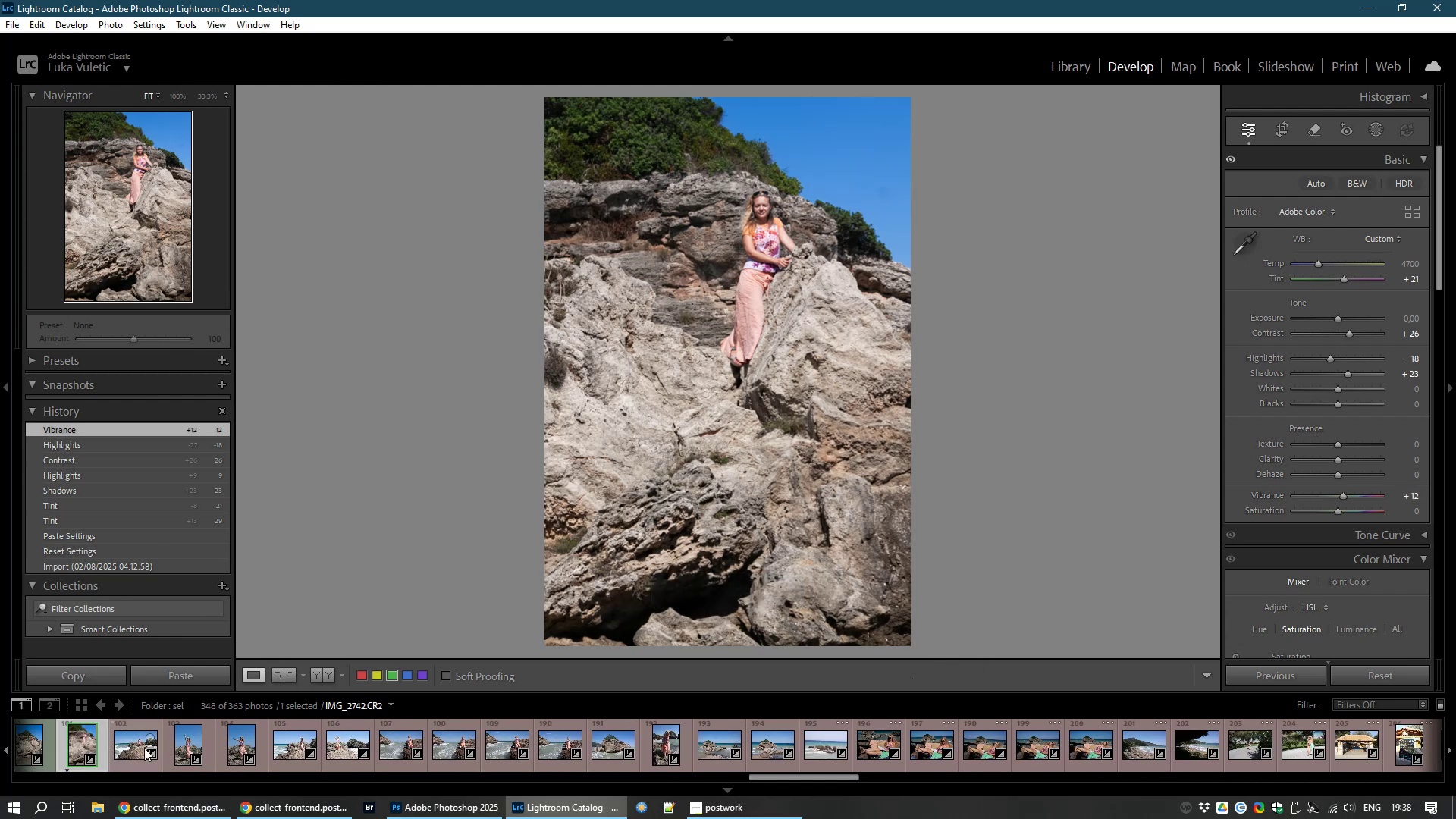 
mouse_move([127, 738])
 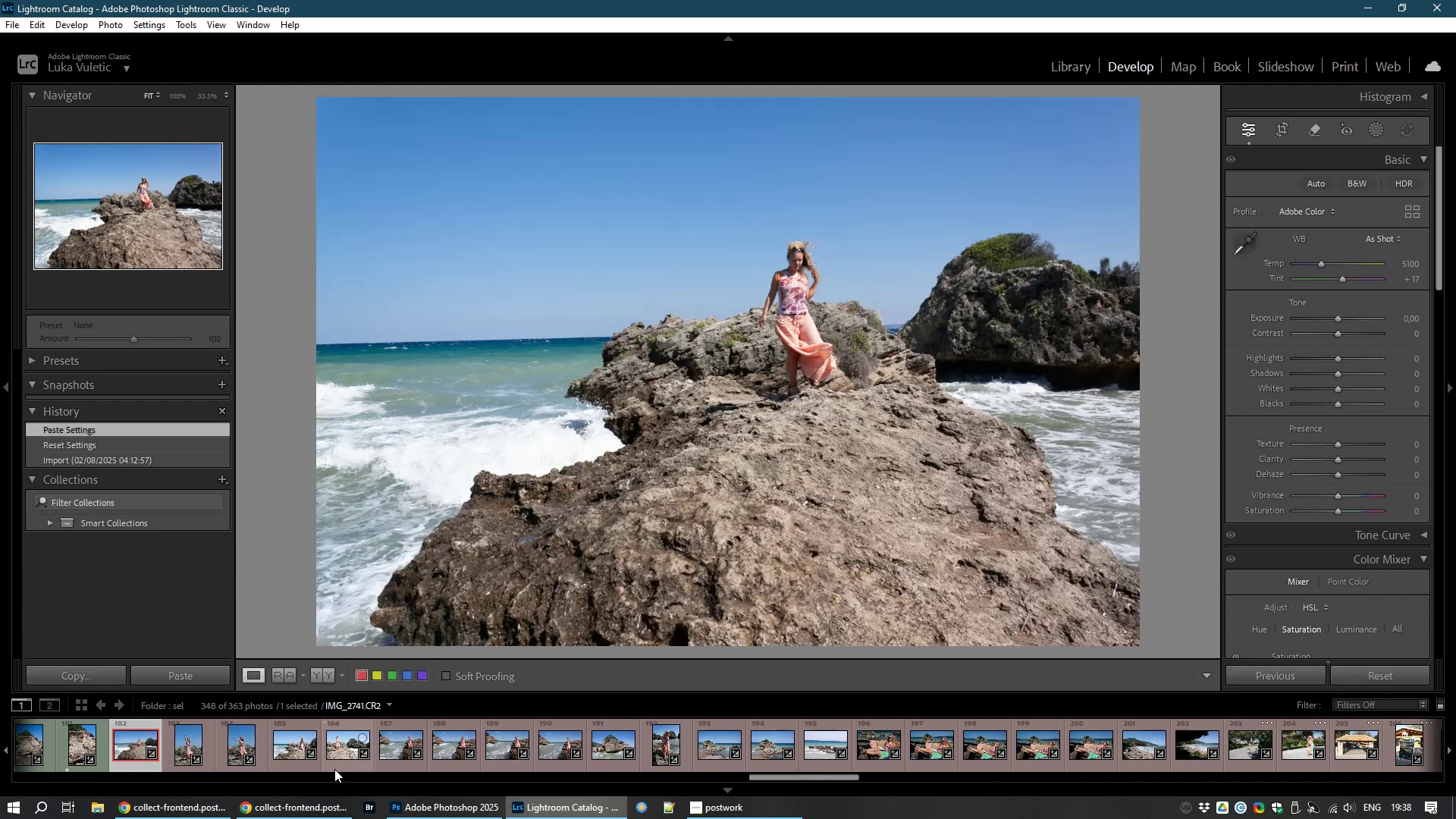 
left_click([144, 748])
 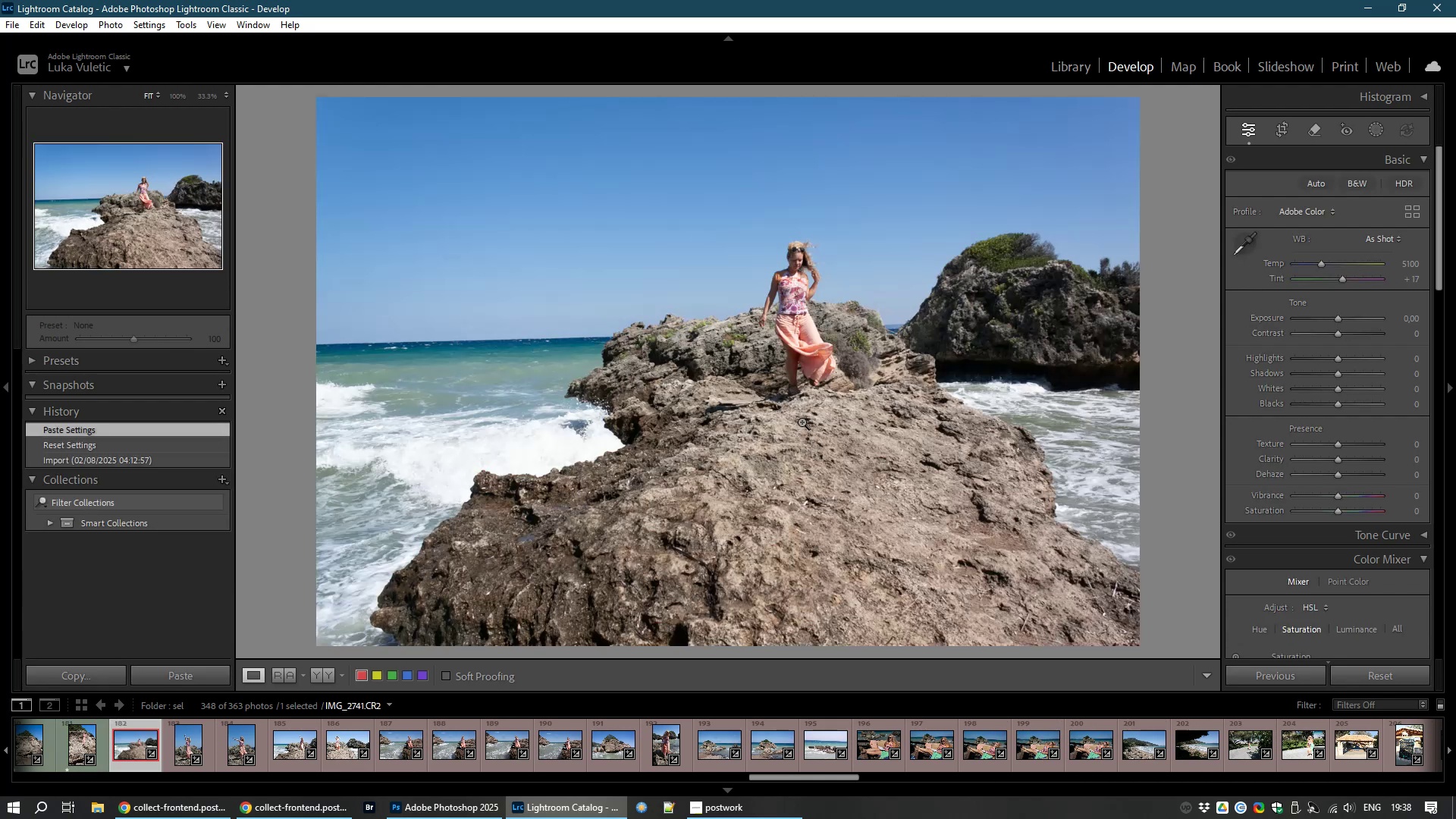 
wait(5.11)
 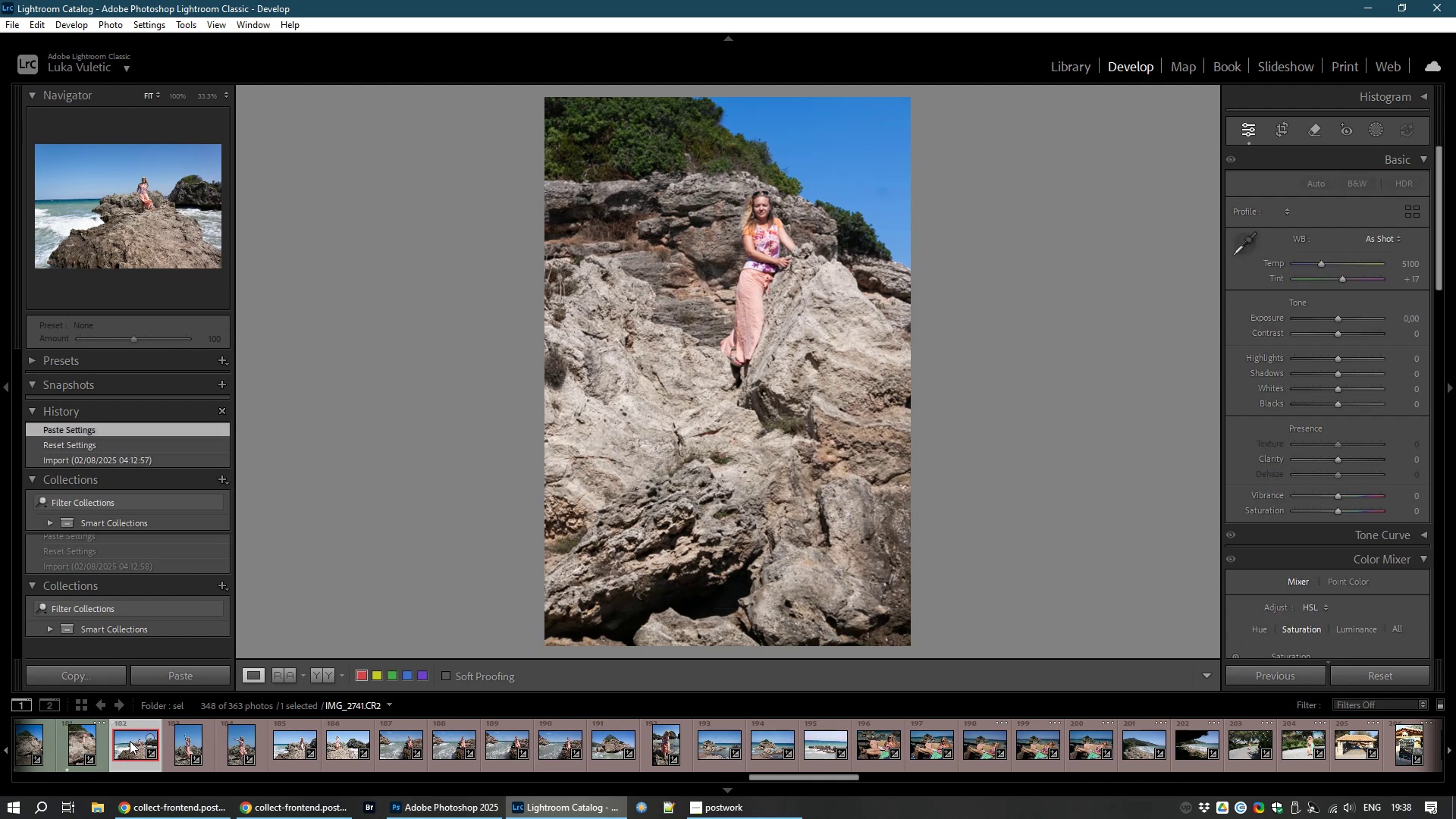 
left_click([783, 281])
 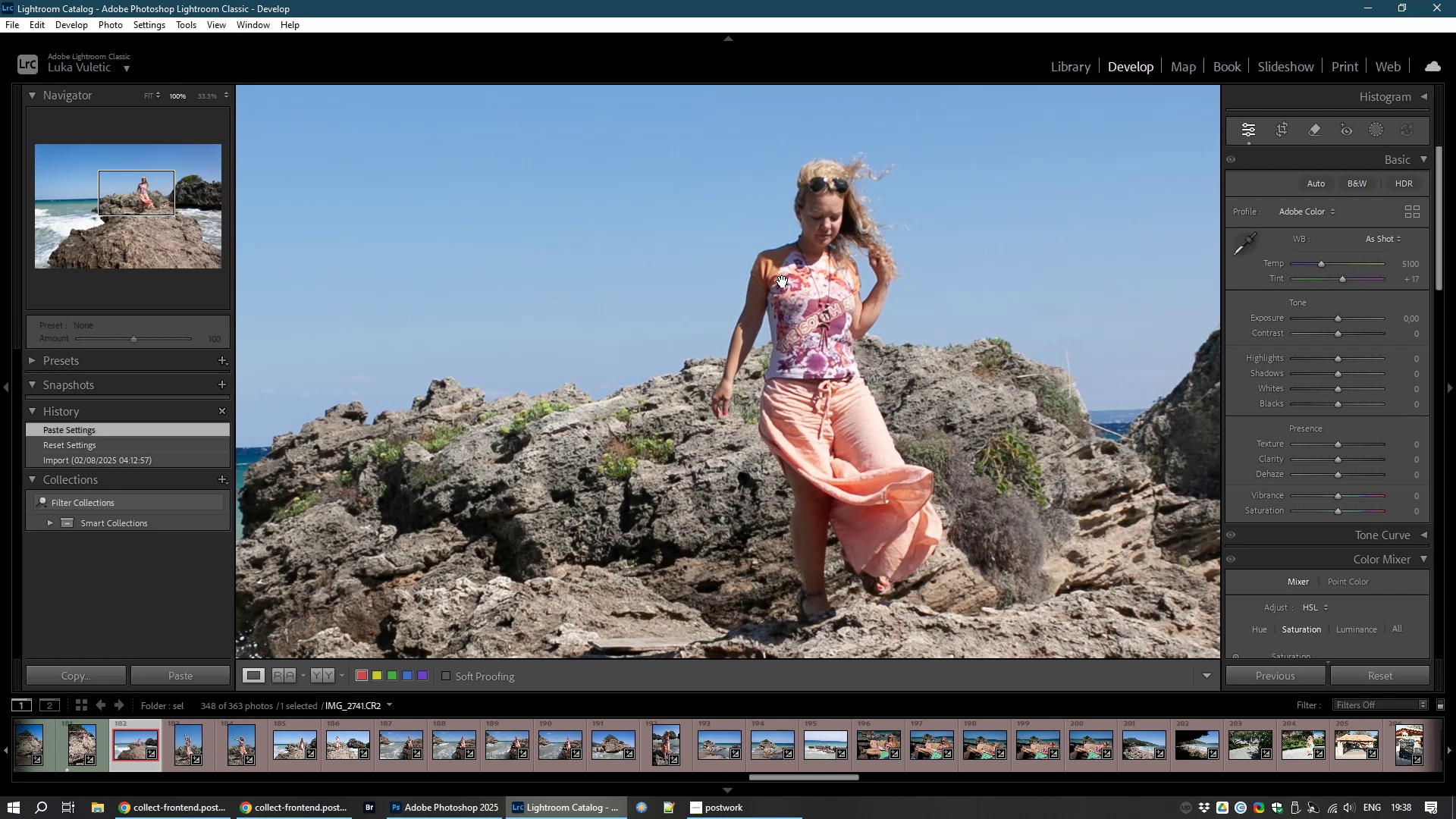 
left_click([783, 281])
 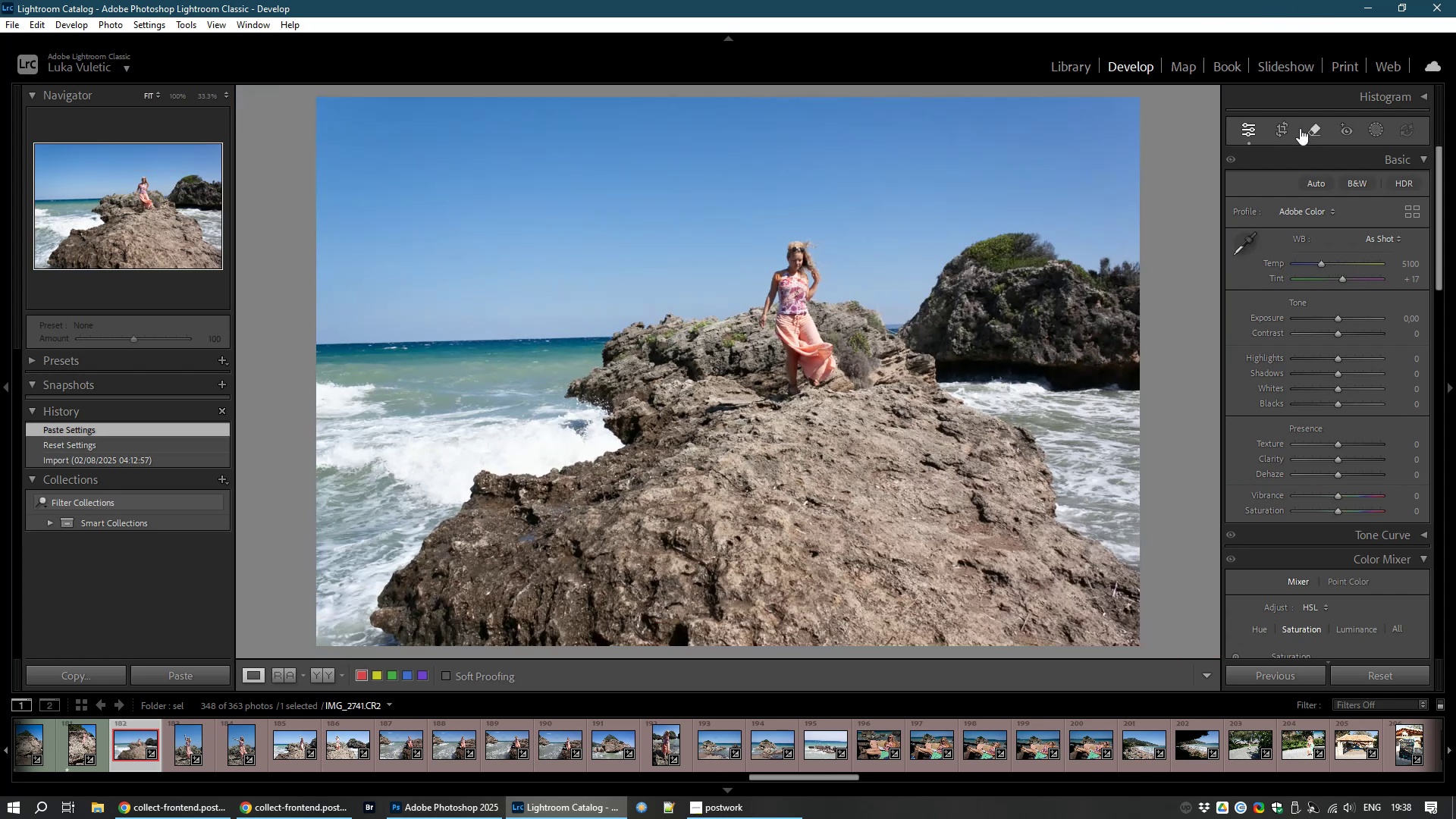 
left_click([1277, 126])
 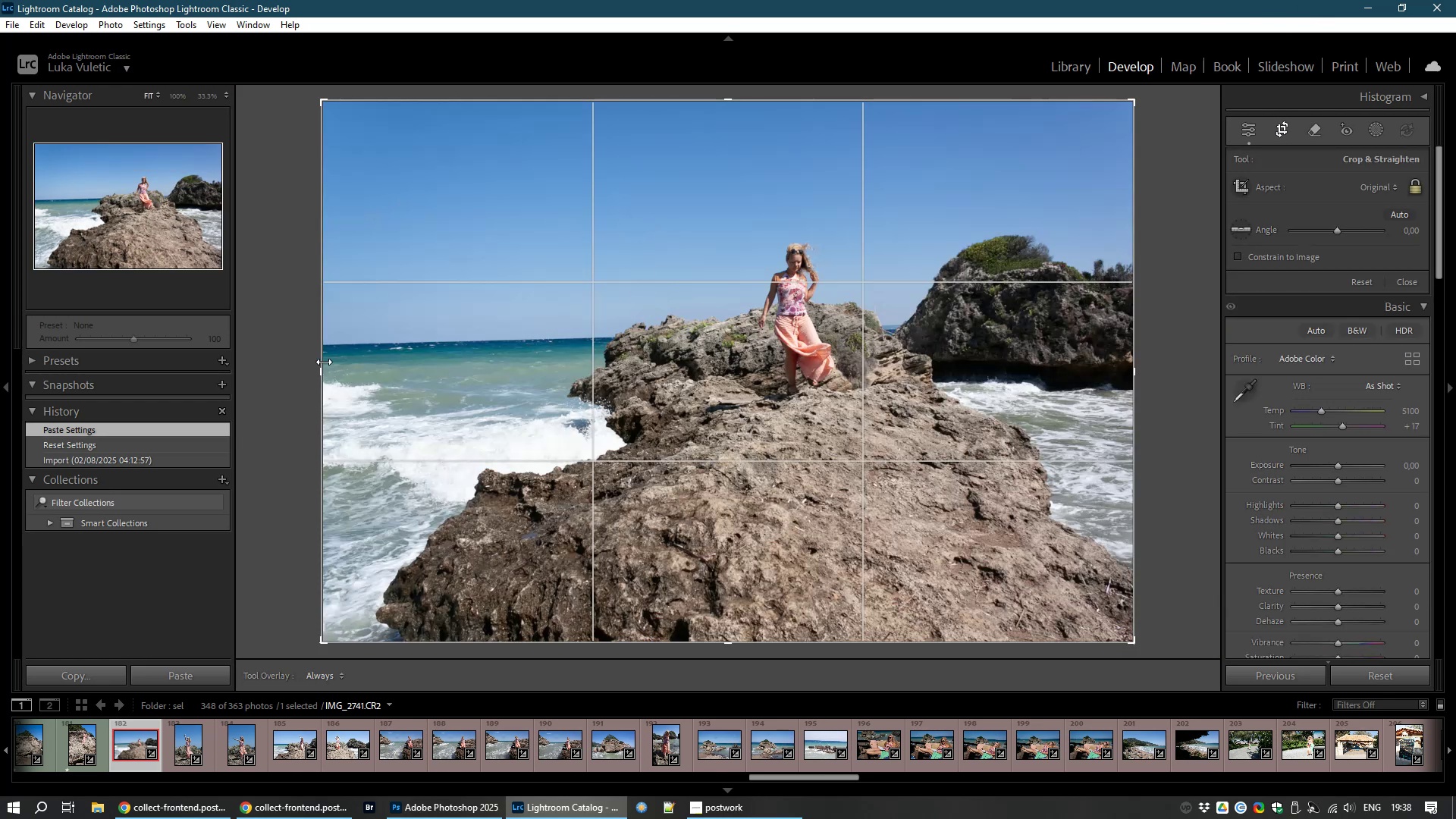 
left_click_drag(start_coordinate=[318, 376], to_coordinate=[504, 424])
 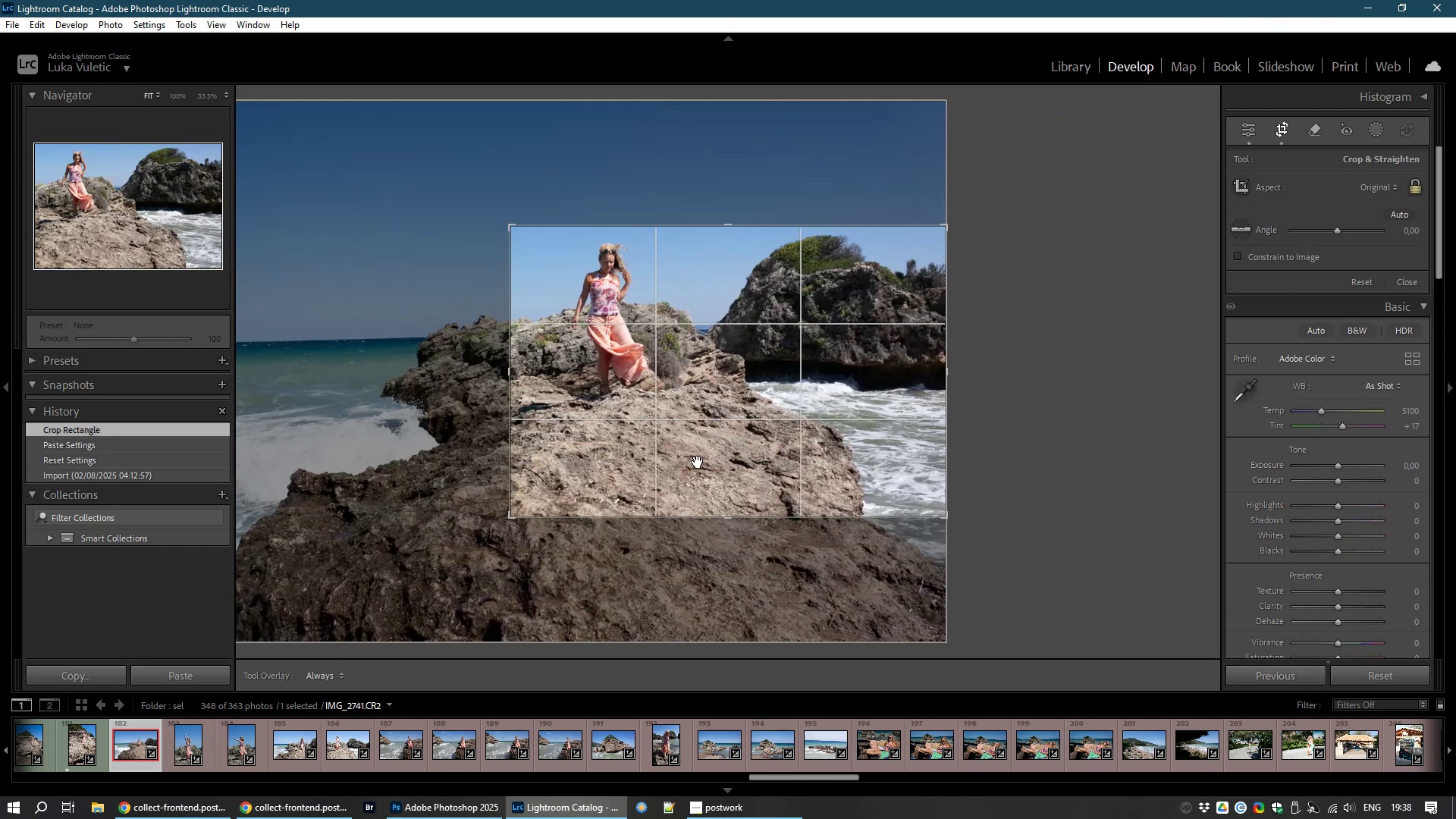 
left_click_drag(start_coordinate=[698, 461], to_coordinate=[834, 475])
 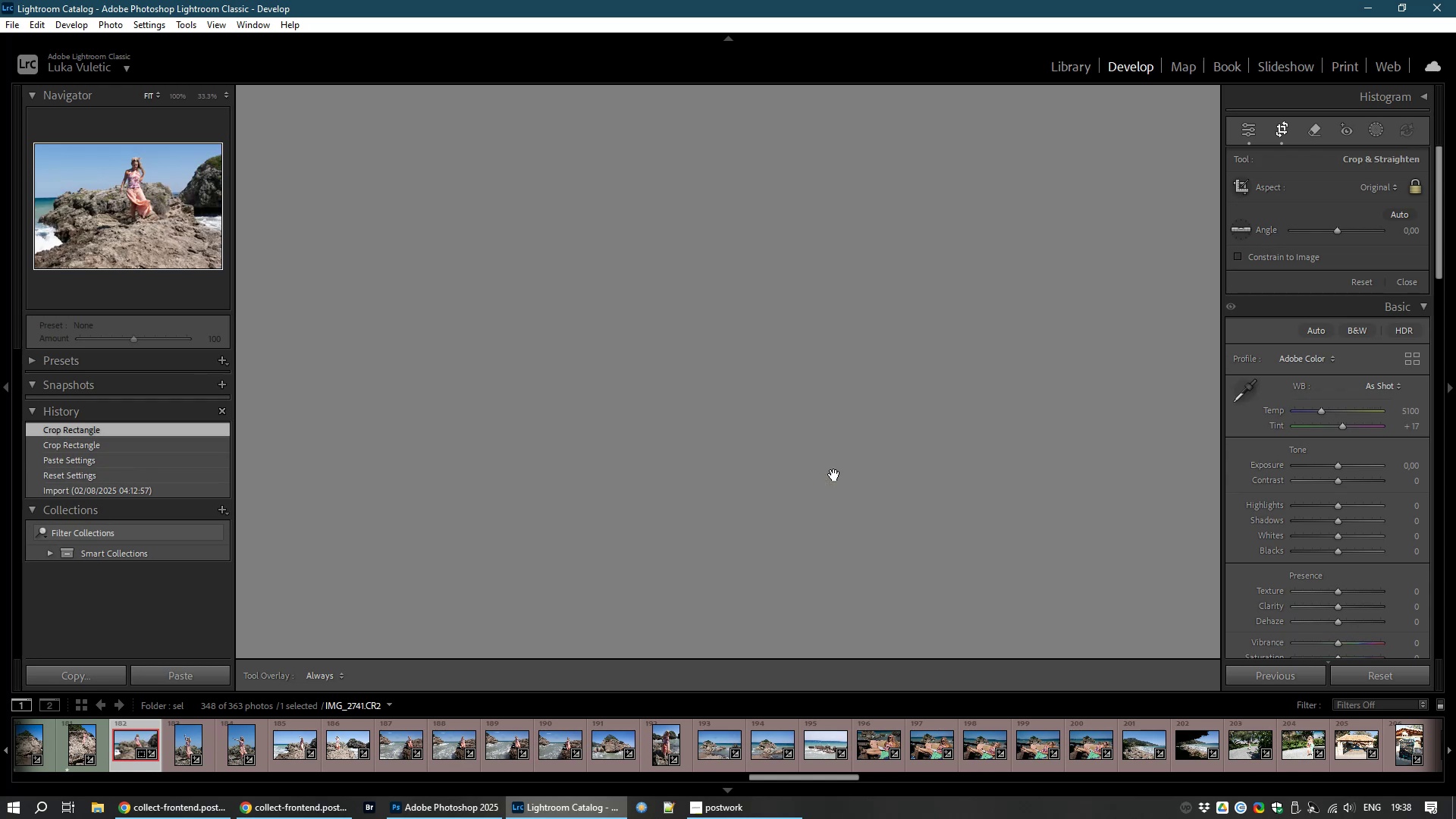 
left_click([834, 475])
 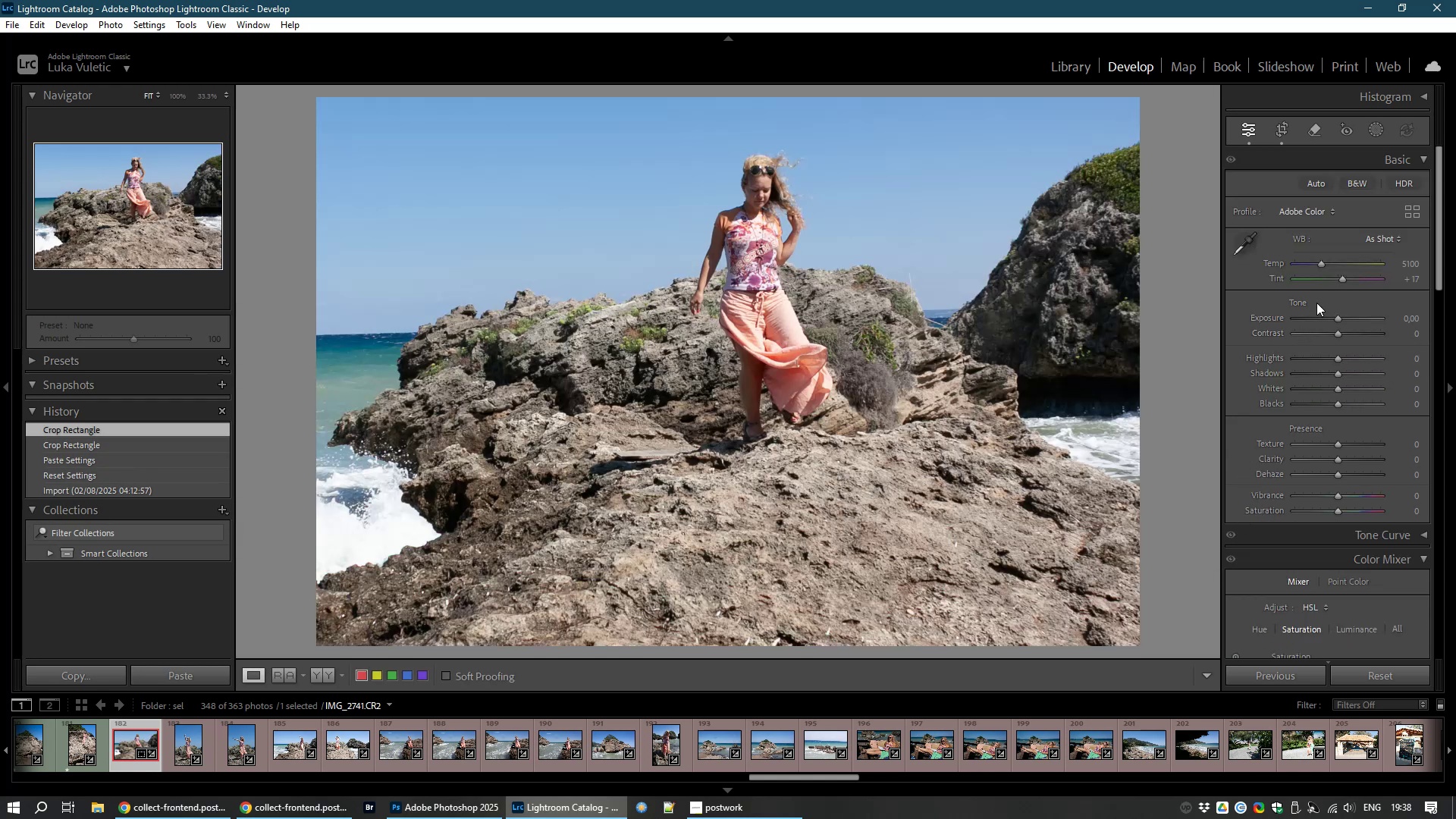 
wait(9.09)
 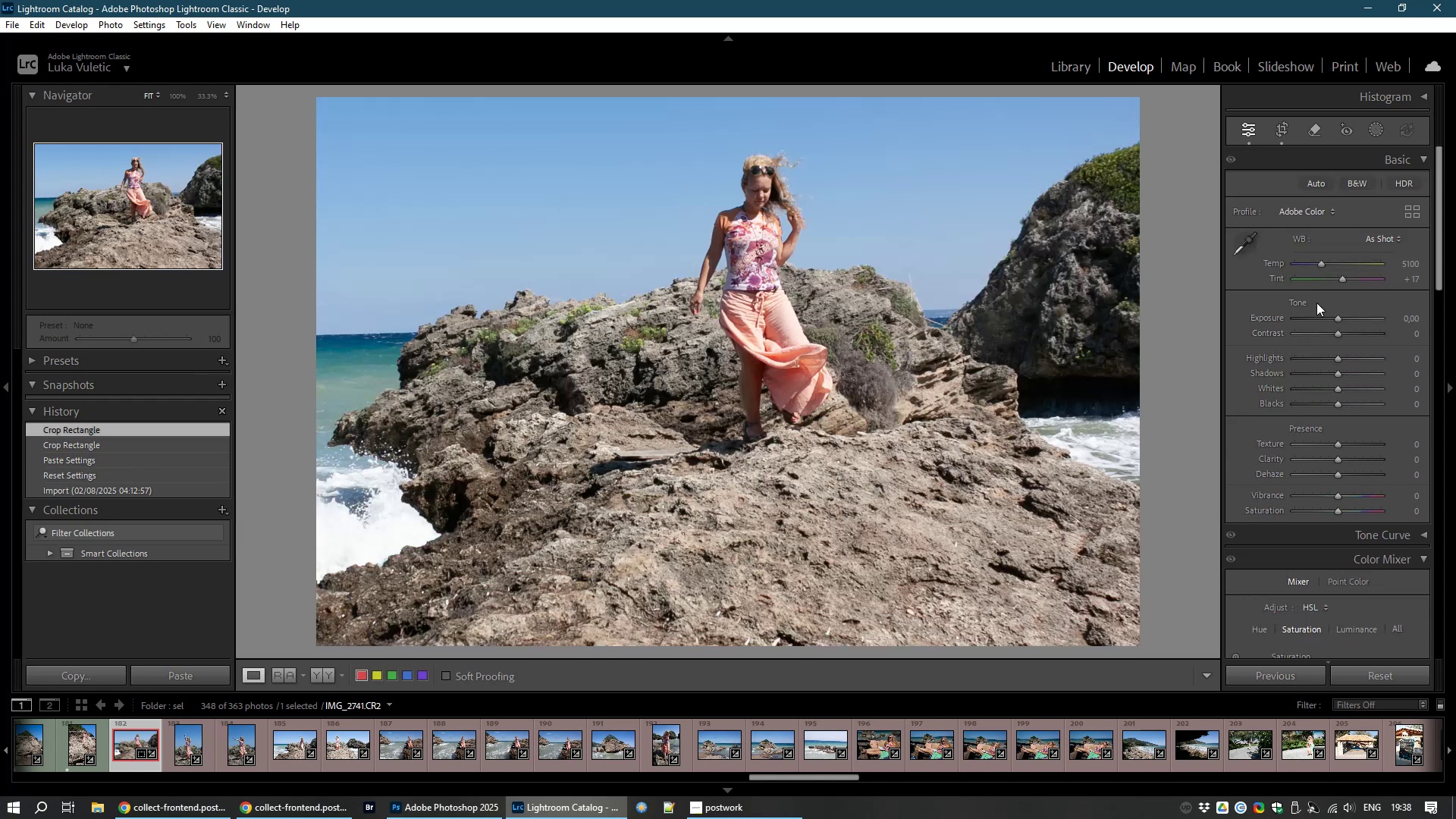 
left_click_drag(start_coordinate=[1341, 337], to_coordinate=[1349, 338])
 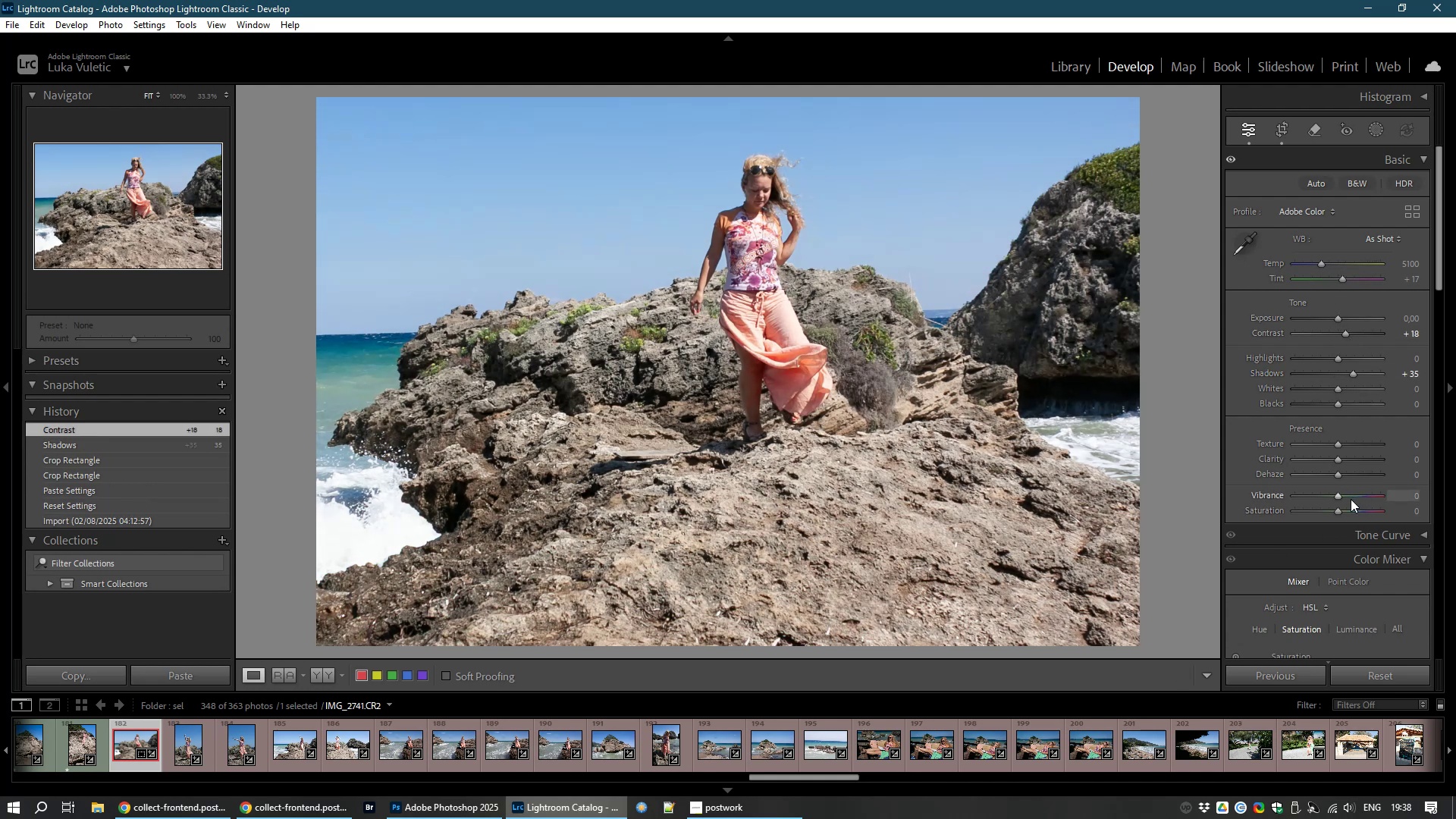 
left_click_drag(start_coordinate=[1339, 495], to_coordinate=[1362, 498])
 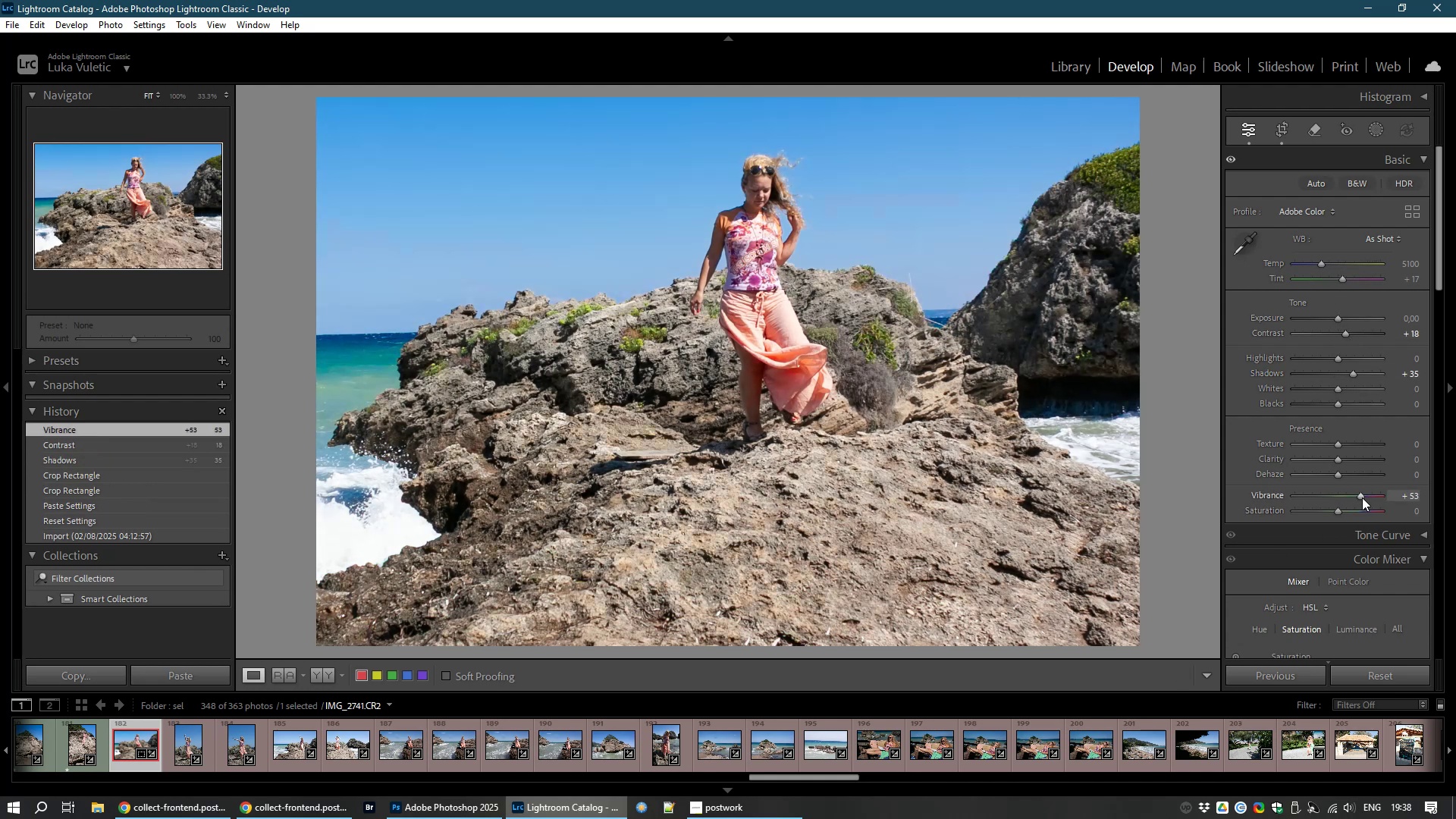 
left_click_drag(start_coordinate=[1362, 497], to_coordinate=[1353, 497])
 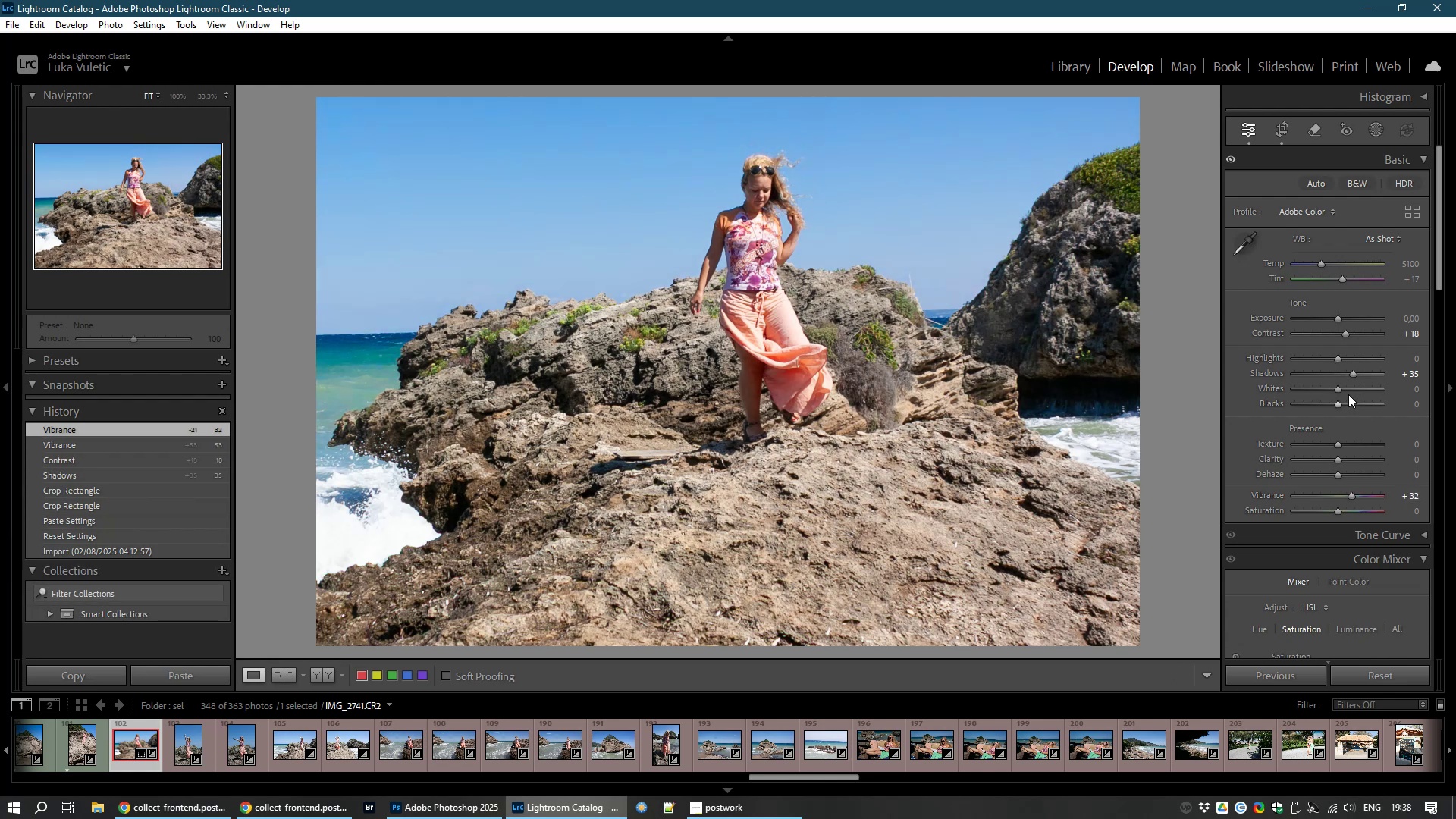 
left_click_drag(start_coordinate=[1353, 371], to_coordinate=[1363, 378])
 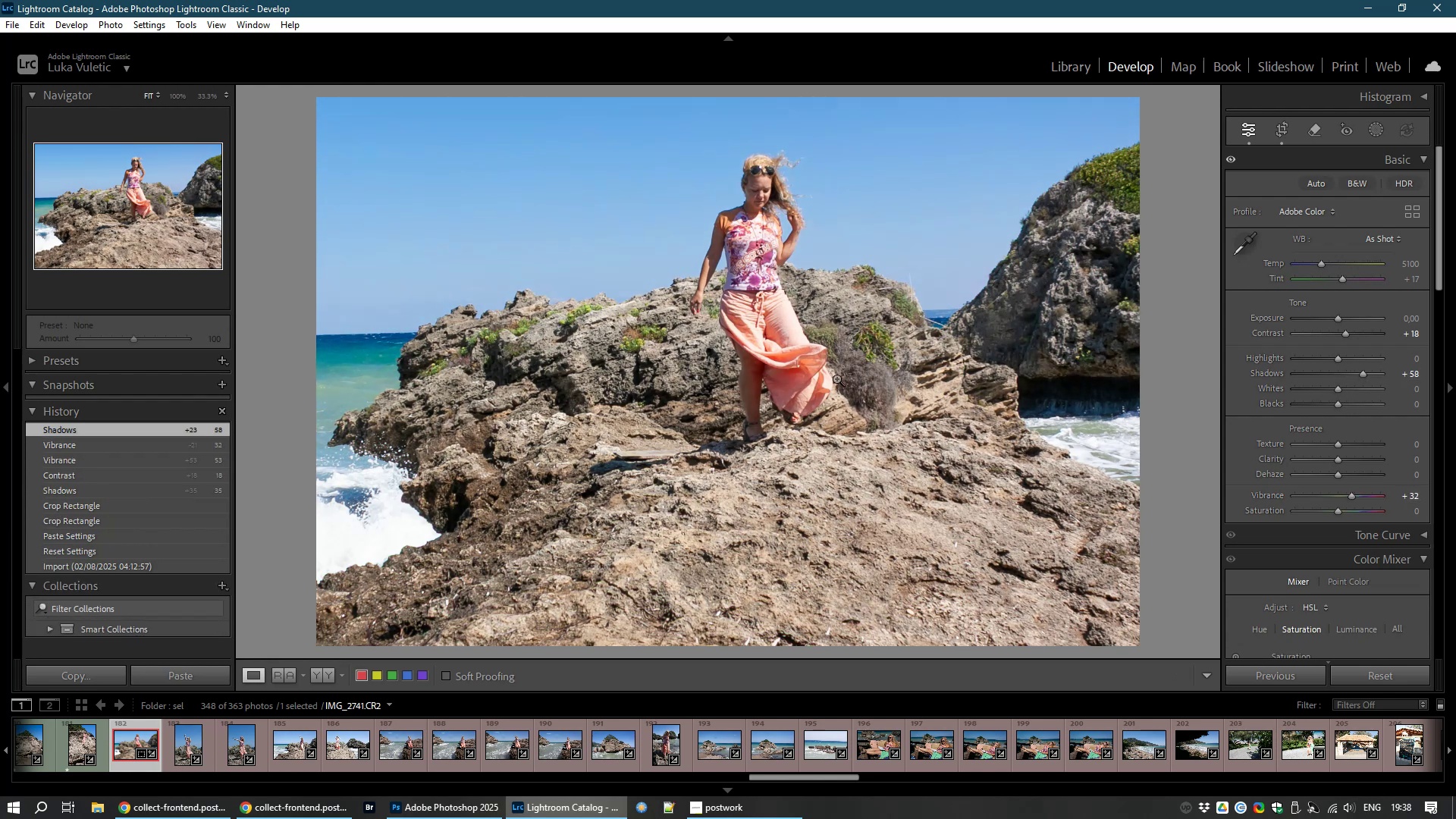 
left_click([743, 381])
 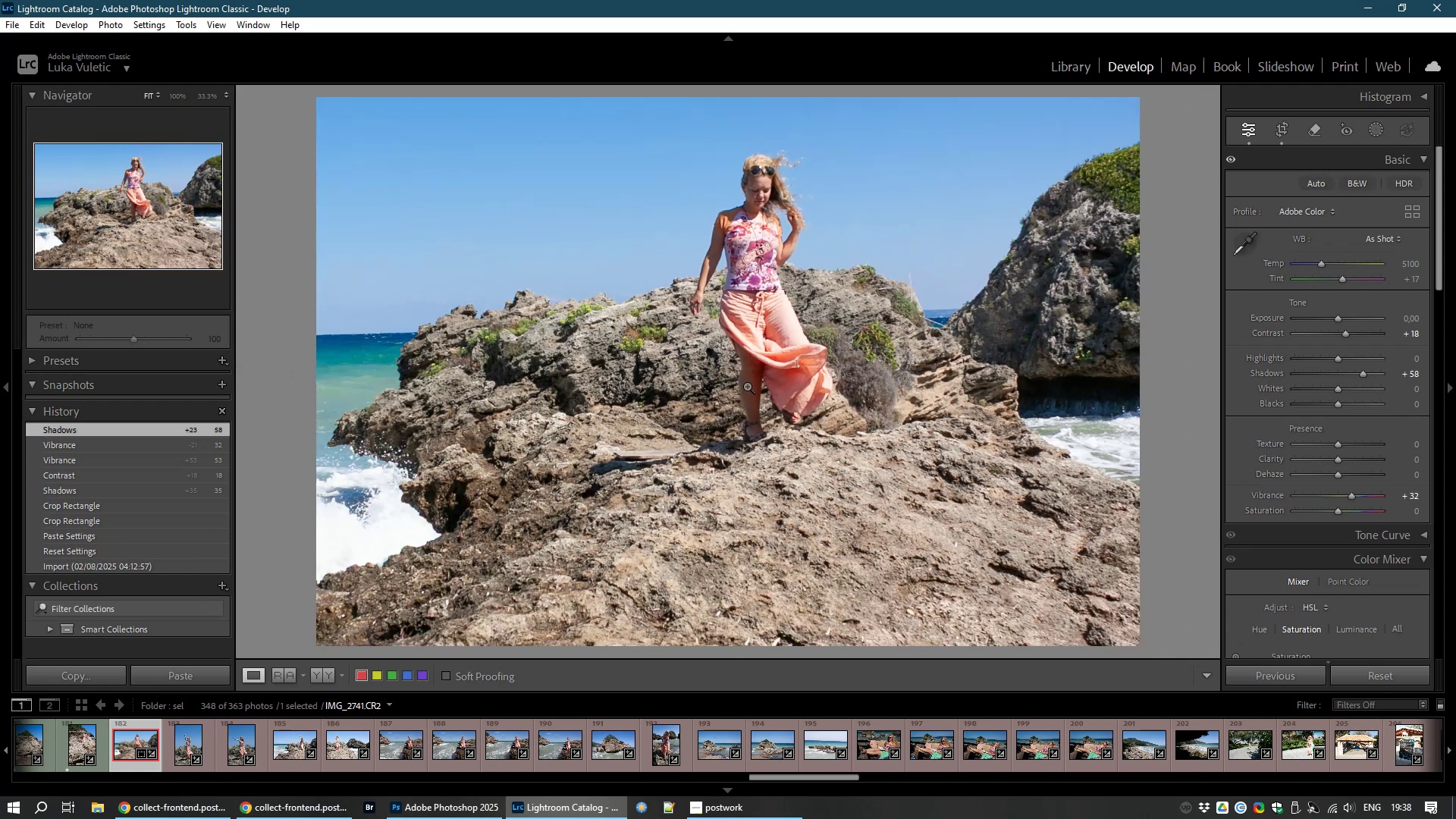 
wait(13.12)
 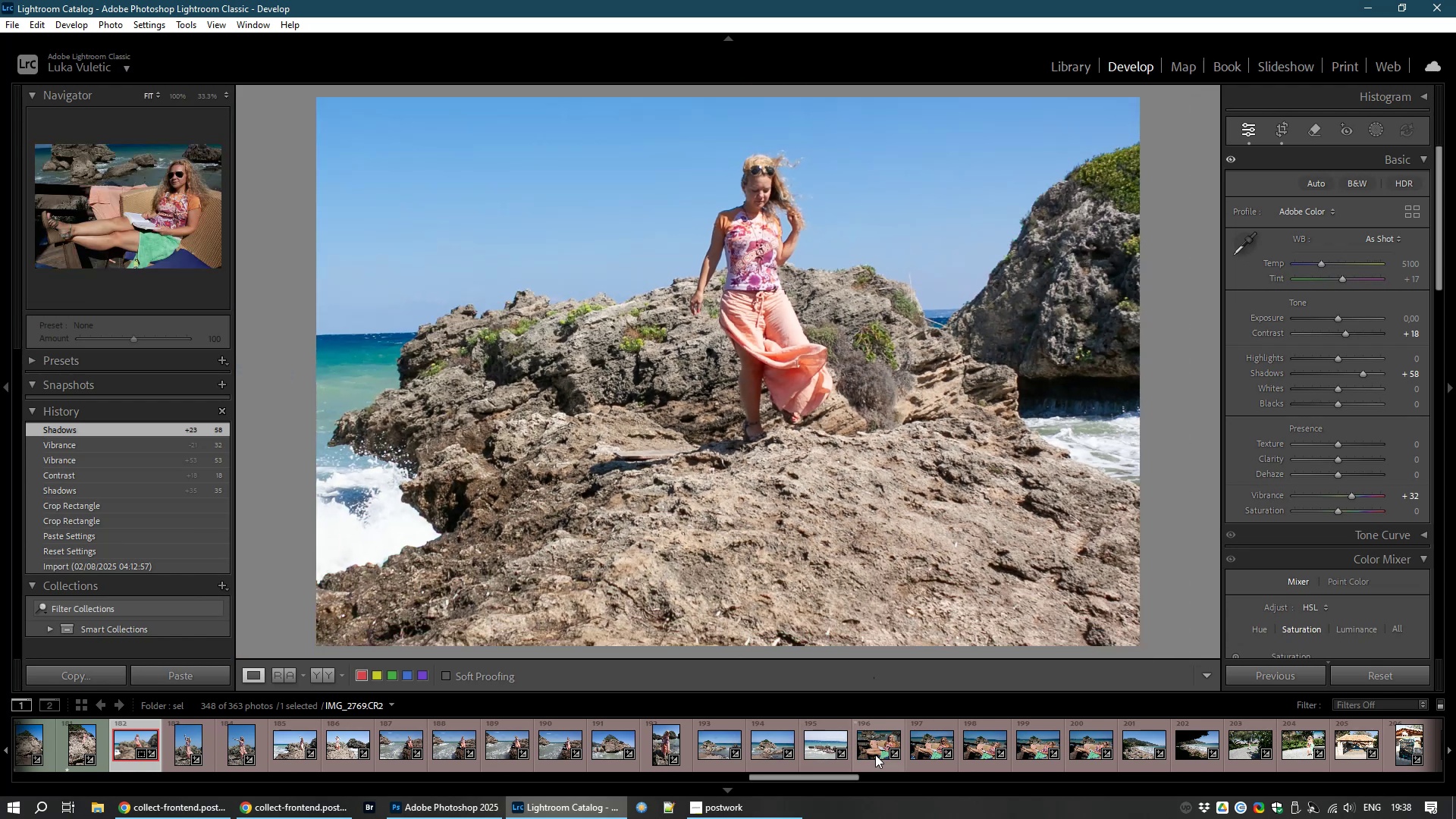 
key(1)
 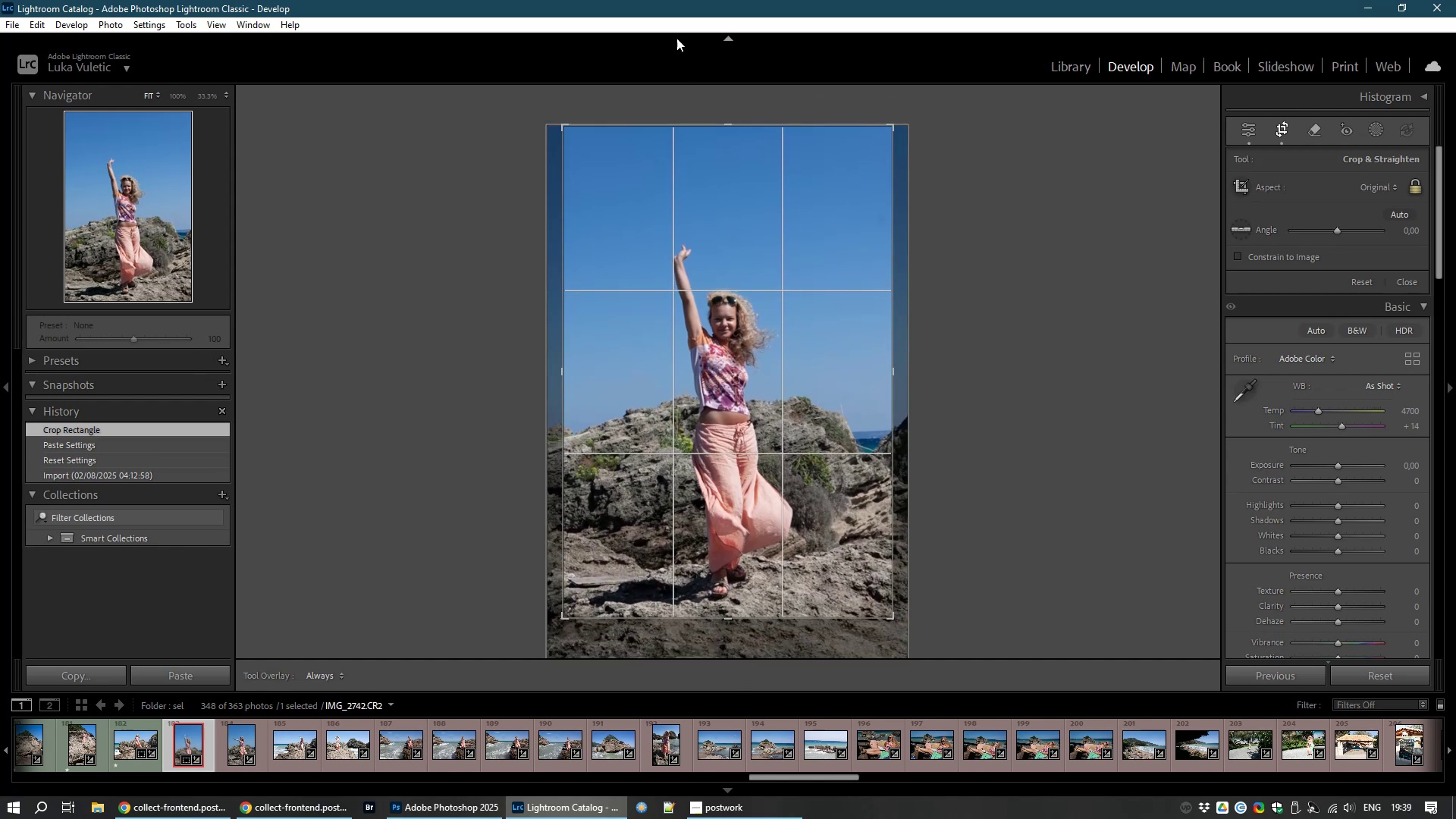 
wait(15.56)
 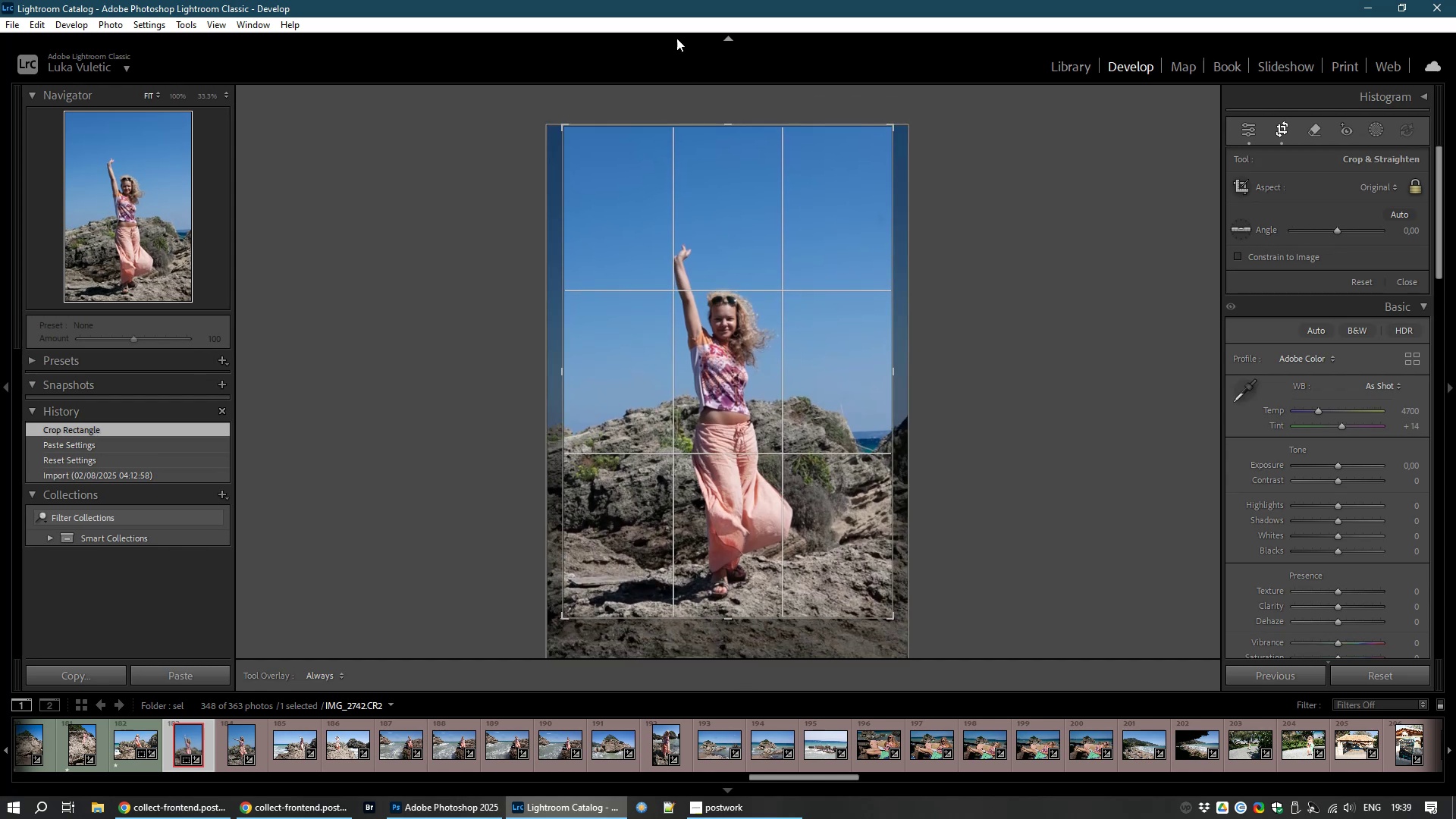 
left_click_drag(start_coordinate=[747, 314], to_coordinate=[760, 296])
 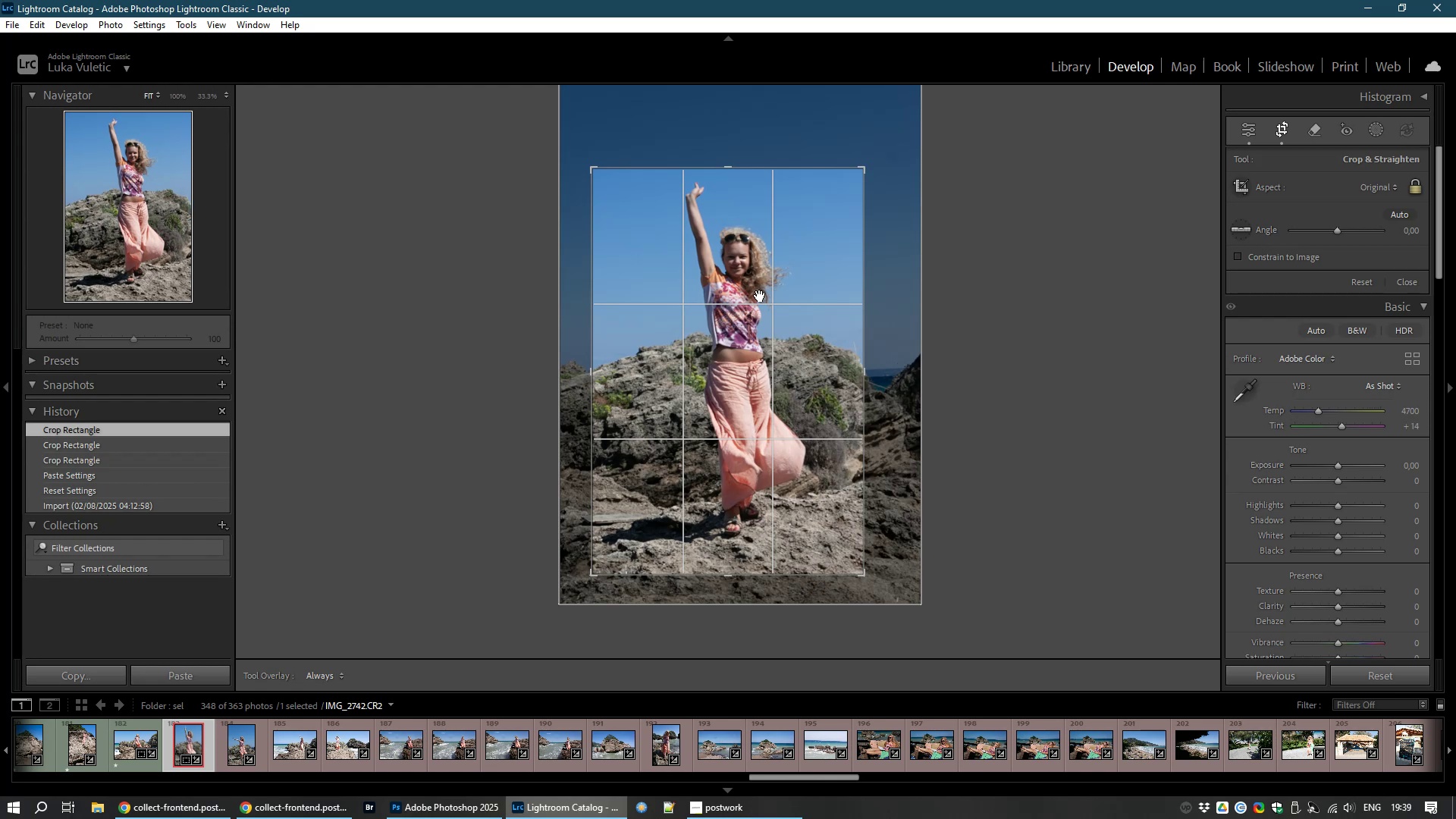 
left_click_drag(start_coordinate=[760, 296], to_coordinate=[758, 306])
 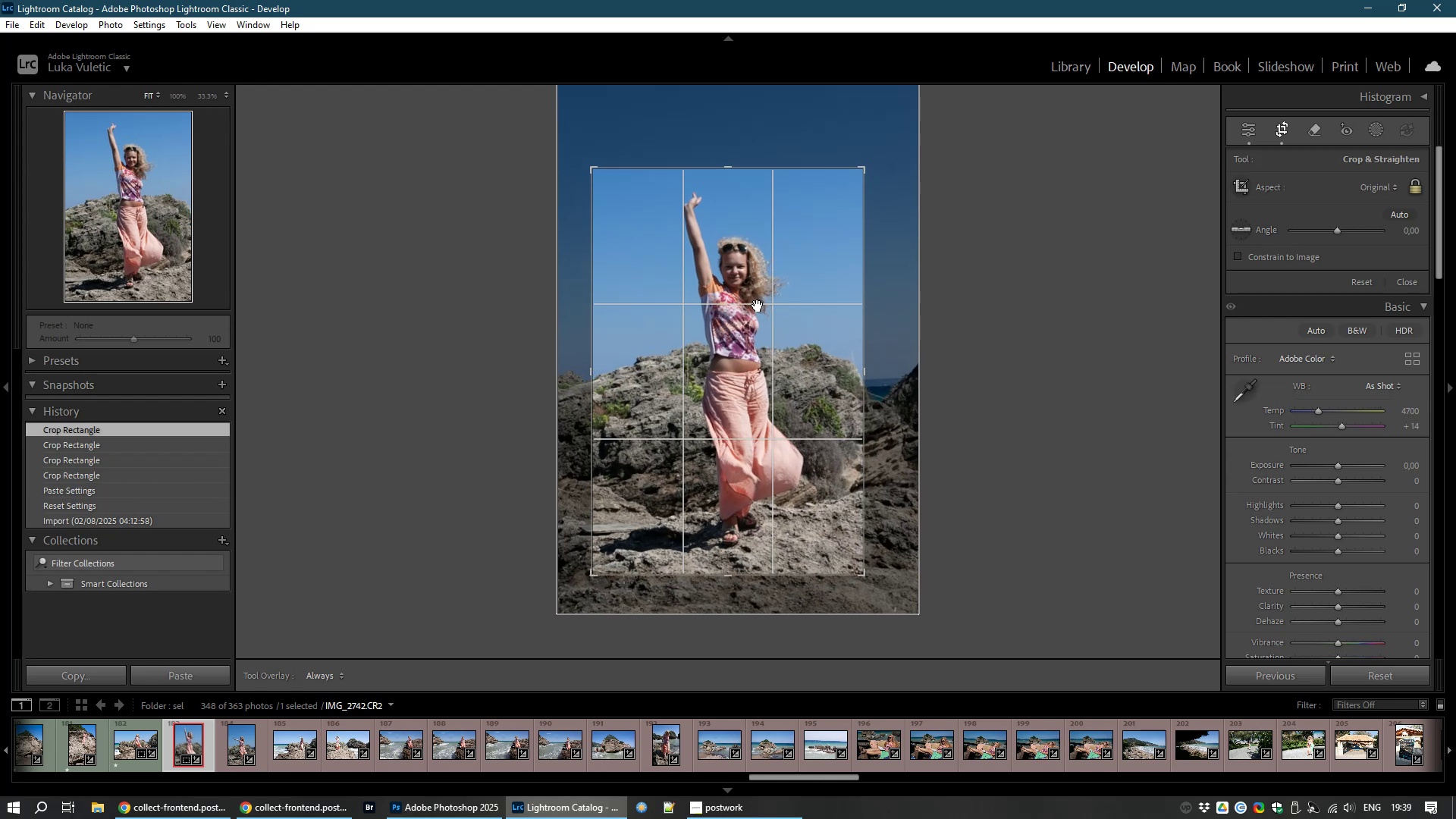 
double_click([758, 306])
 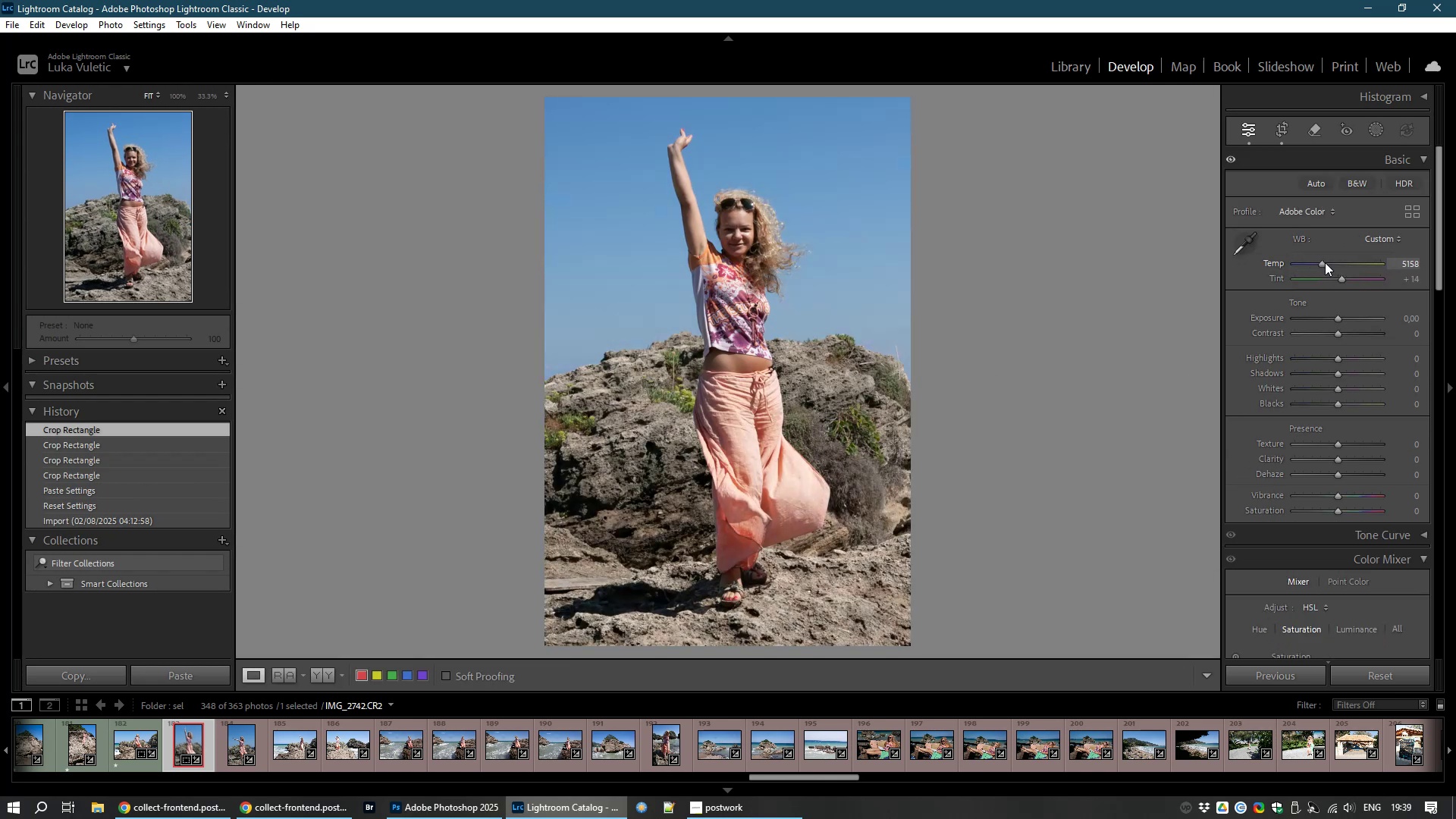 
wait(12.48)
 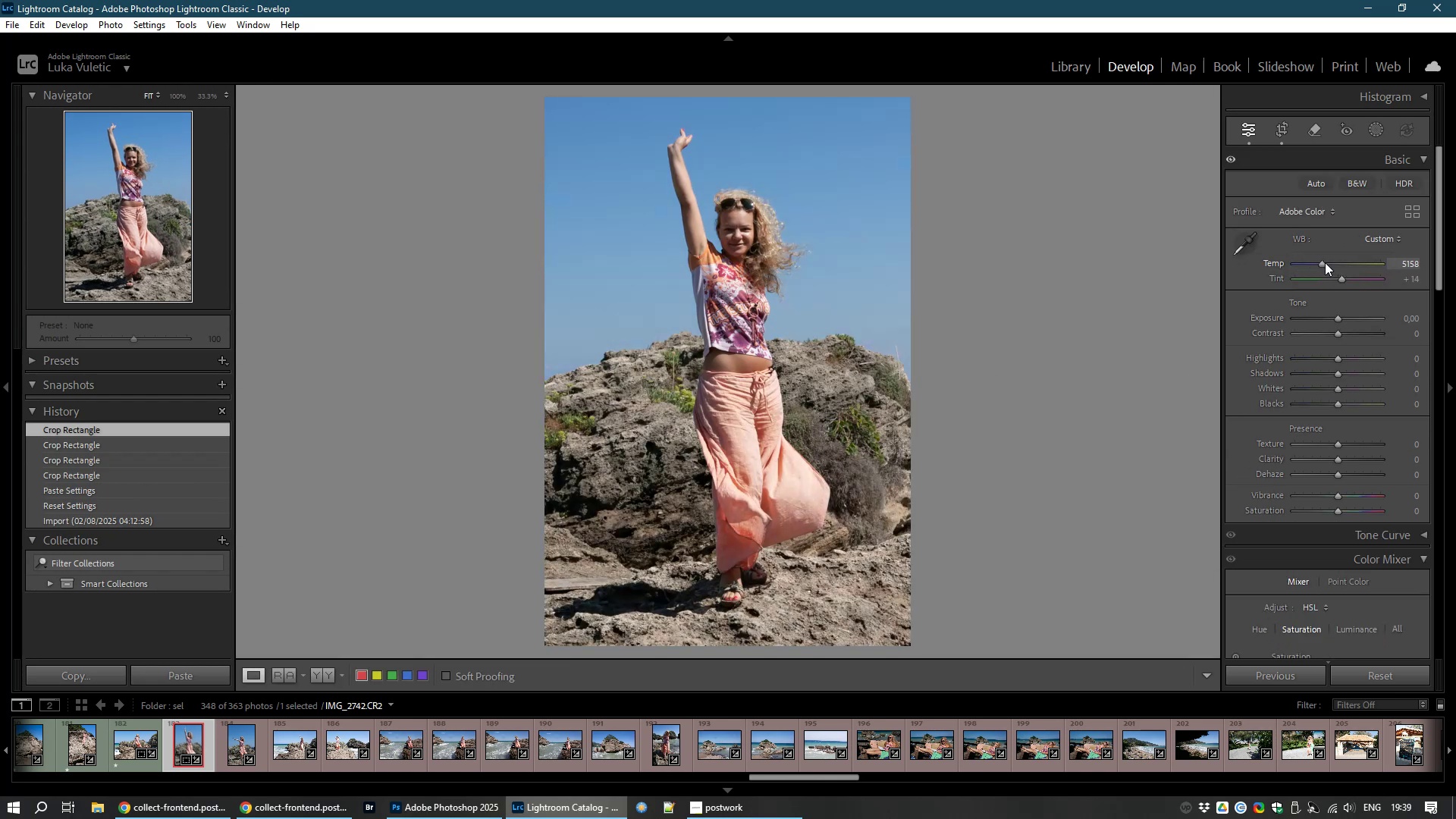 
left_click_drag(start_coordinate=[1339, 331], to_coordinate=[1348, 334])
 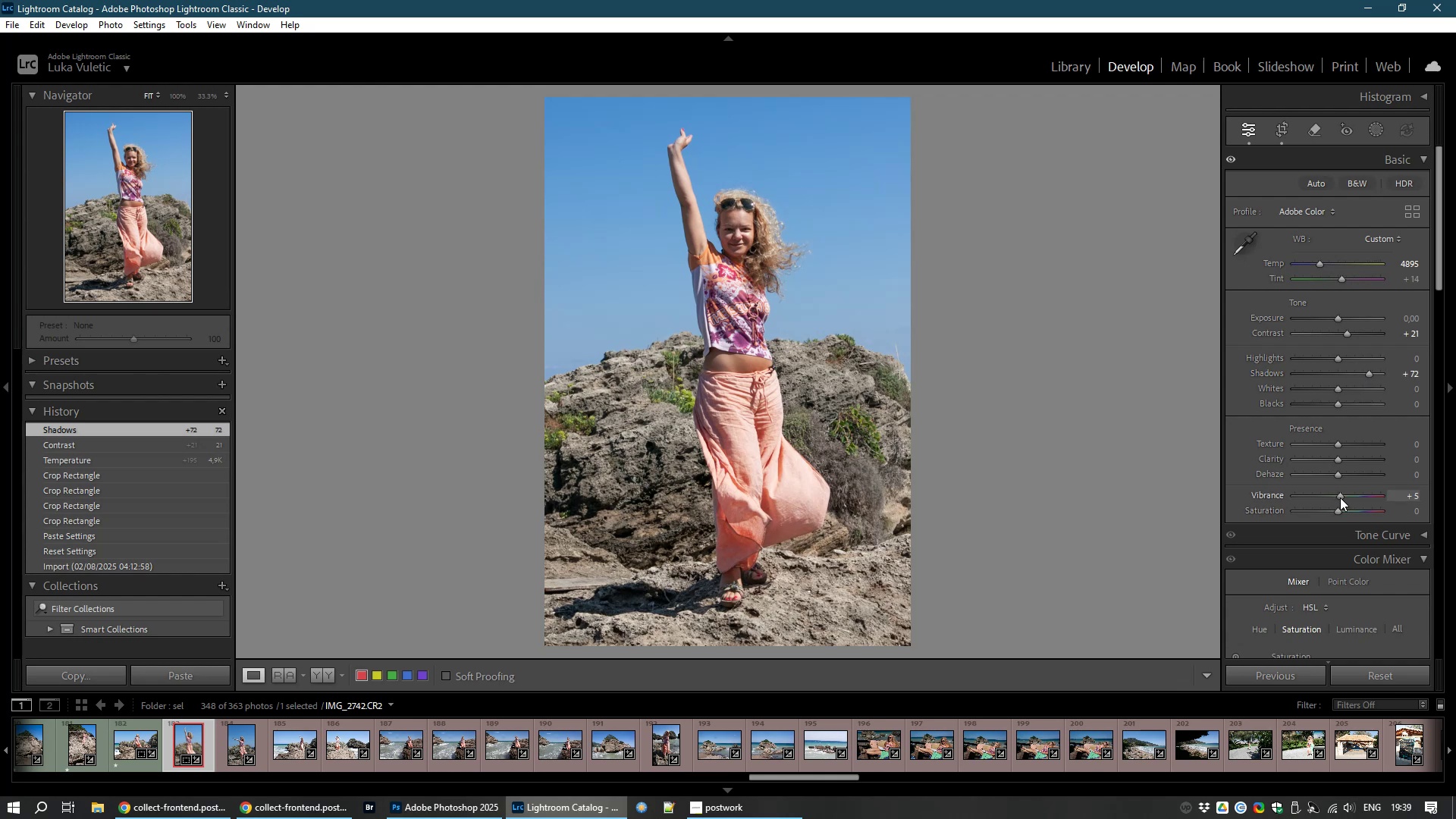 
wait(12.51)
 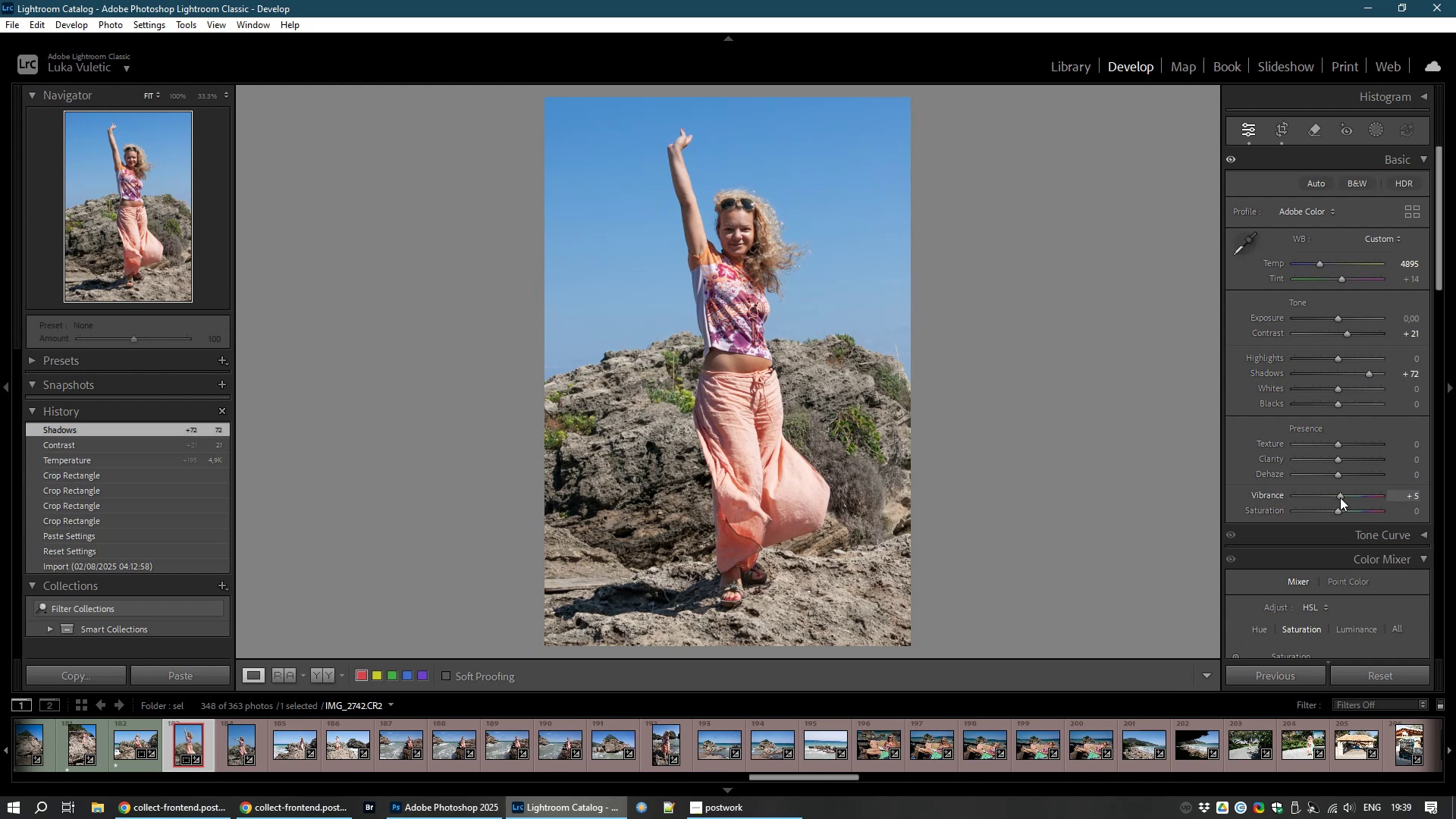 
key(8)
 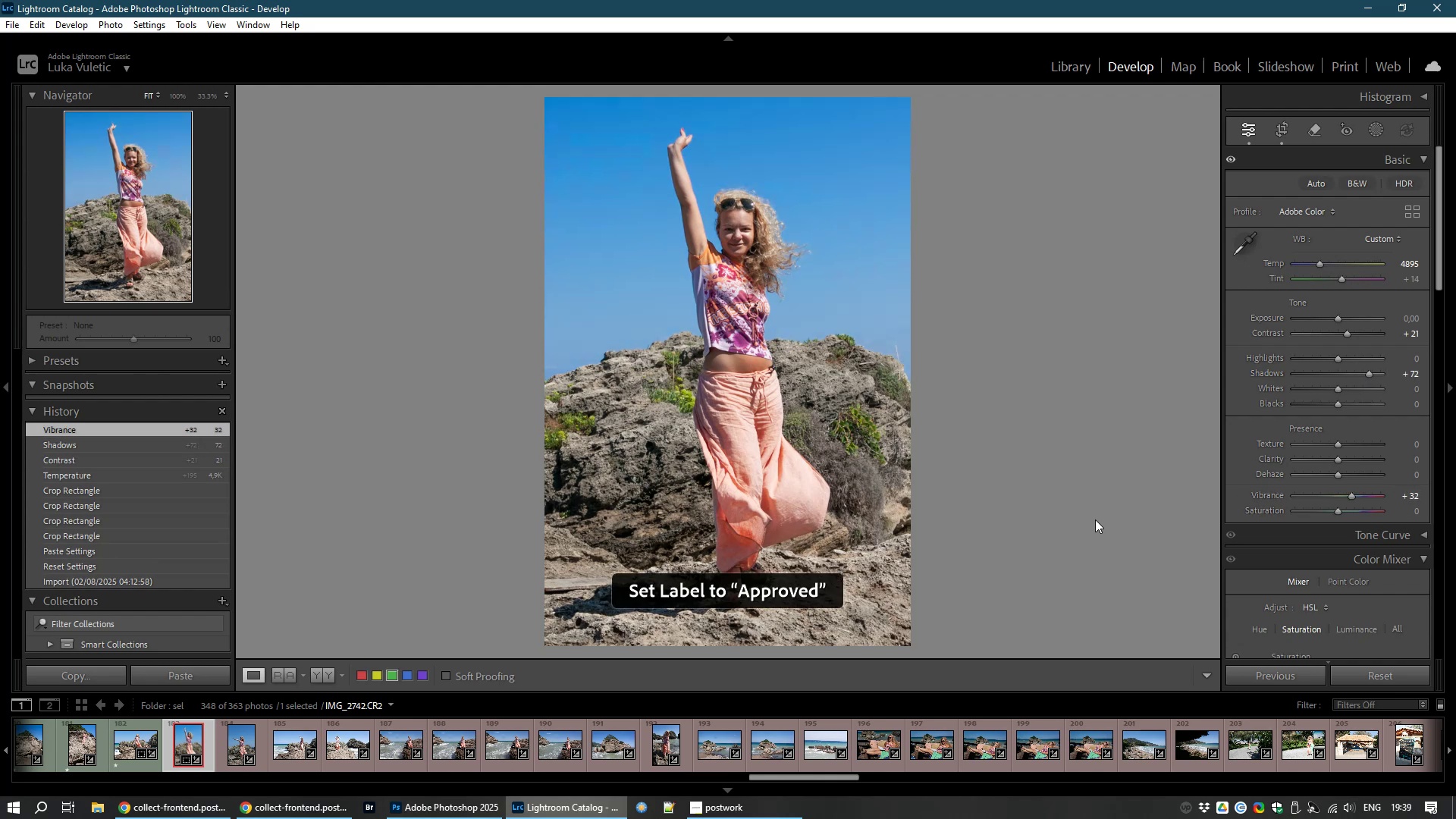 
hold_key(key=1, duration=26.98)
 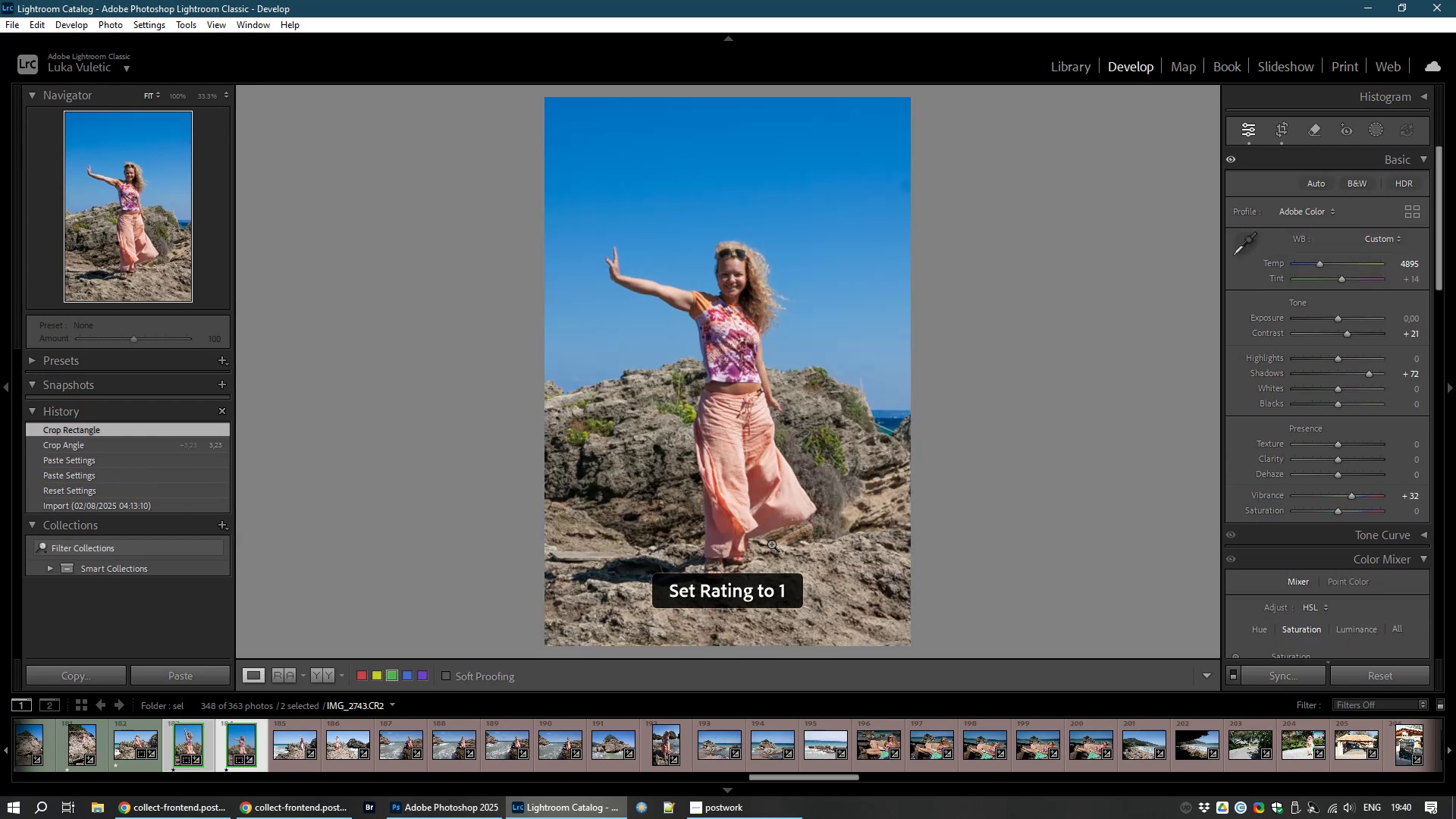 
hold_key(key=ControlLeft, duration=0.5)
left_click([224, 753])
 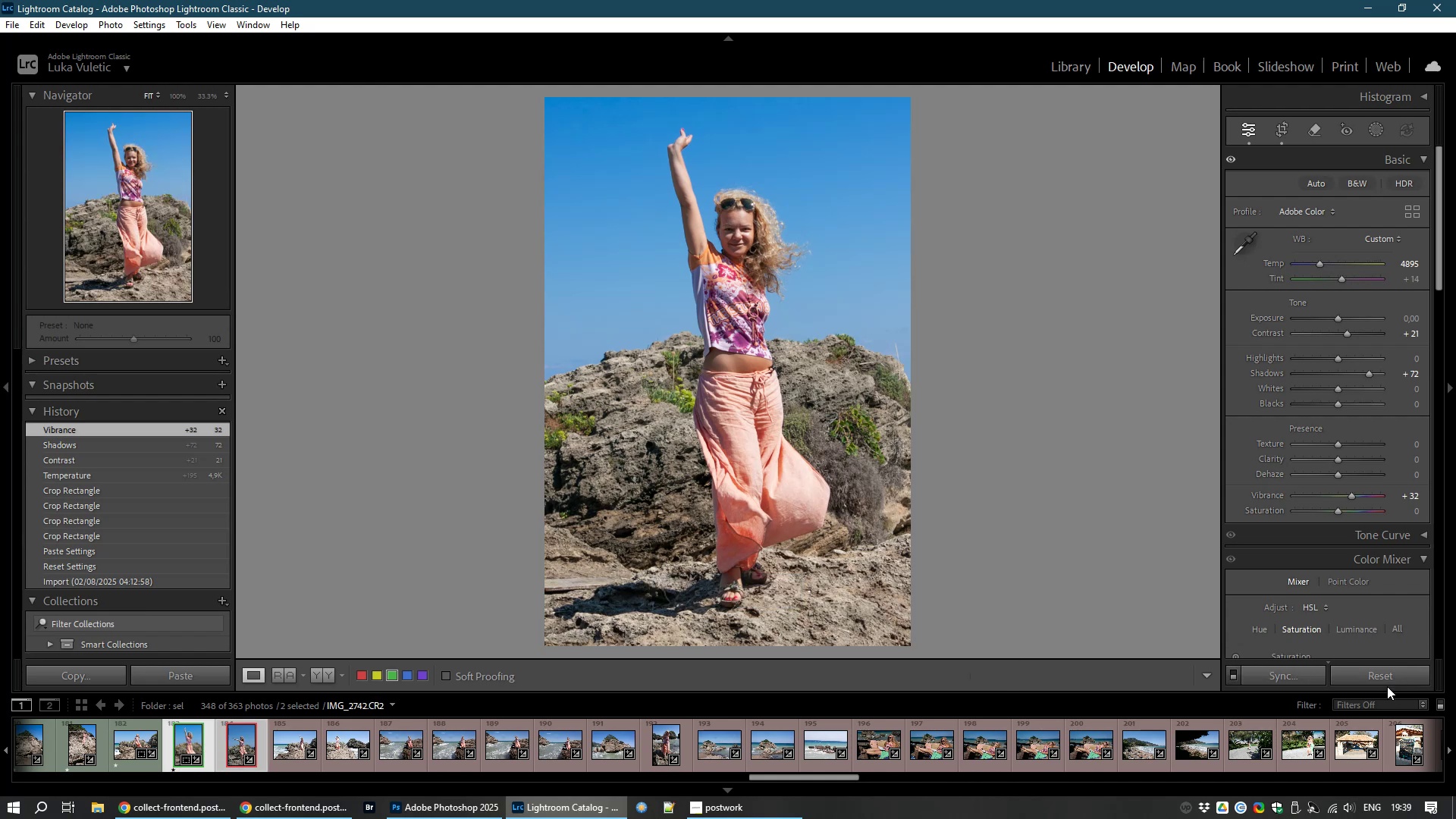 
left_click([1295, 676])
 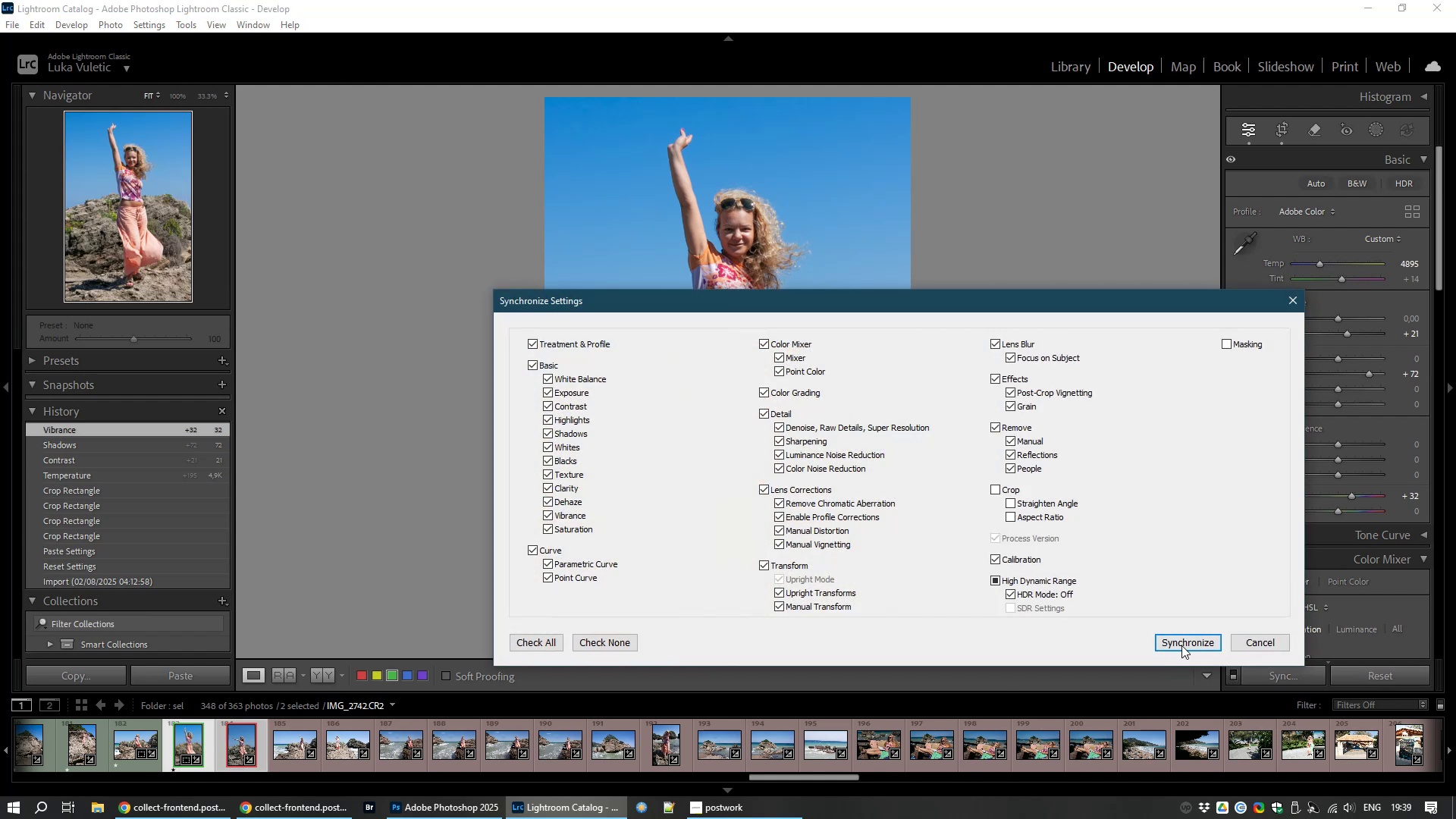 
left_click([1181, 645])
 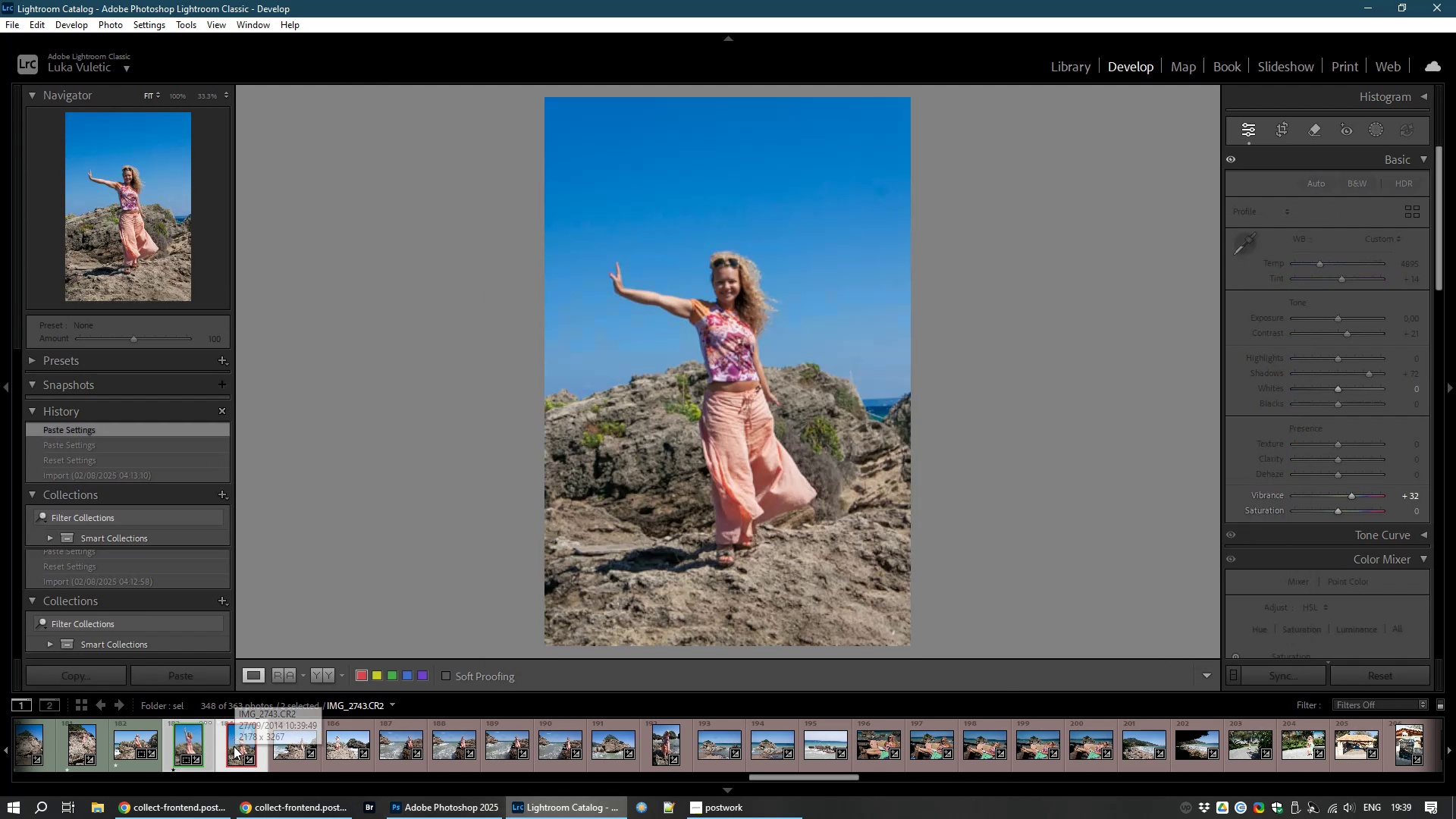 
left_click([1280, 130])
 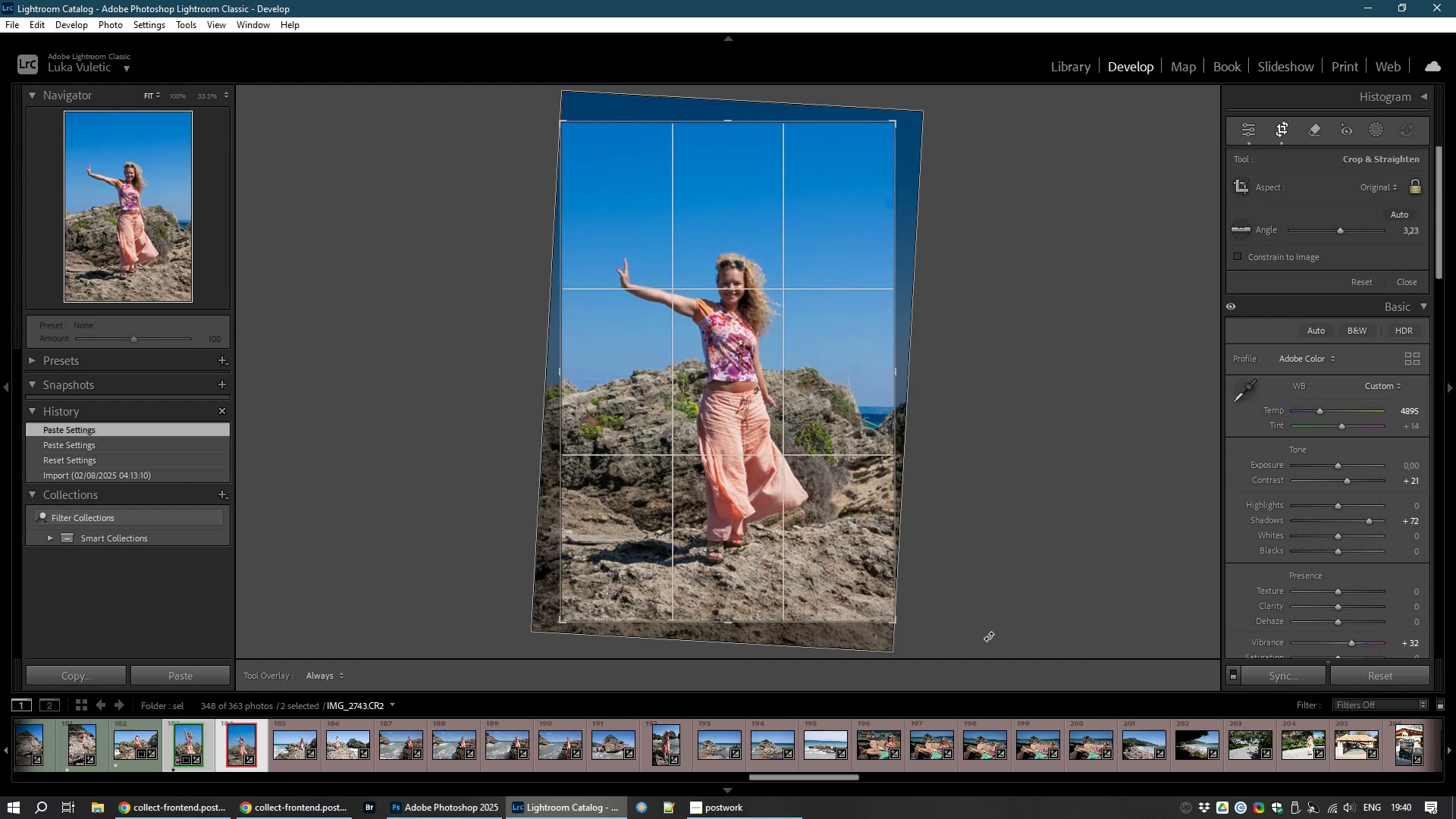 
key(8)
 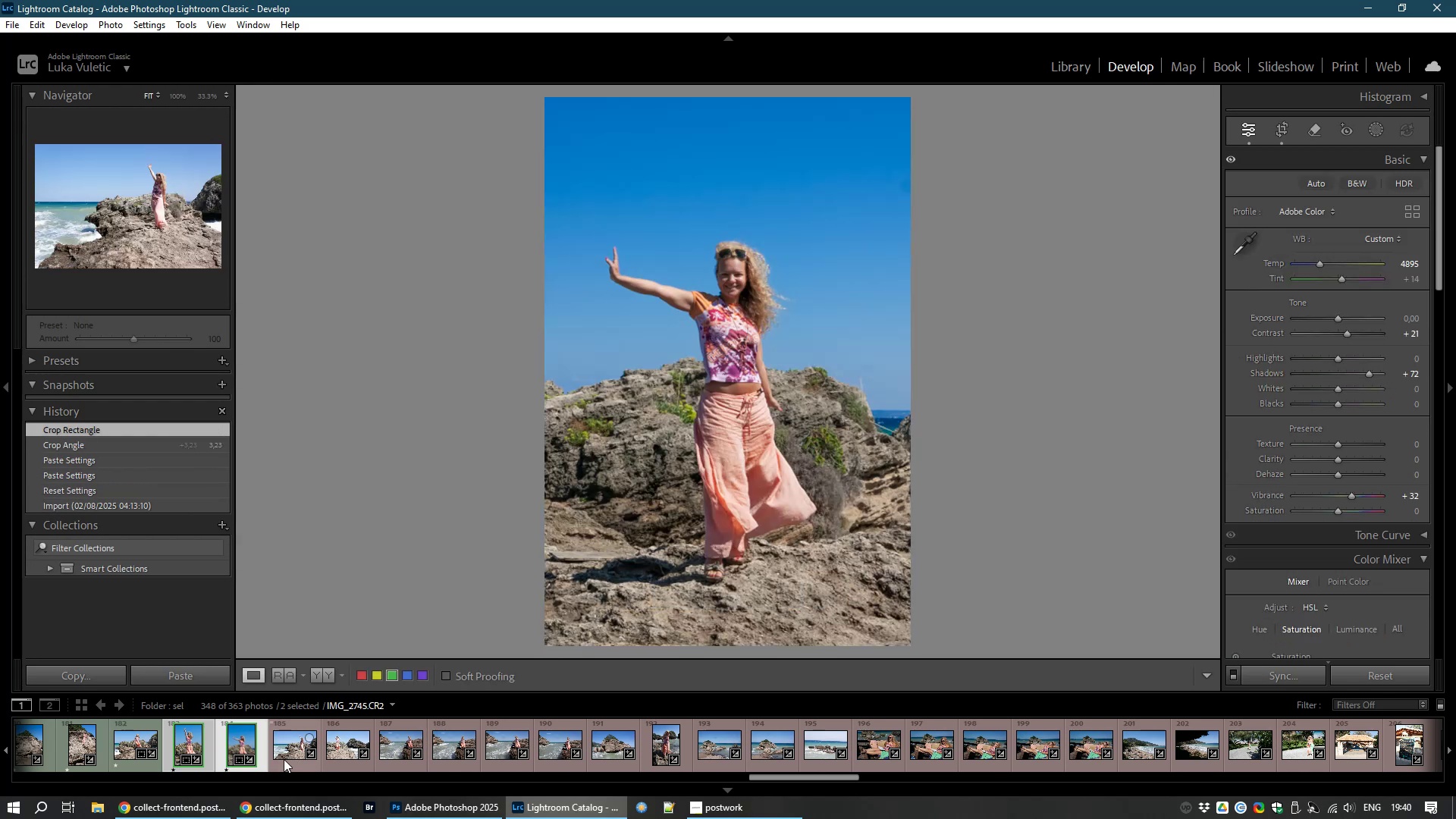 
left_click([288, 744])
 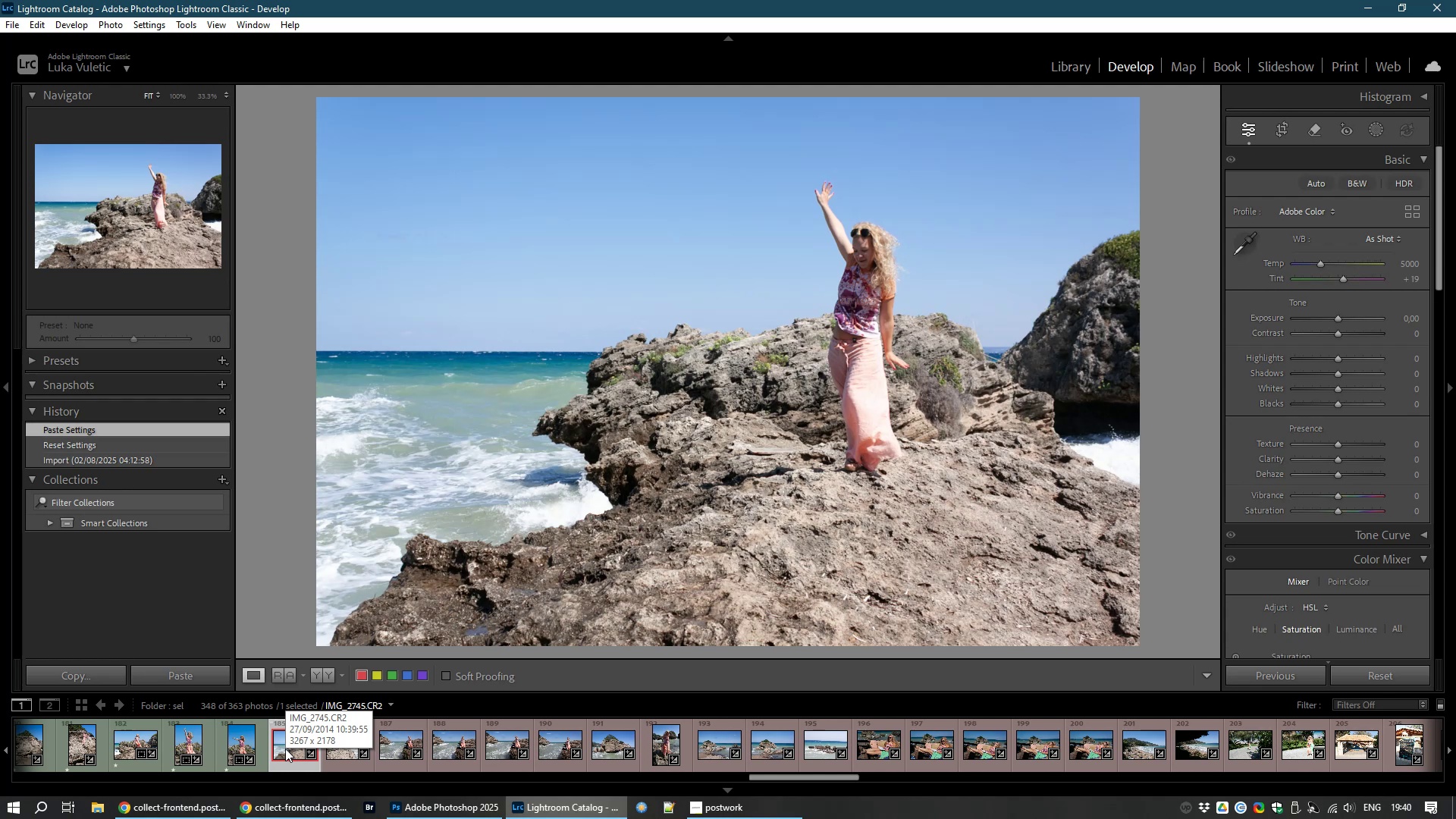 
left_click([327, 752])
 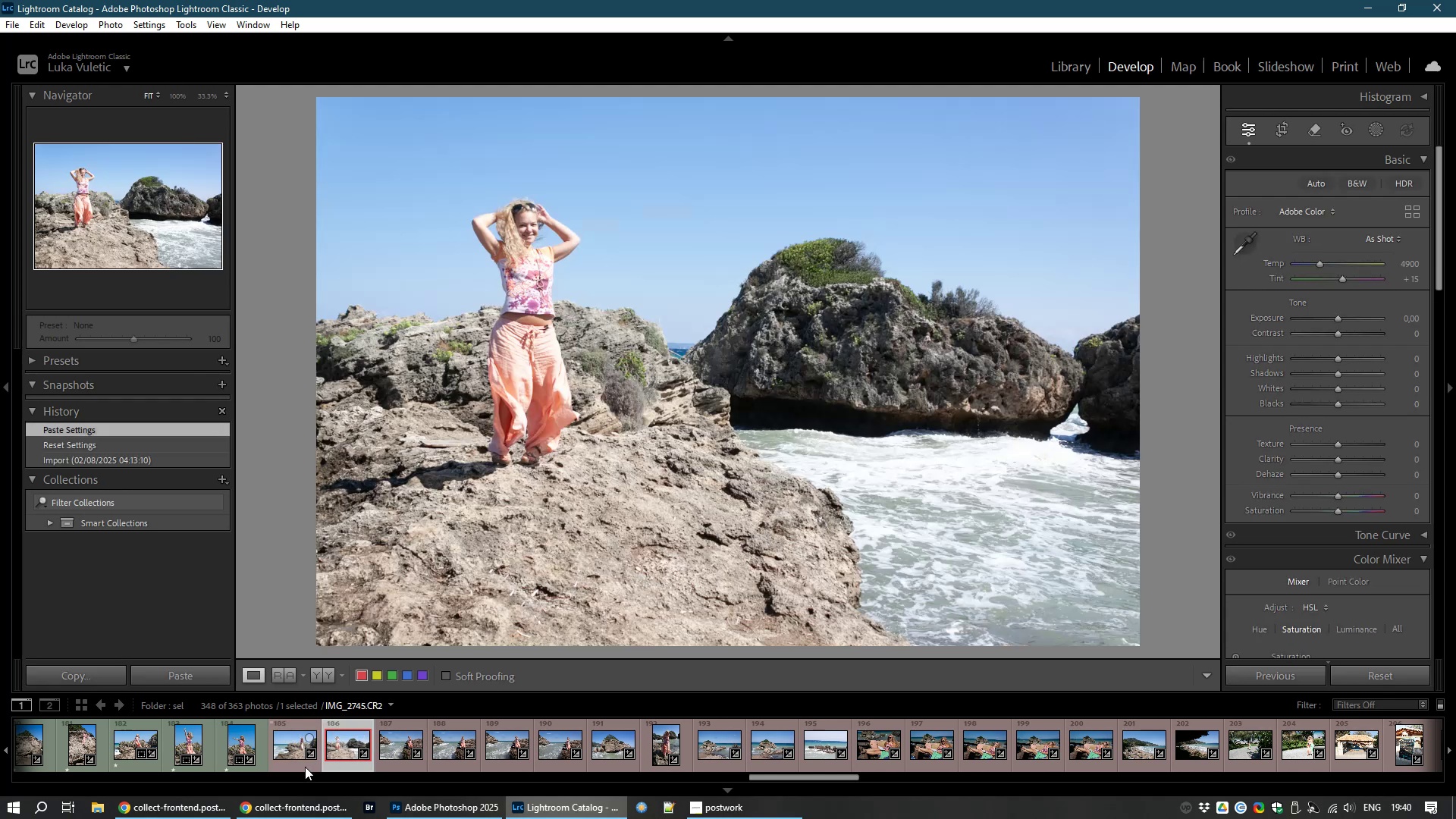 
wait(6.16)
 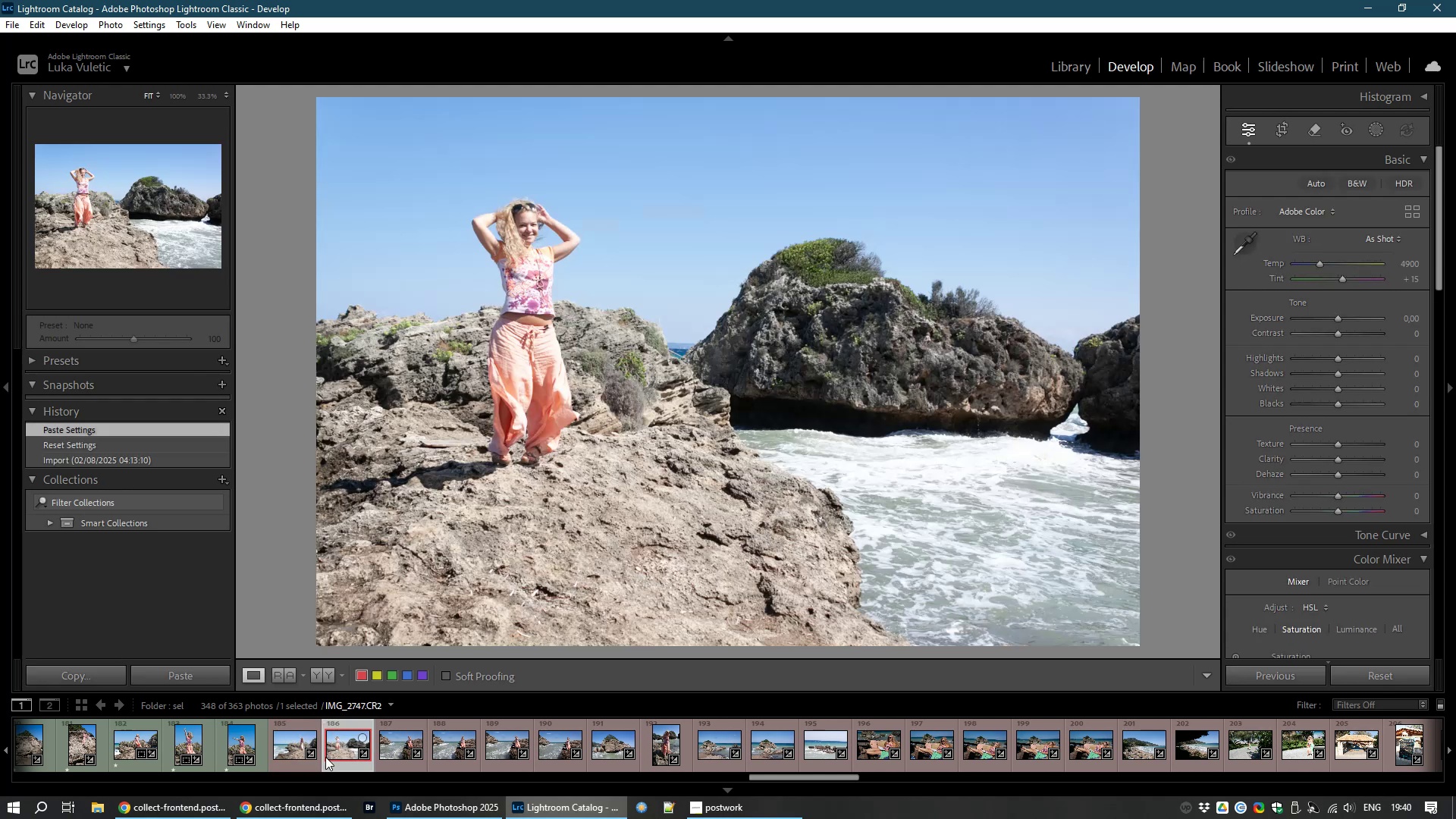 
left_click([400, 754])
 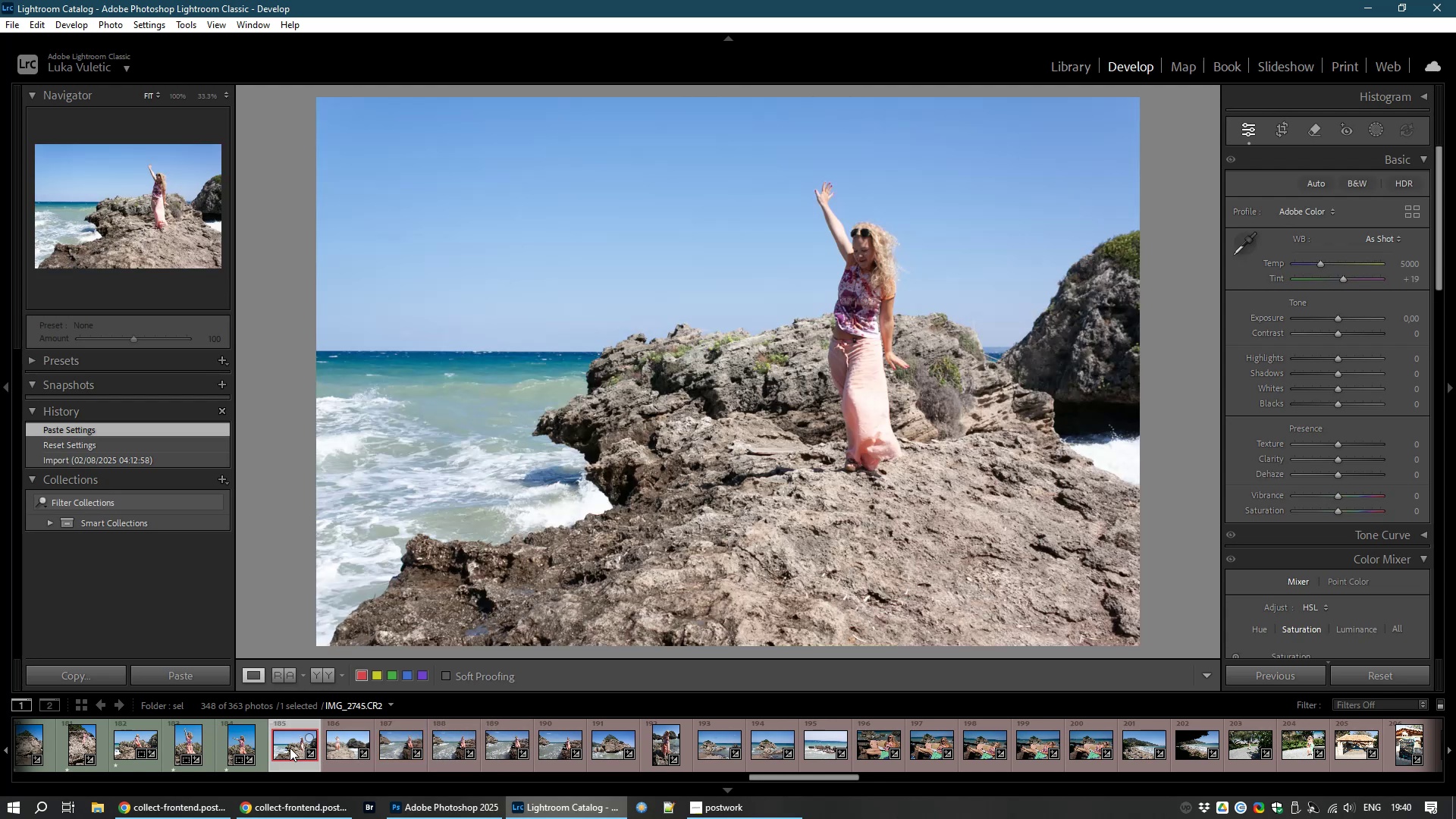 
wait(6.11)
 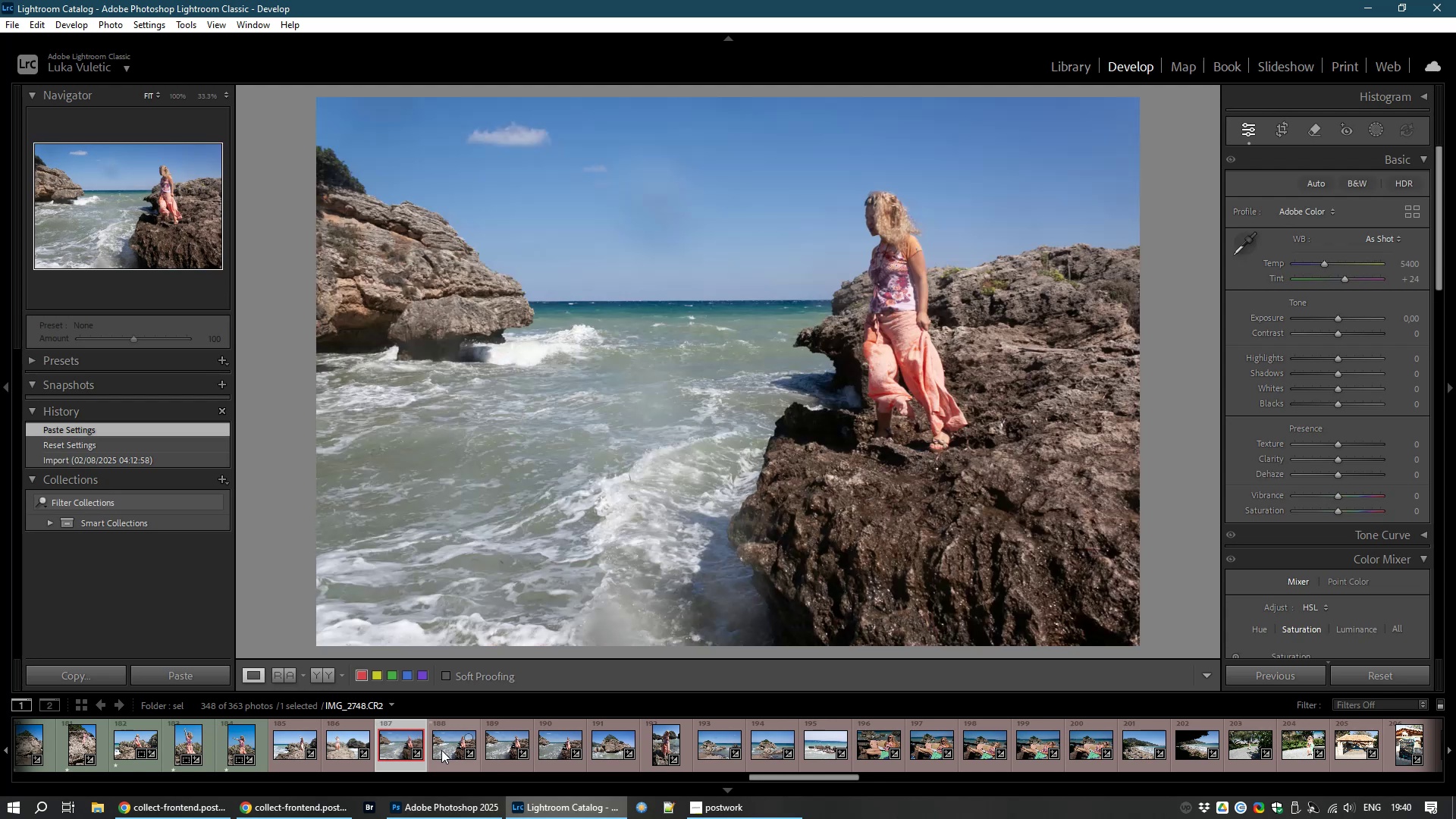 
left_click([343, 754])
 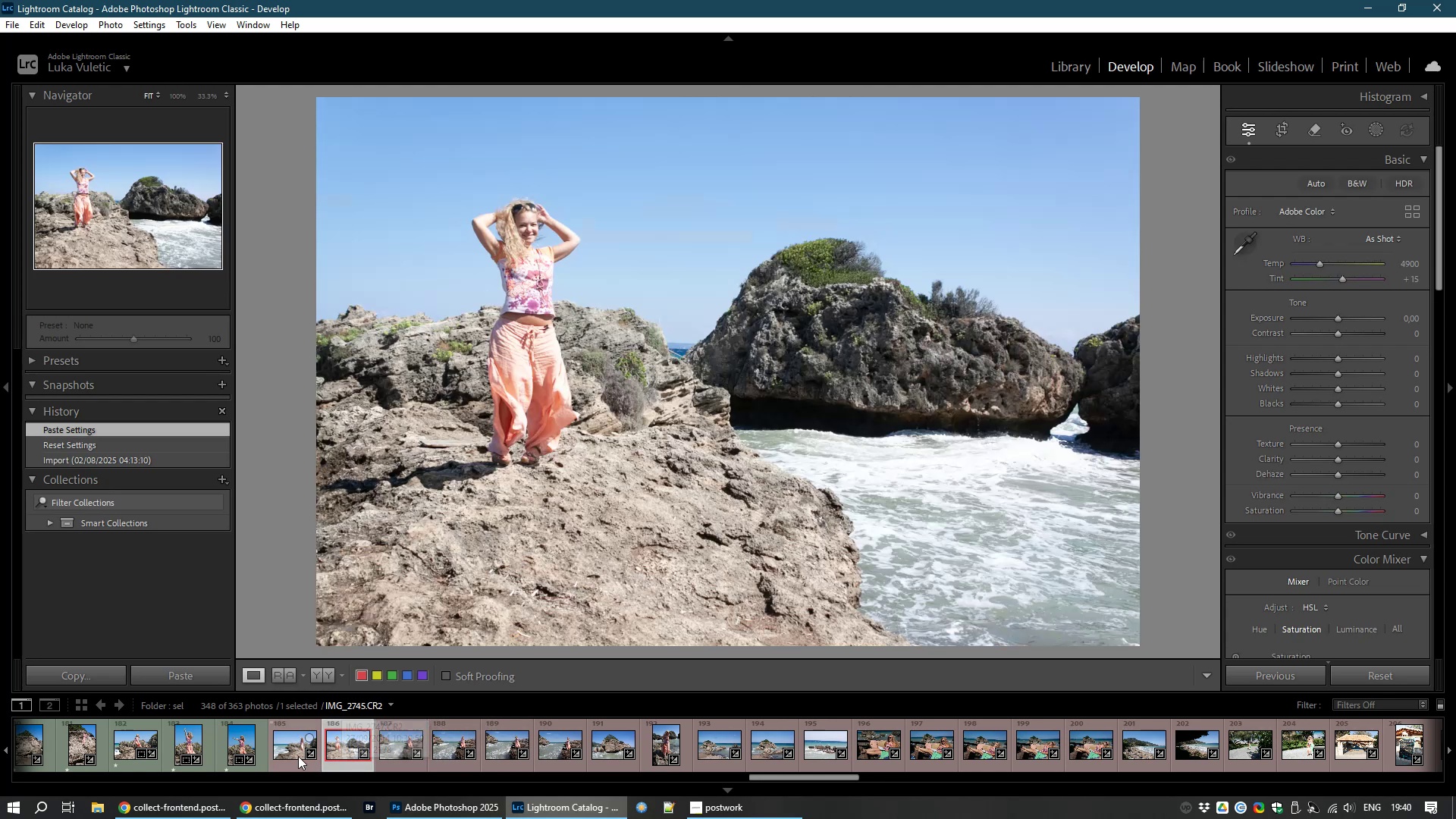 
left_click([290, 754])
 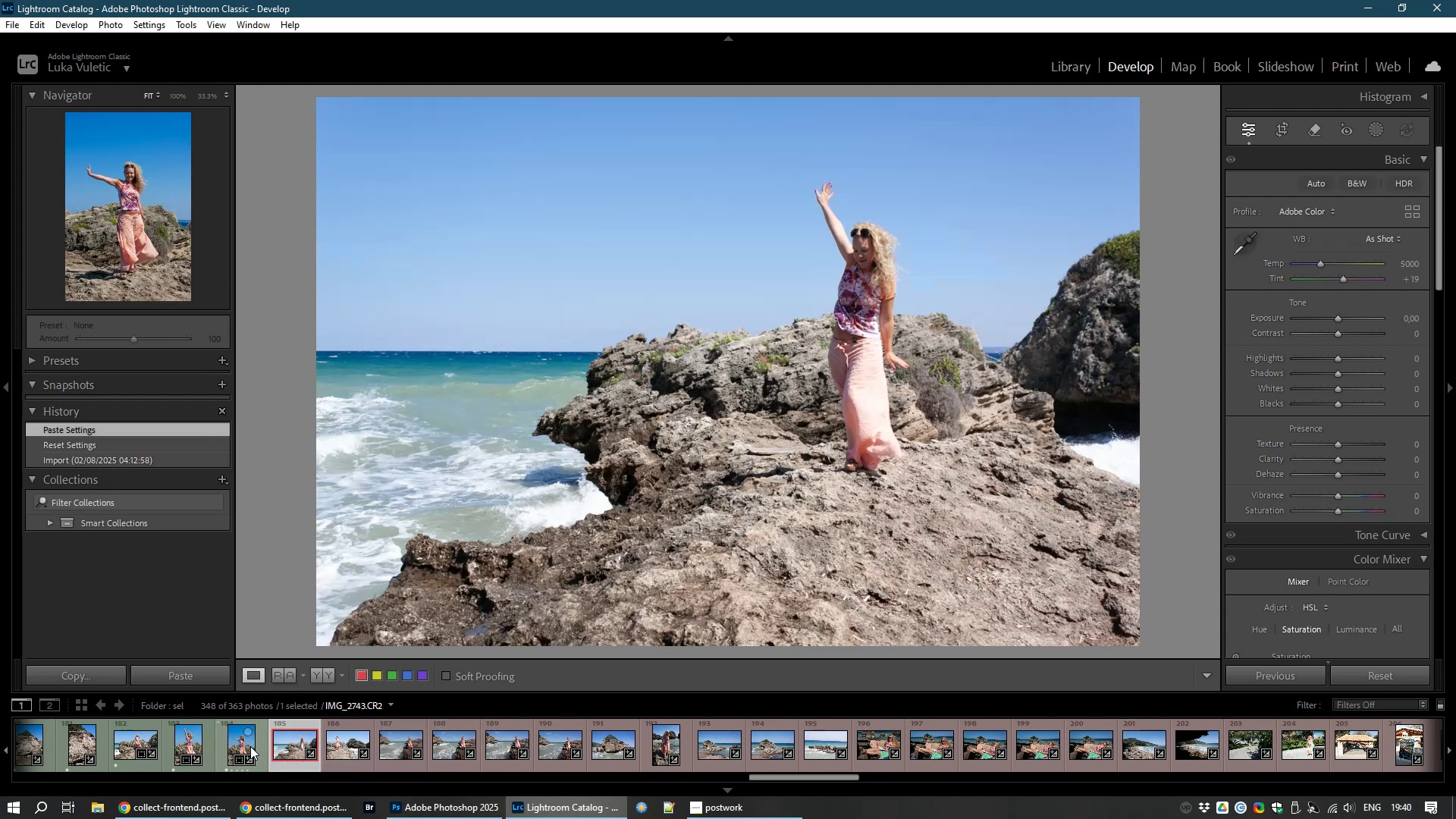 
hold_key(key=ControlLeft, duration=0.55)
left_click([293, 751])
 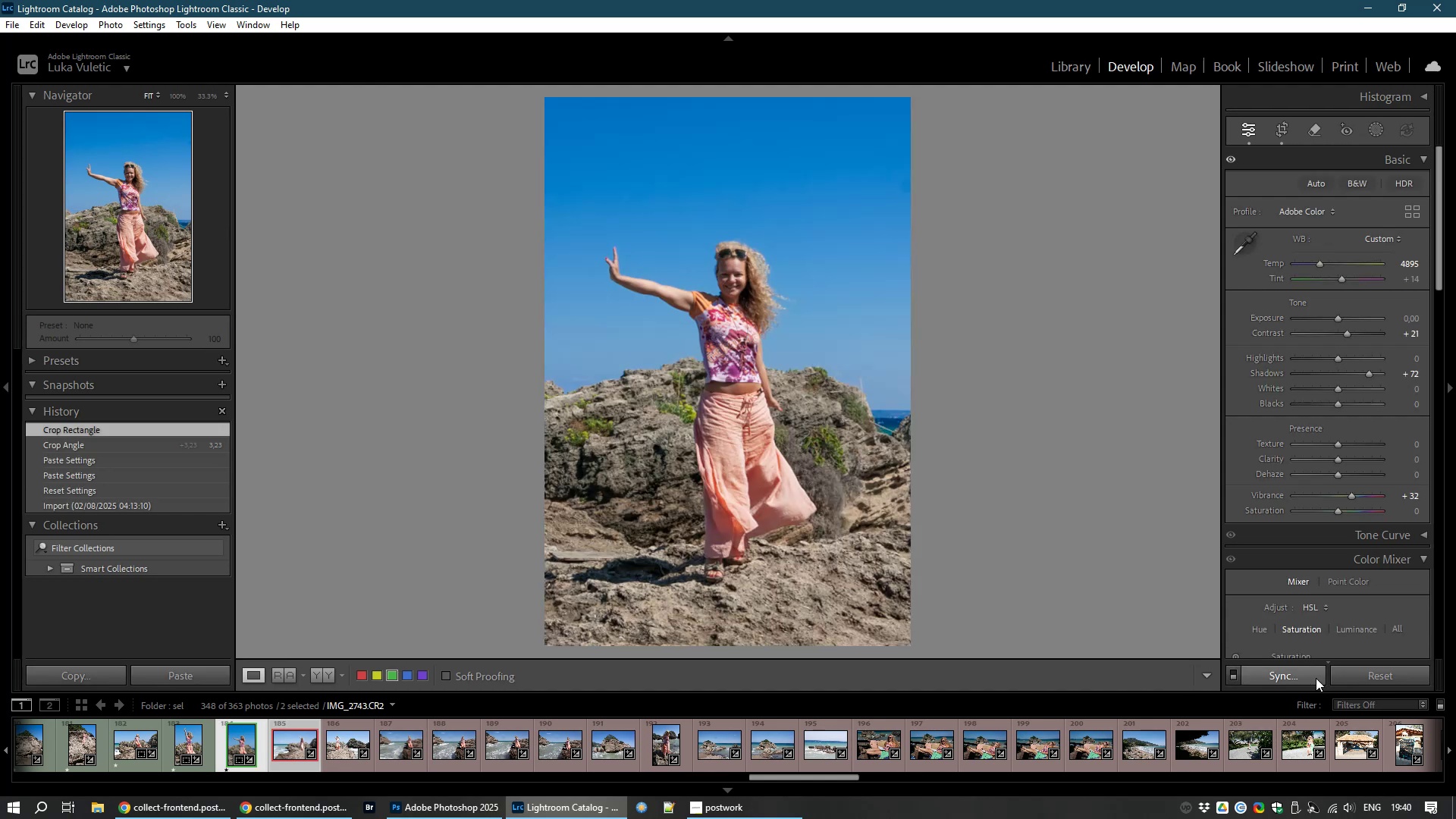 
left_click([1314, 676])
 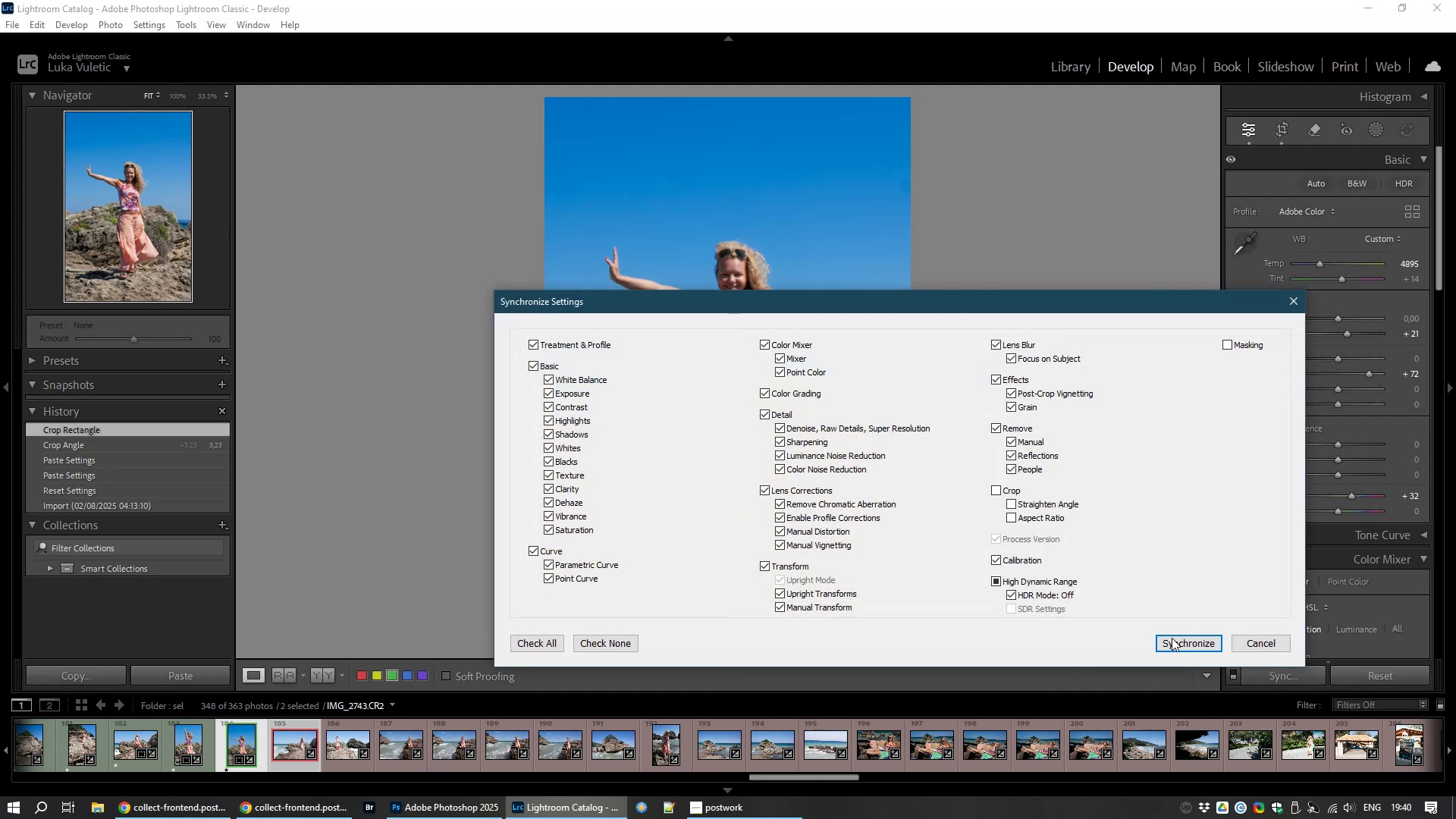 
left_click([1170, 636])
 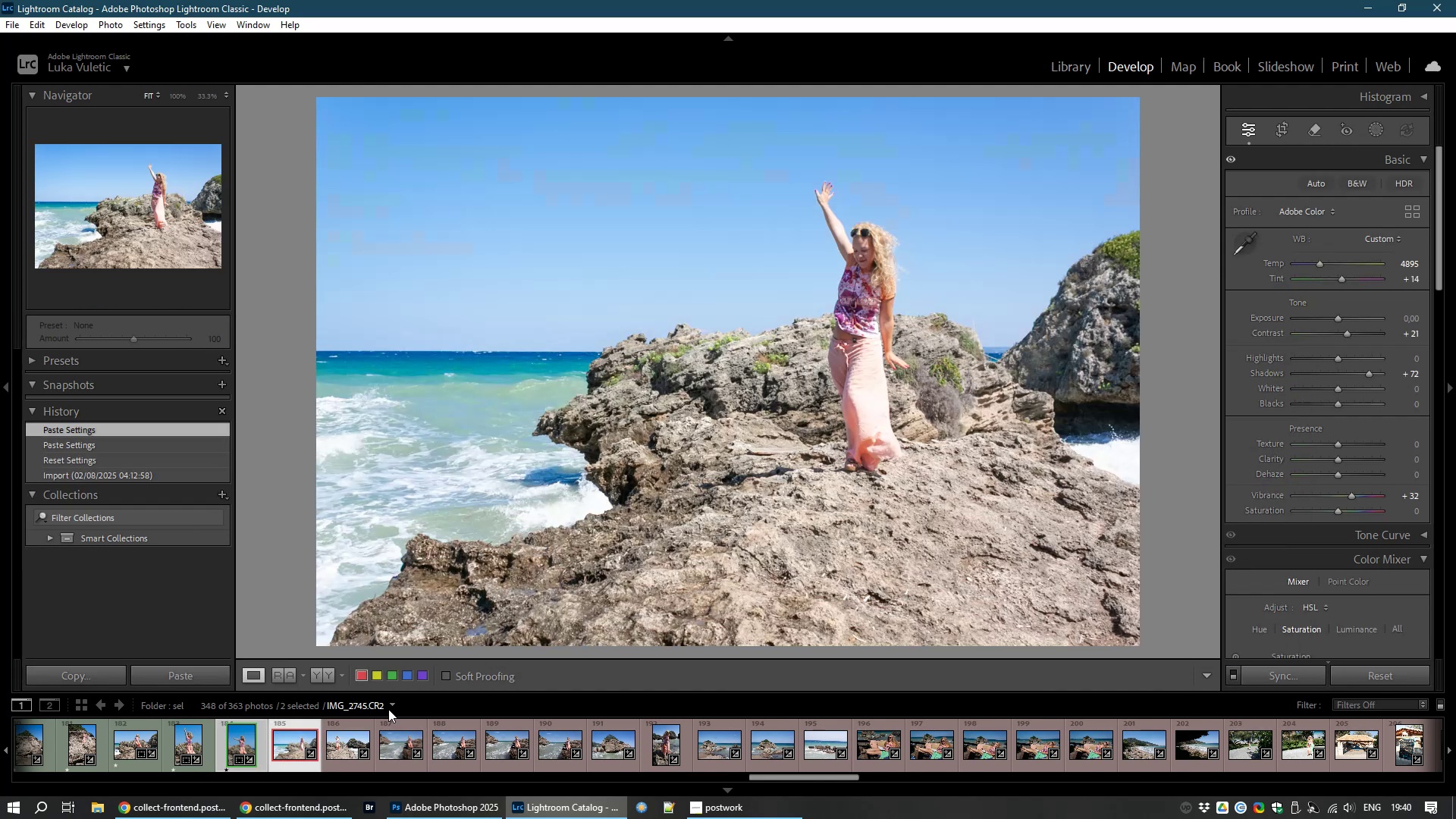 
wait(9.06)
 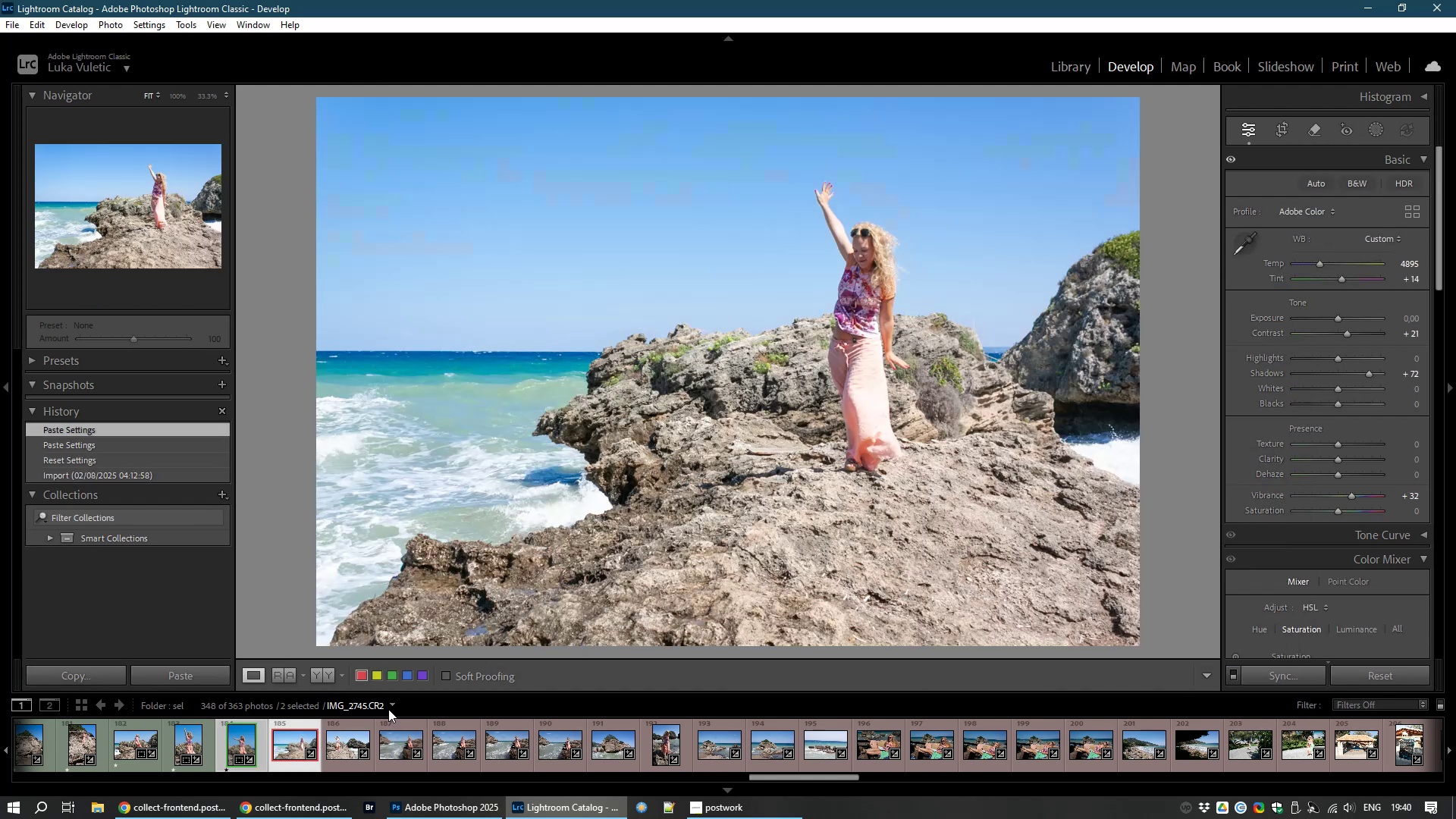 
left_click_drag(start_coordinate=[1338, 319], to_coordinate=[1333, 318])
 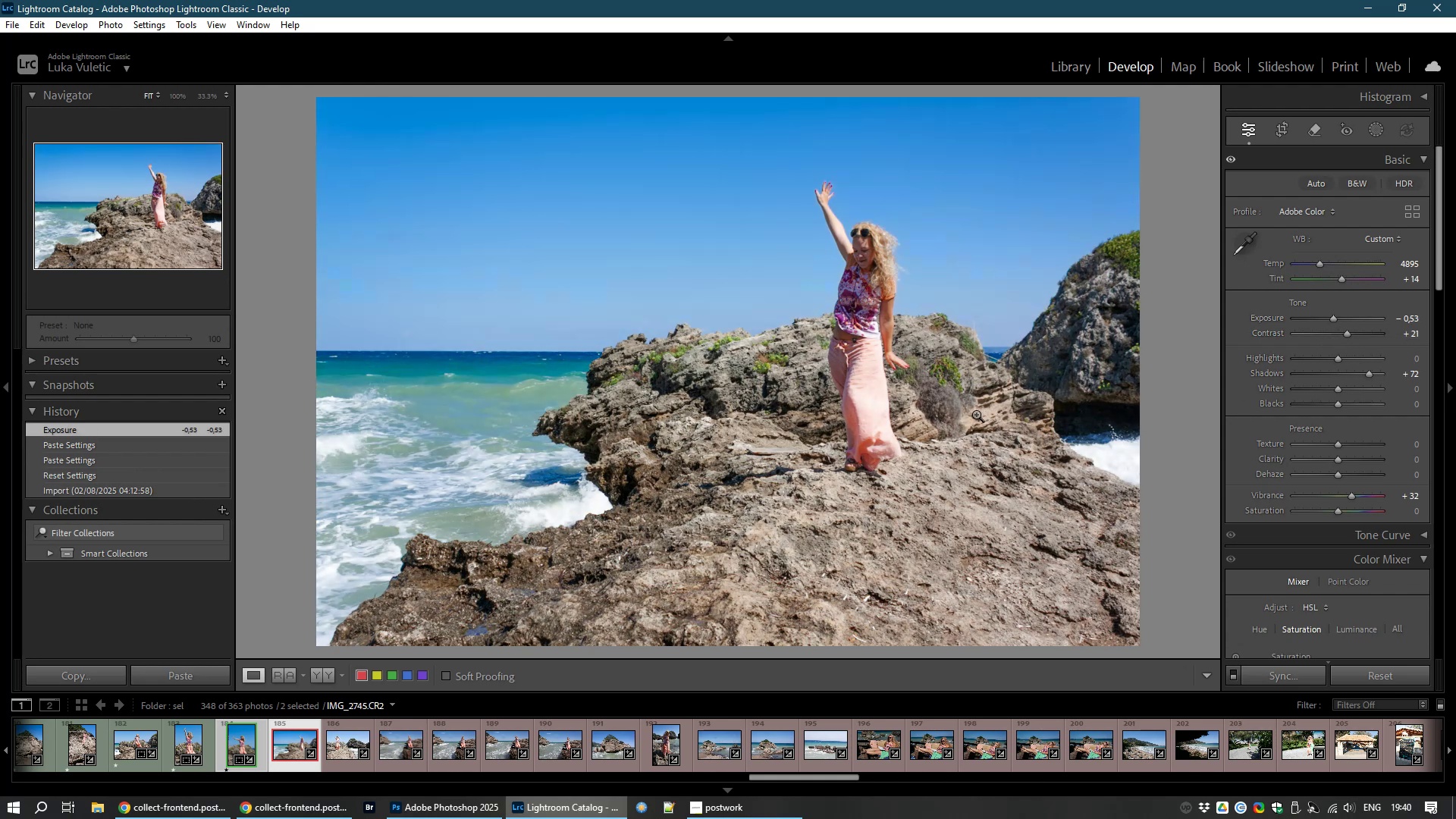 
type(81)
 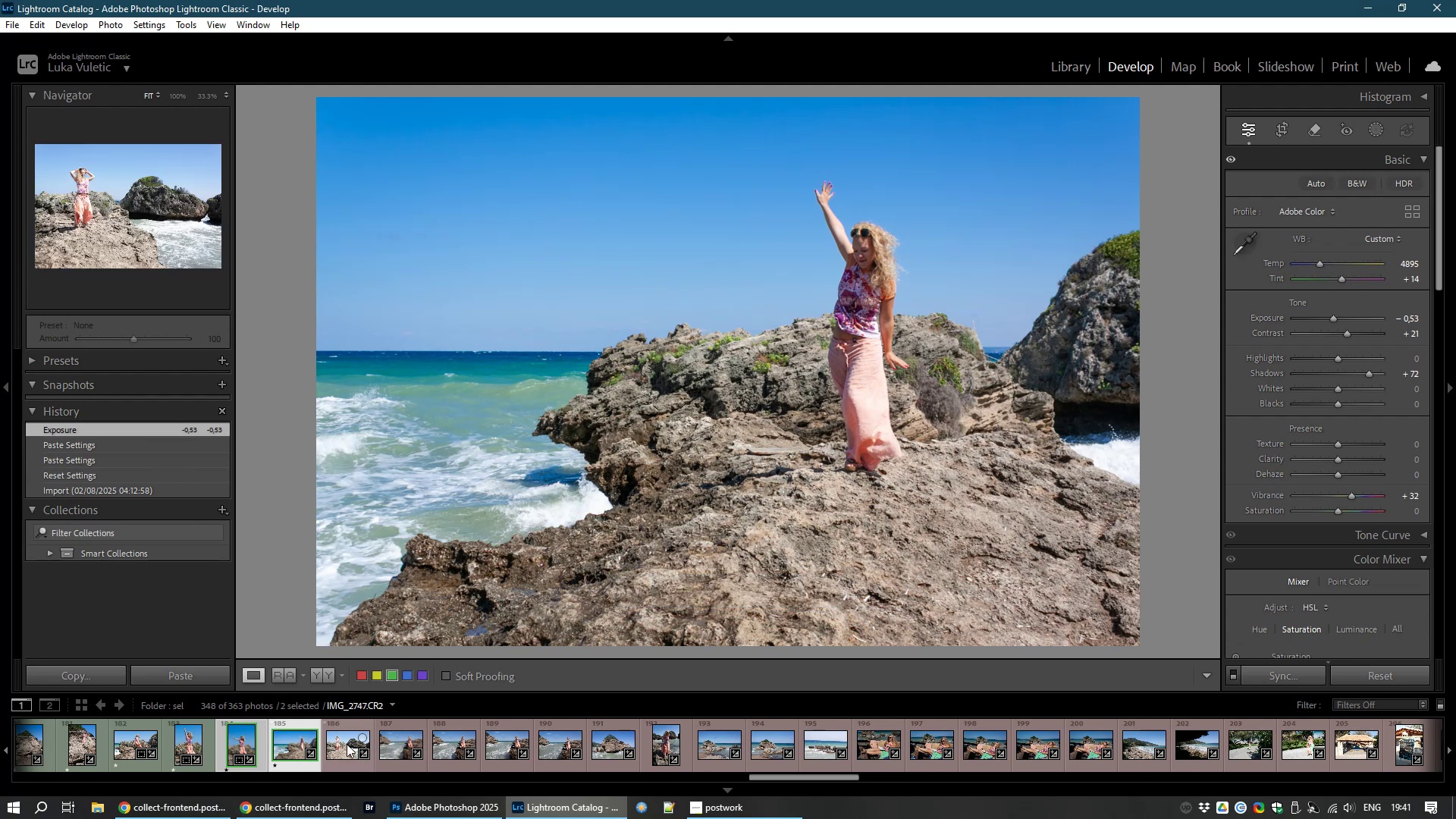 
left_click([340, 752])
 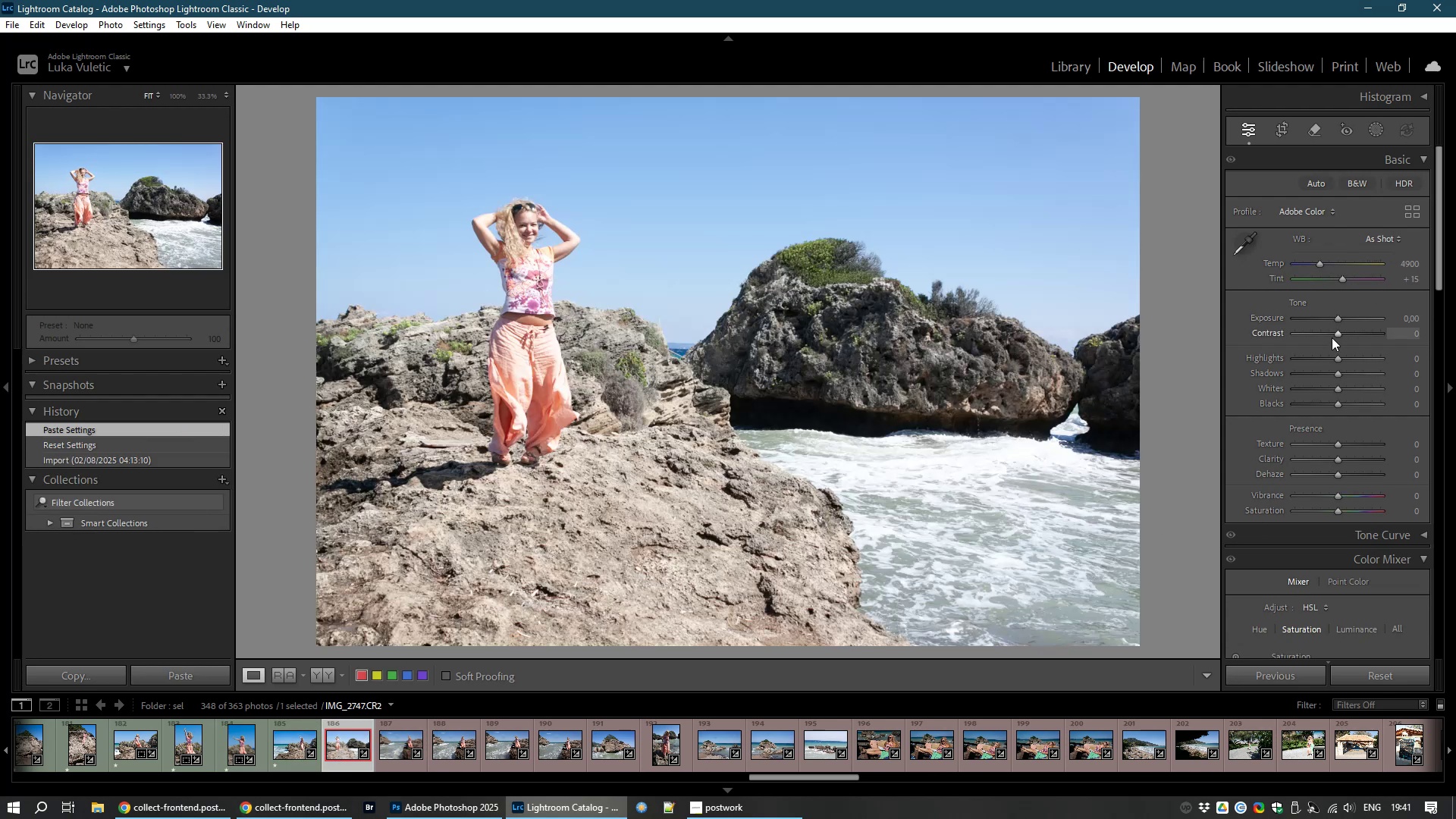 
left_click_drag(start_coordinate=[1337, 317], to_coordinate=[1330, 315])
 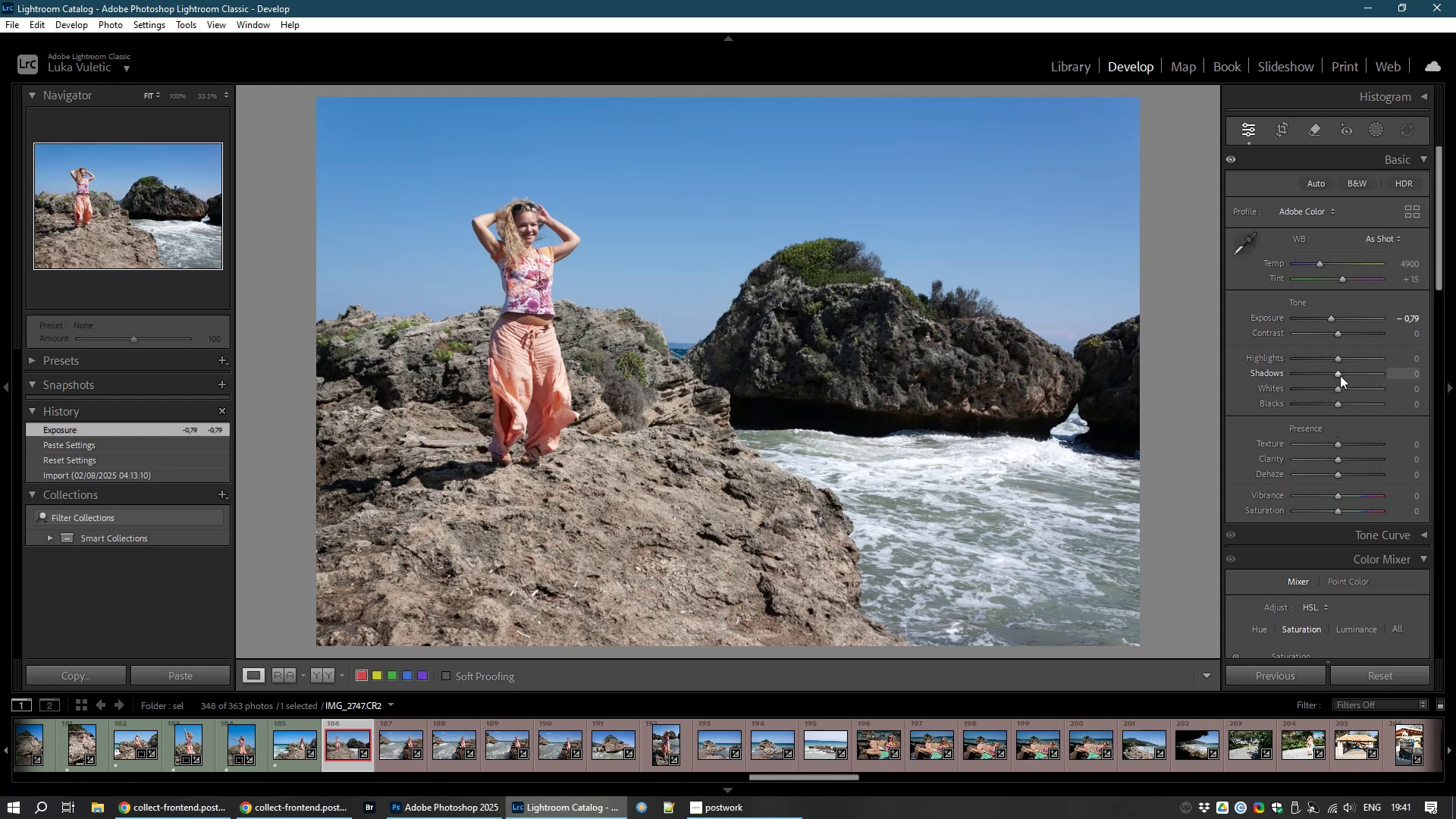 
left_click_drag(start_coordinate=[1333, 374], to_coordinate=[1339, 375])
 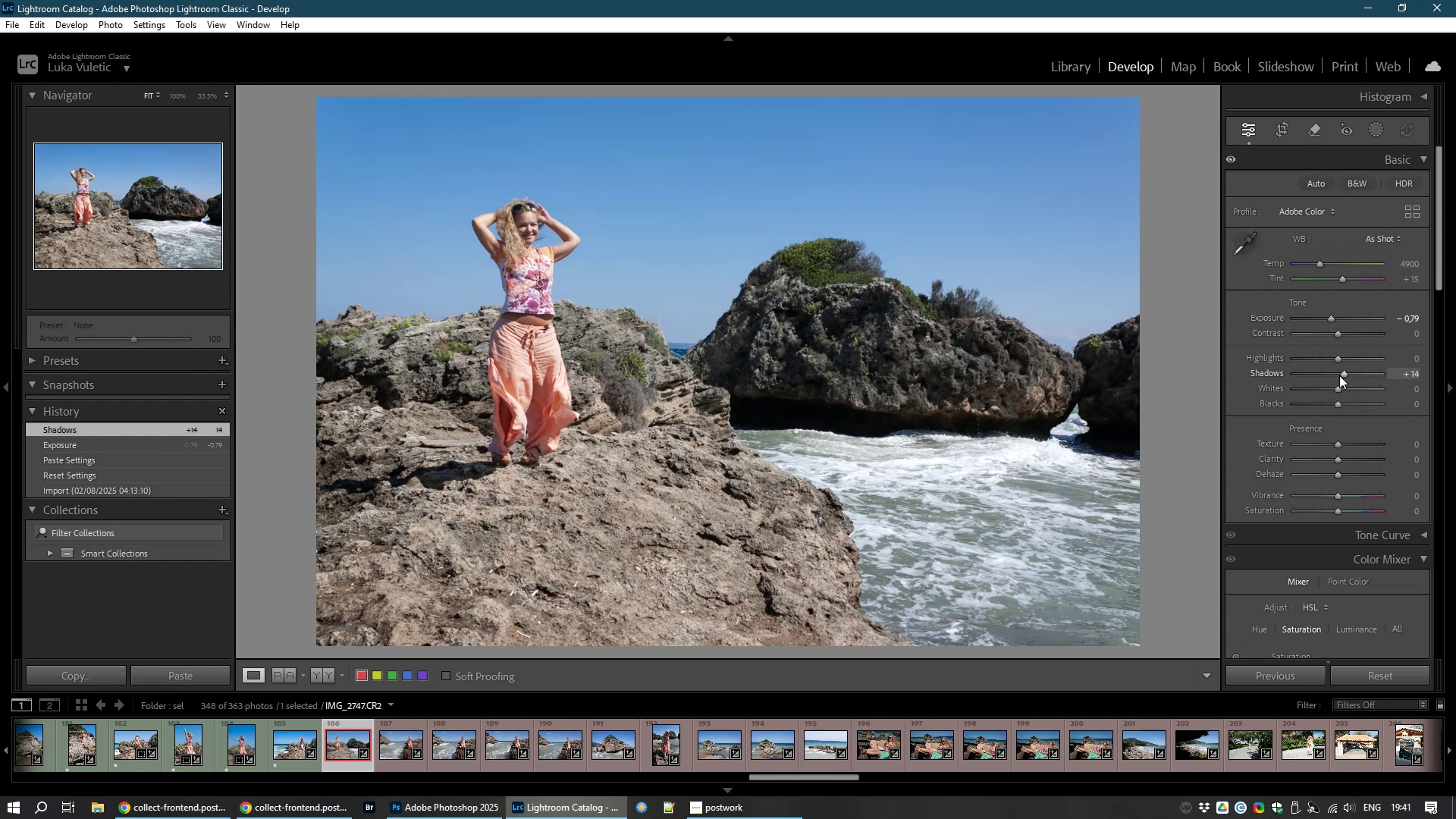 
left_click_drag(start_coordinate=[1339, 375], to_coordinate=[1345, 378])
 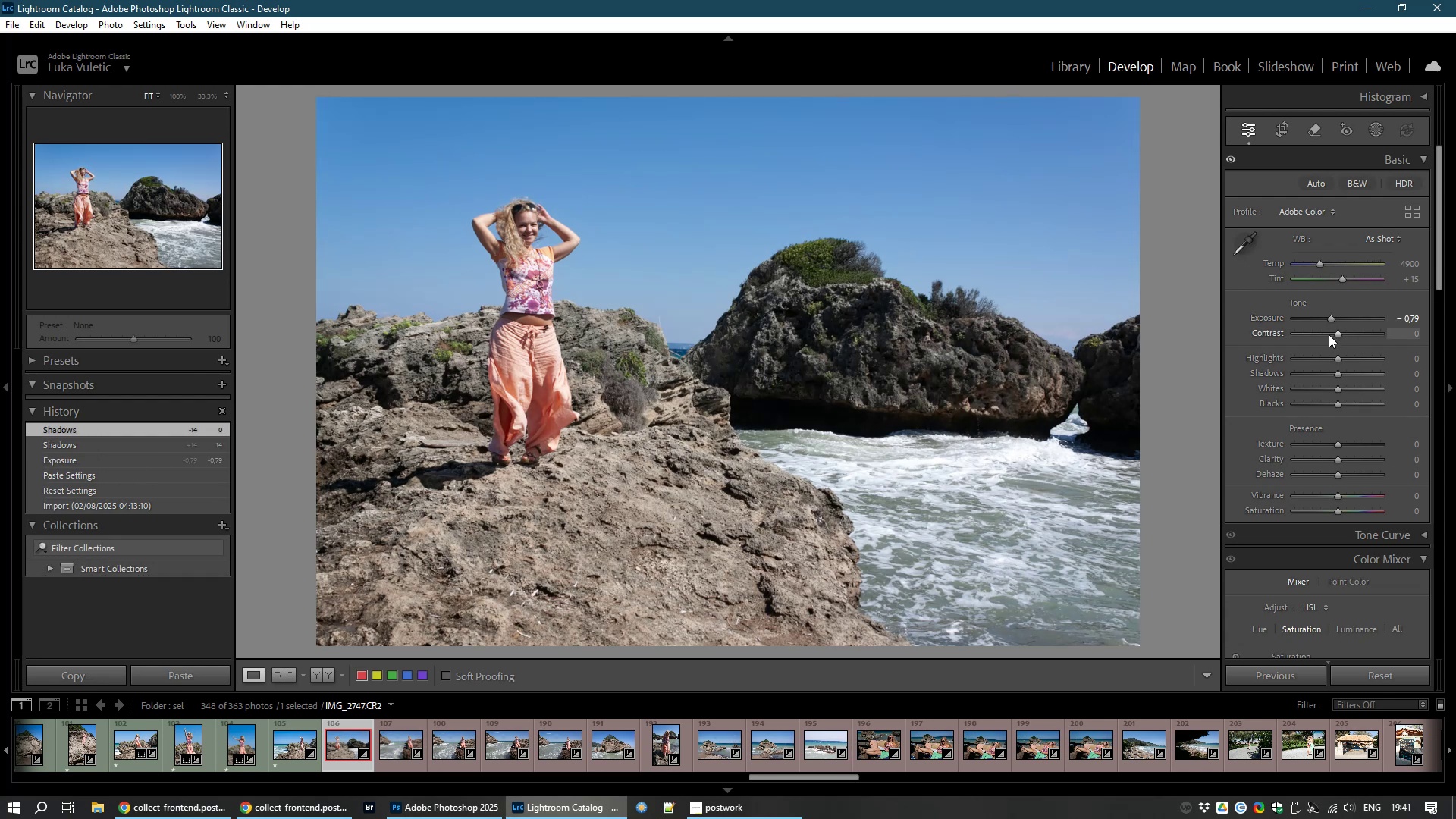 
left_click_drag(start_coordinate=[1339, 330], to_coordinate=[1351, 337])
 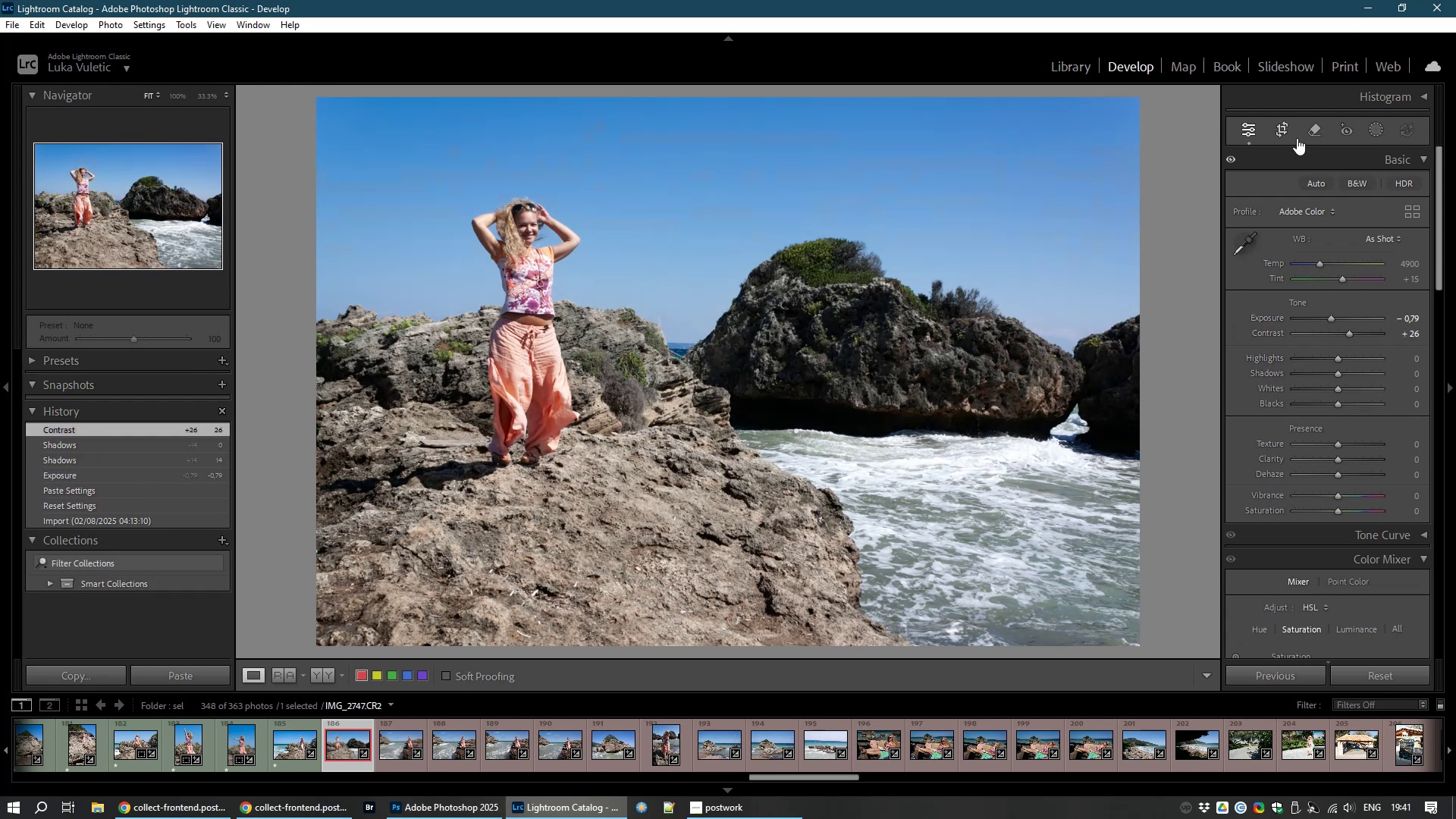 
left_click([1278, 126])
 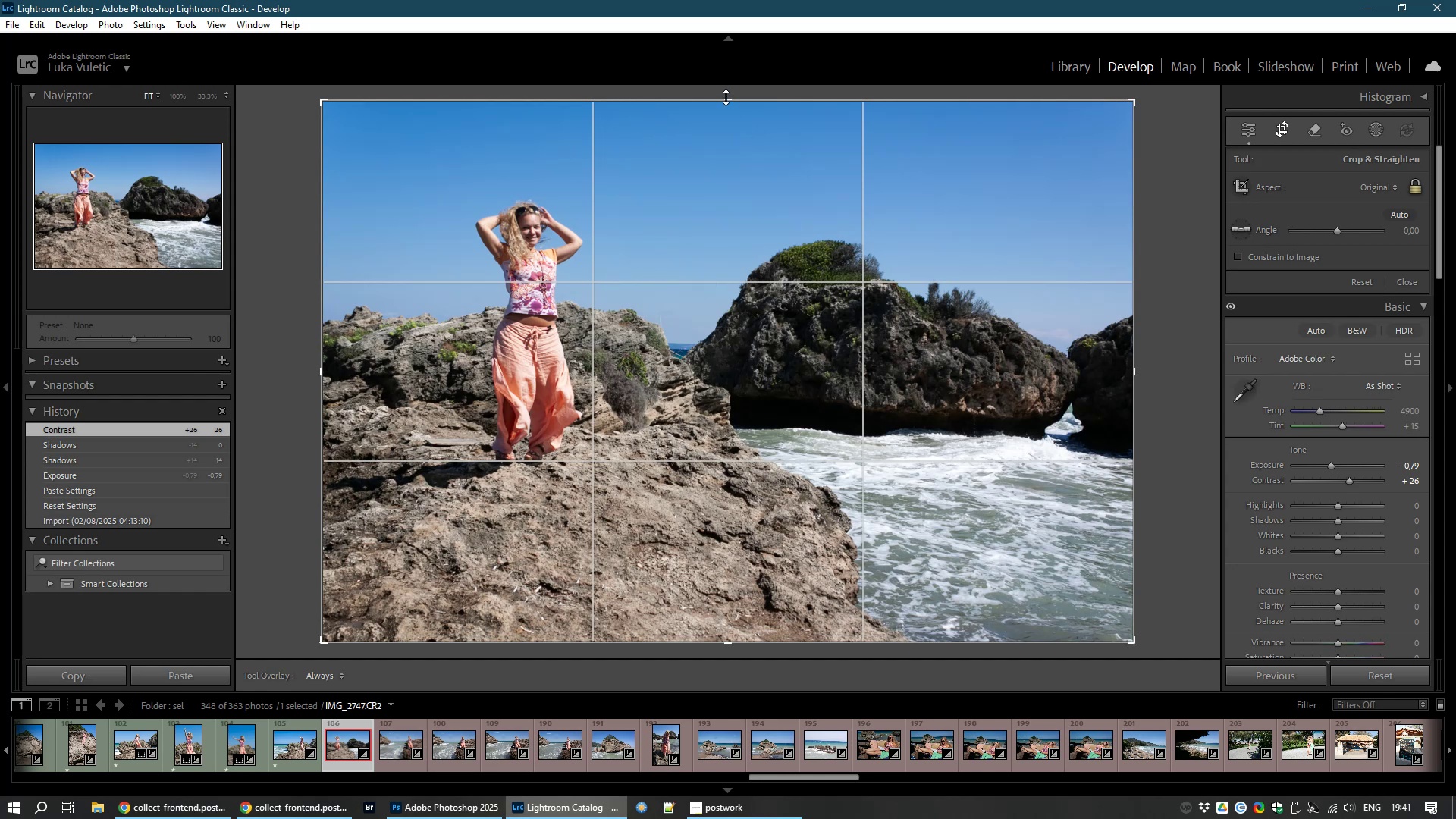 
left_click_drag(start_coordinate=[726, 100], to_coordinate=[719, 133])
 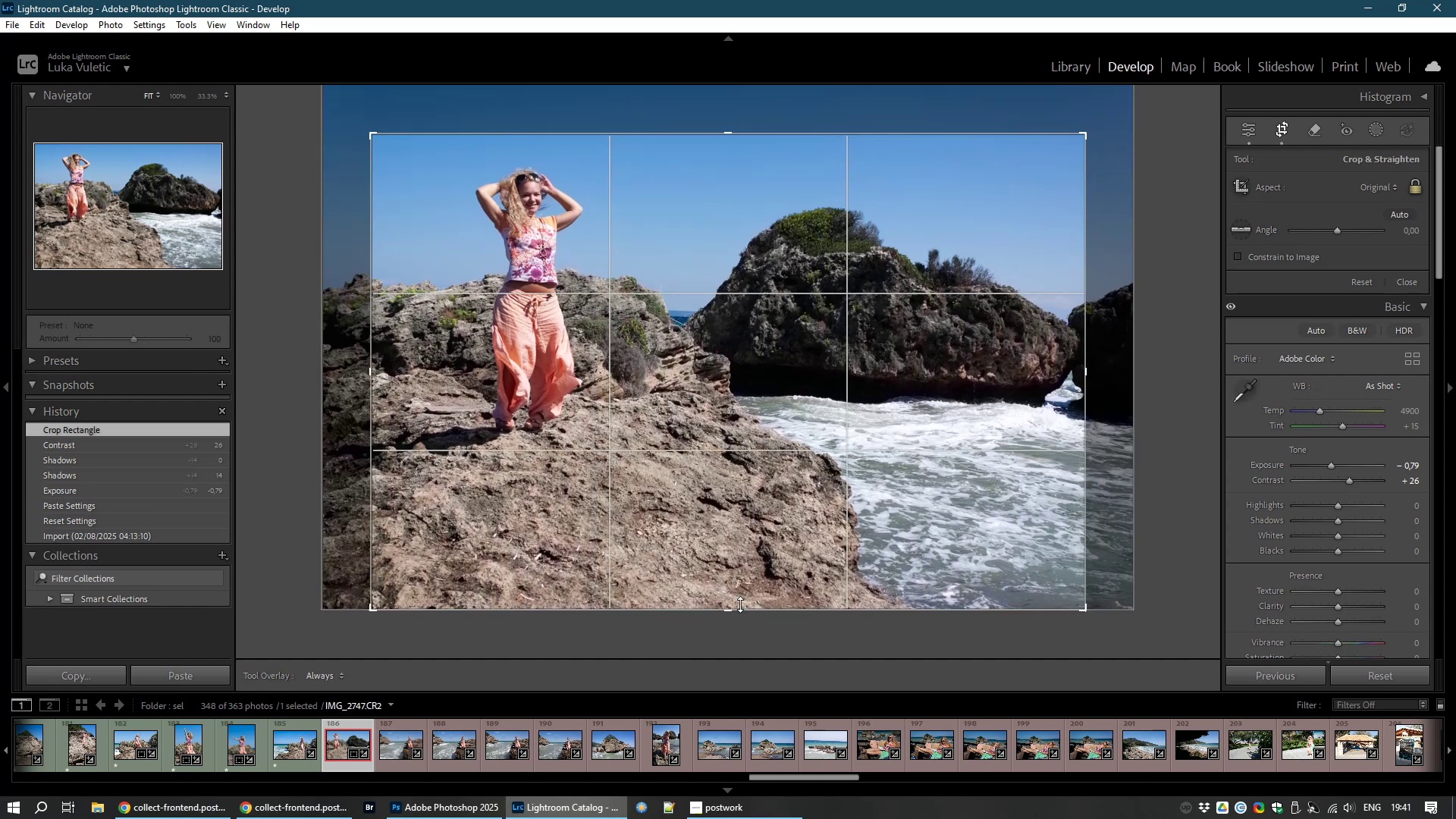 
left_click_drag(start_coordinate=[731, 605], to_coordinate=[723, 549])
 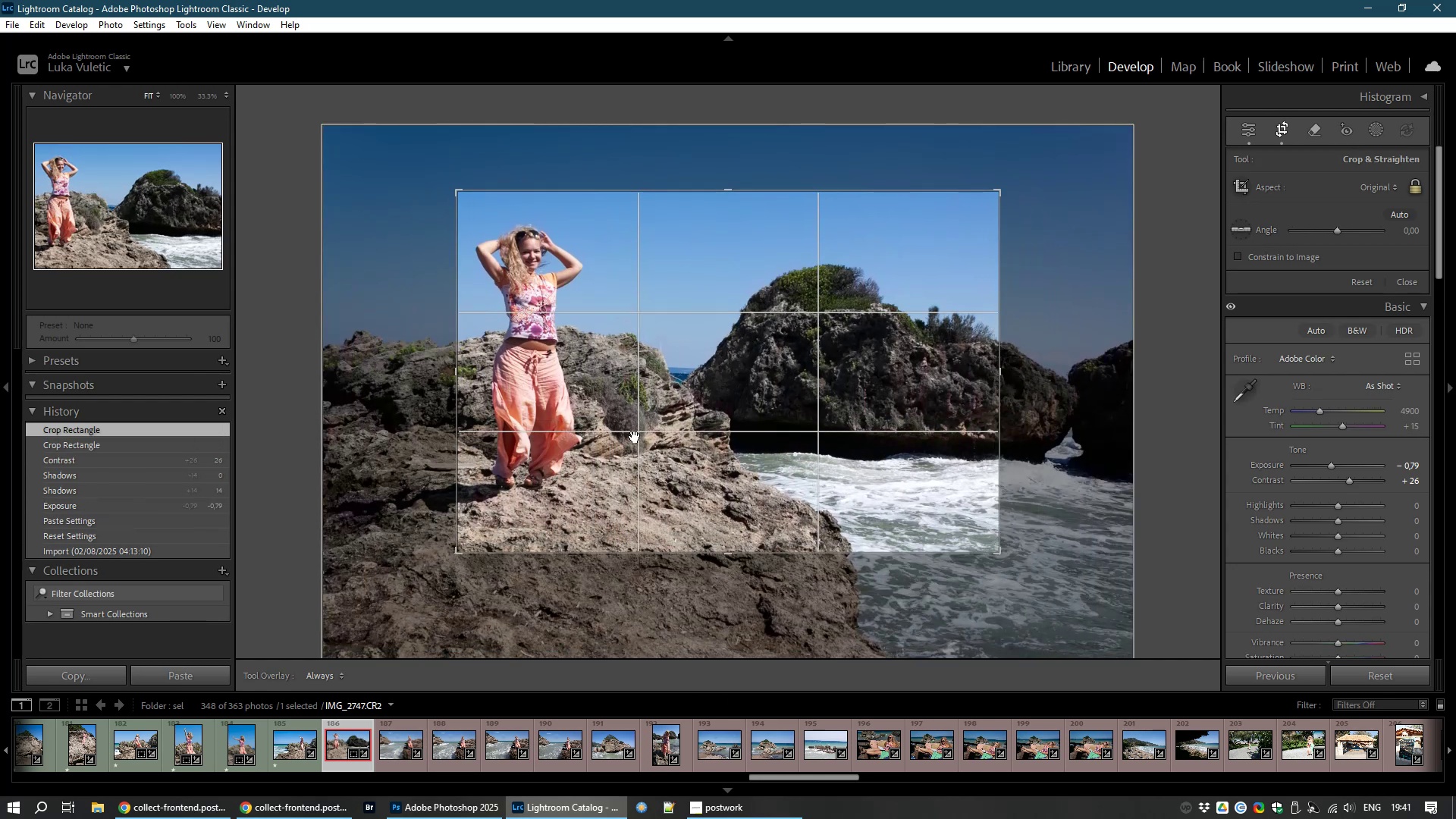 
left_click_drag(start_coordinate=[642, 437], to_coordinate=[742, 444])
 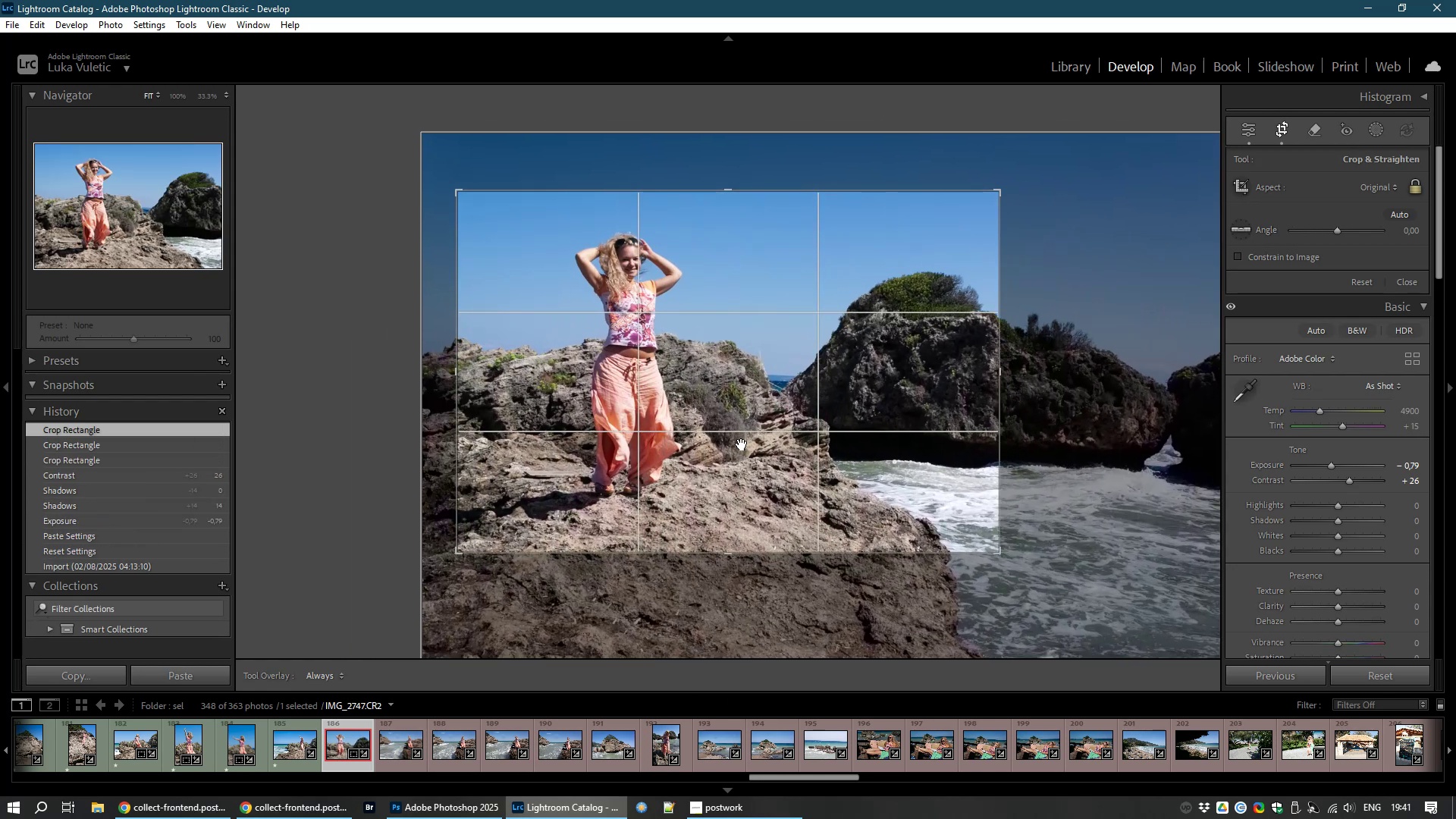 
left_click_drag(start_coordinate=[742, 444], to_coordinate=[752, 444])
 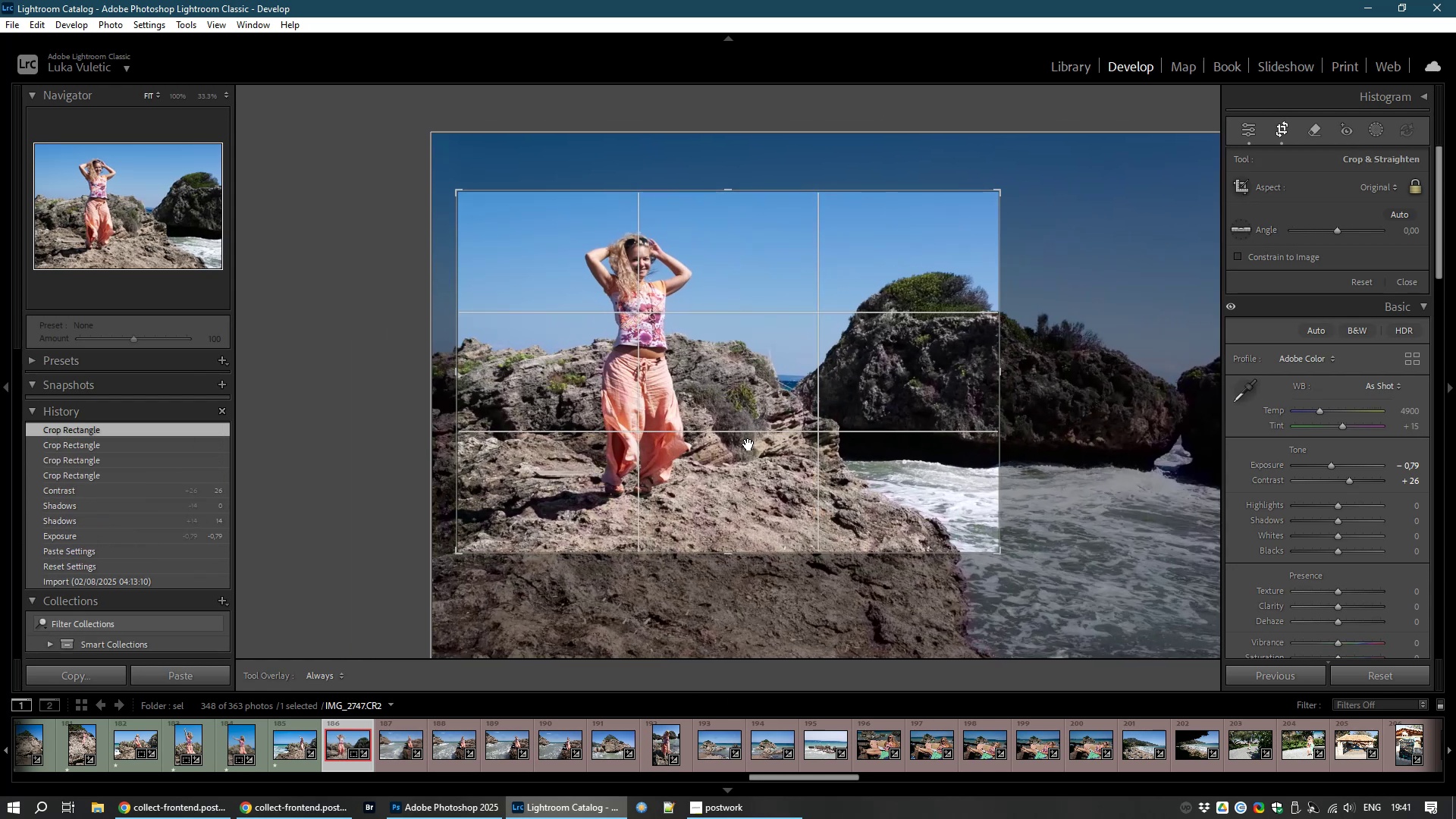 
left_click_drag(start_coordinate=[748, 444], to_coordinate=[745, 435])
 